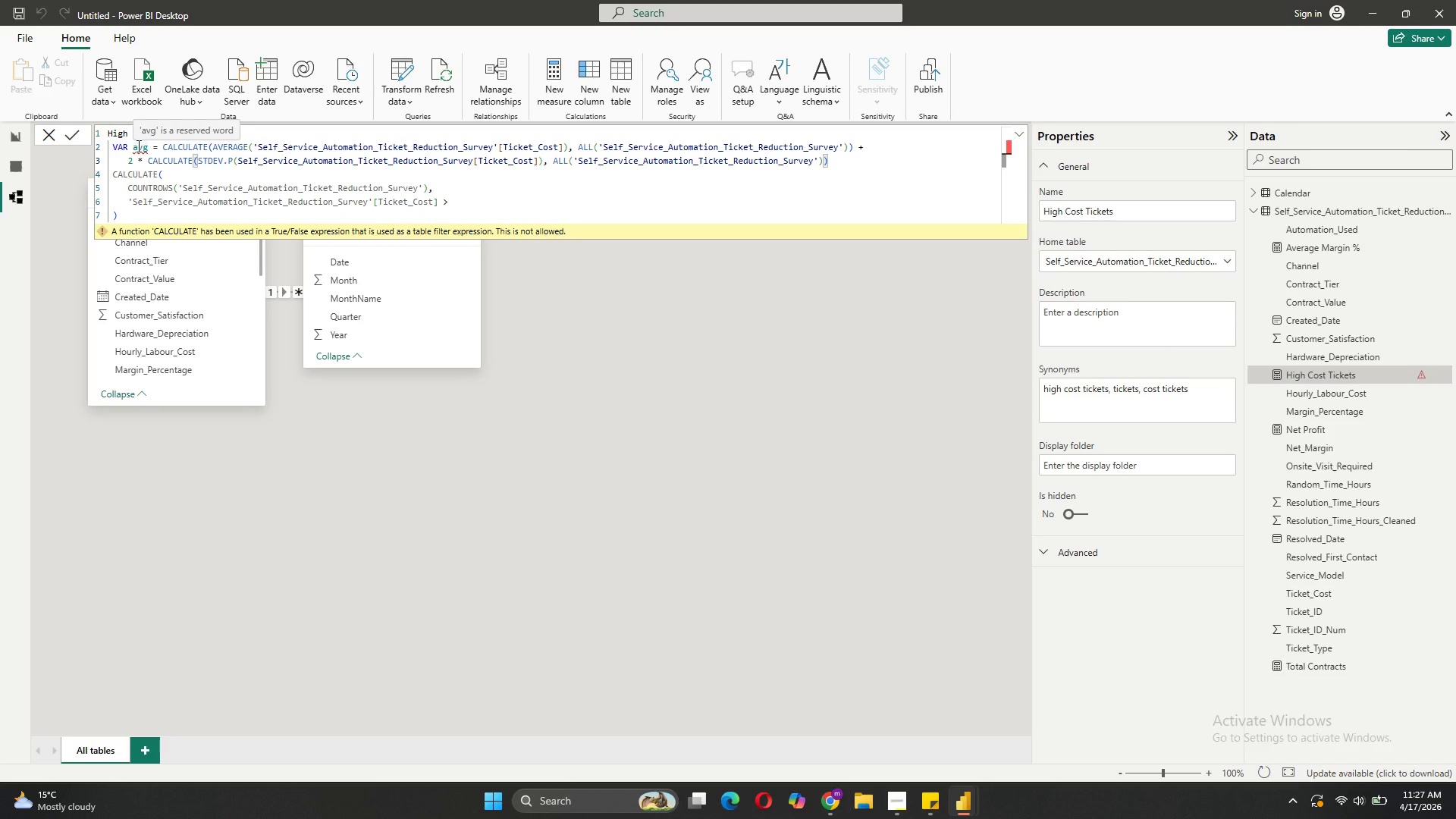 
wait(5.02)
 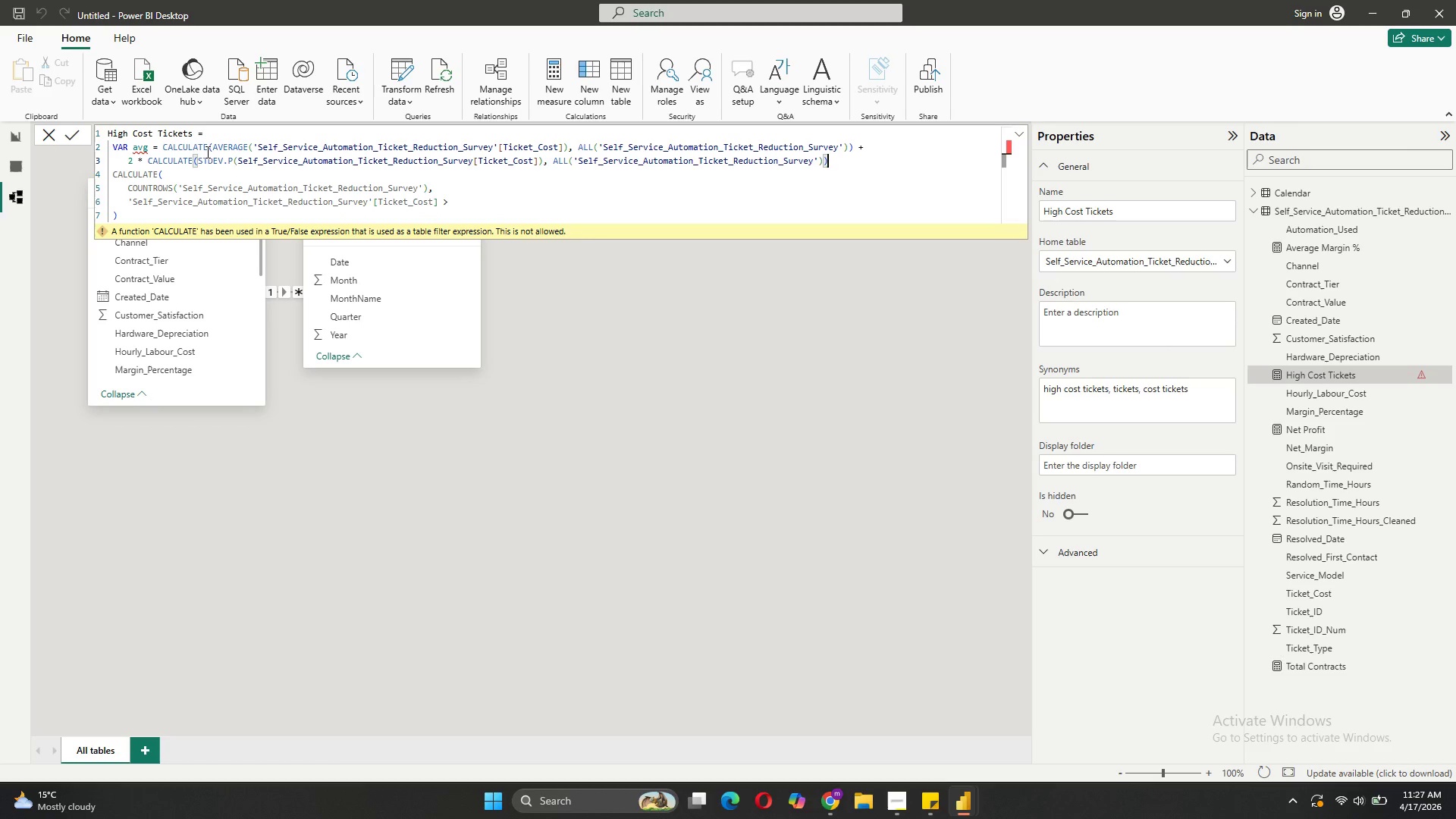 
left_click([148, 147])
 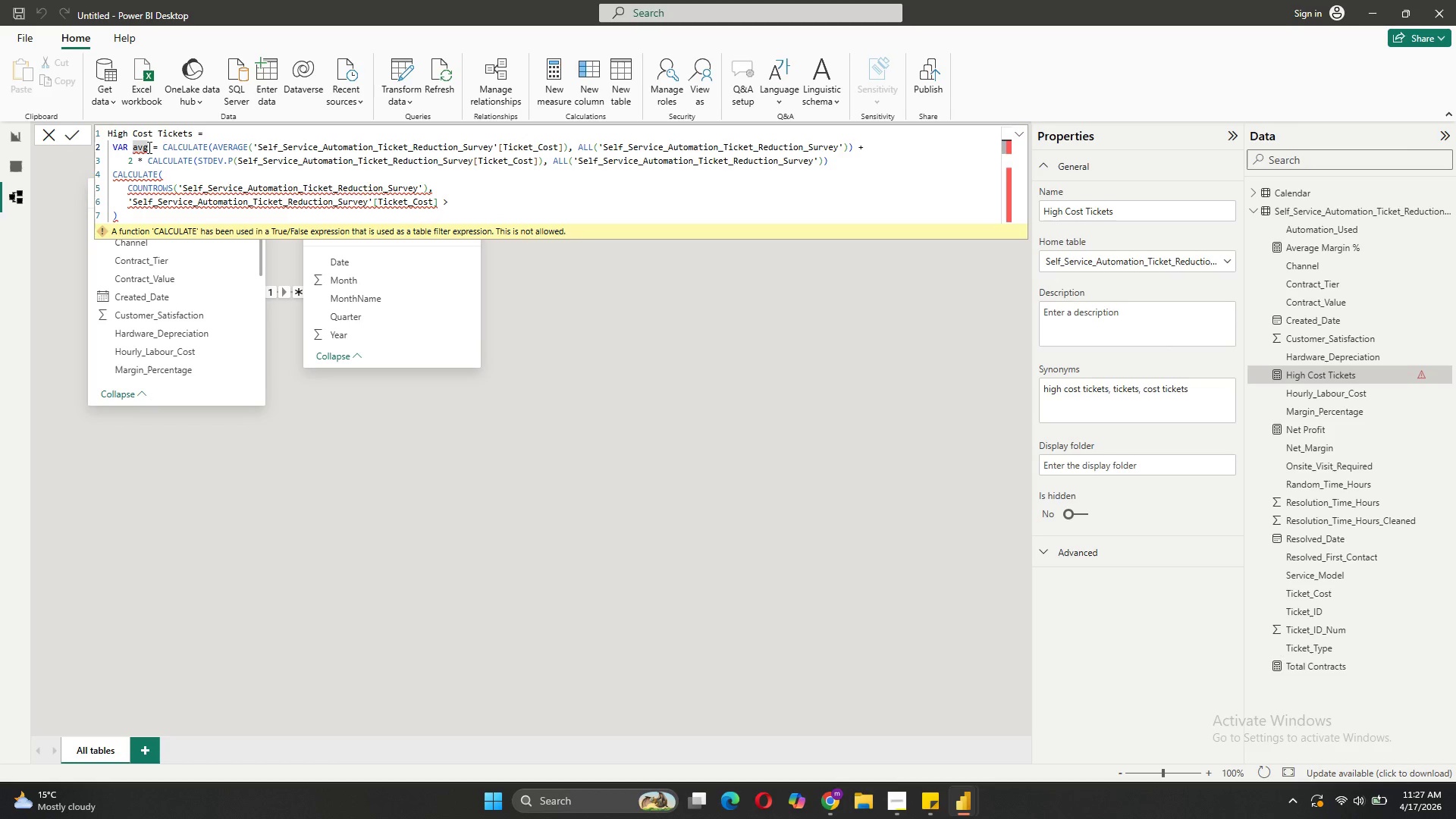 
key(CapsLock)
 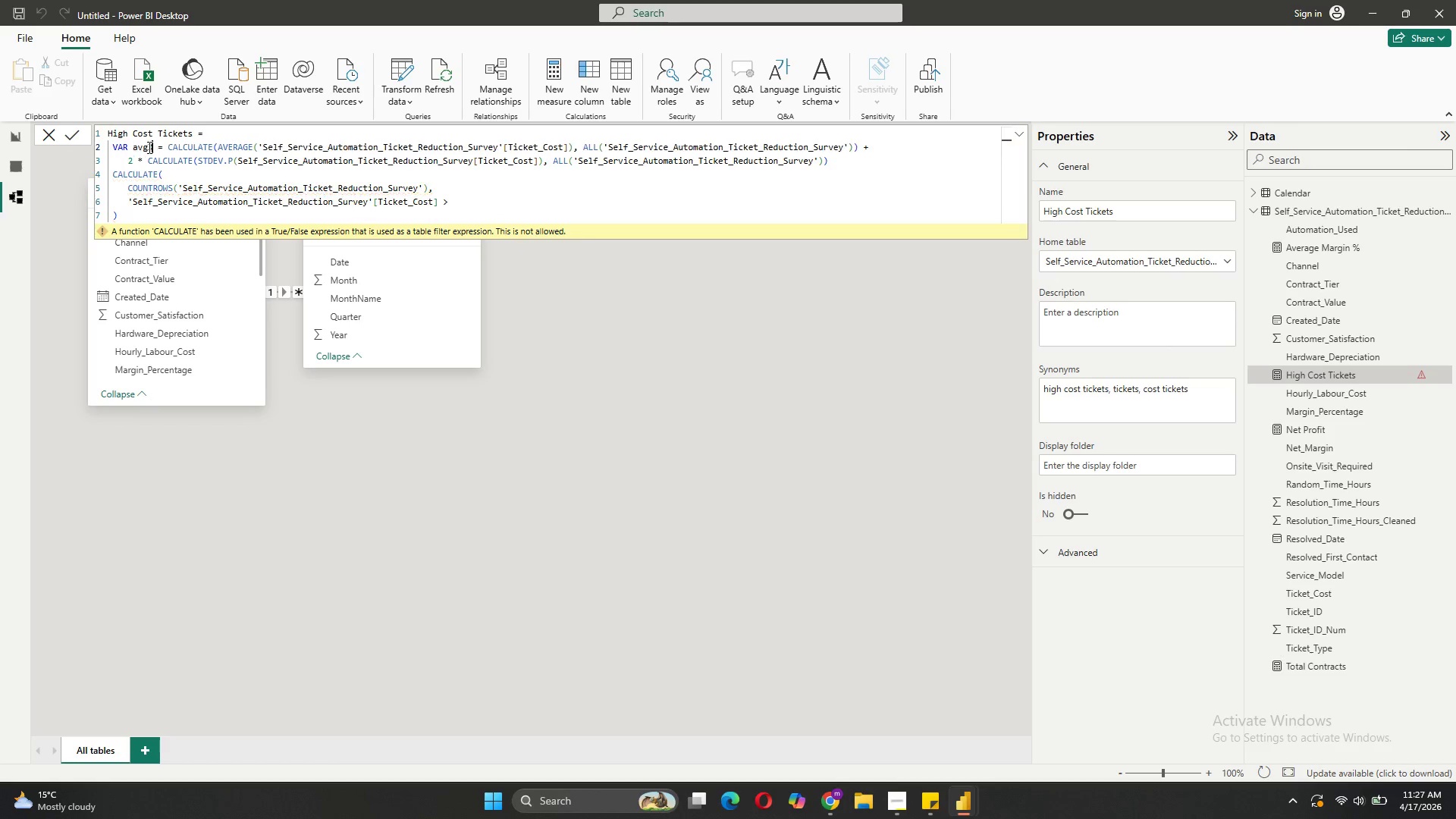 
key(X)
 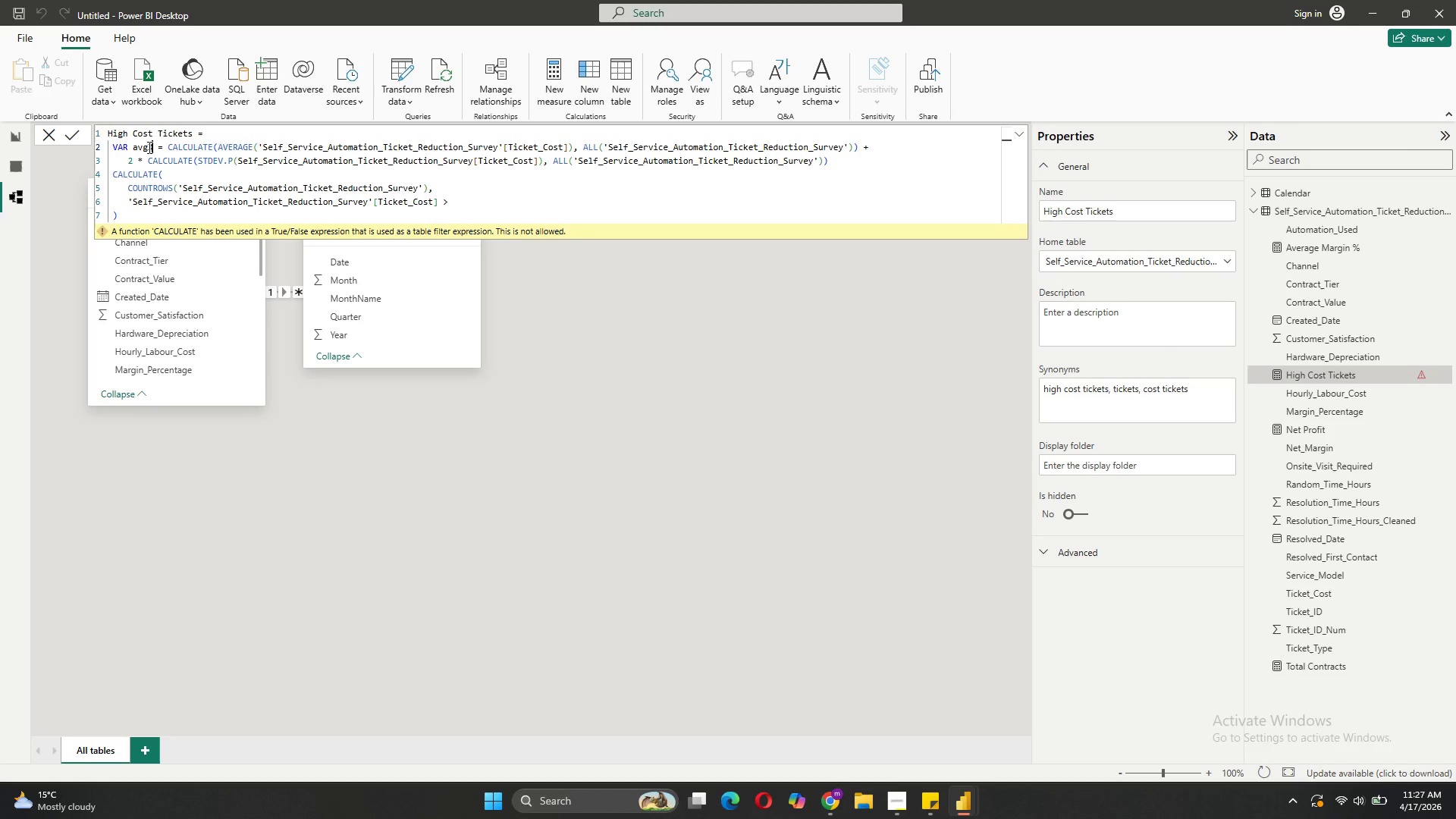 
key(CapsLock)
 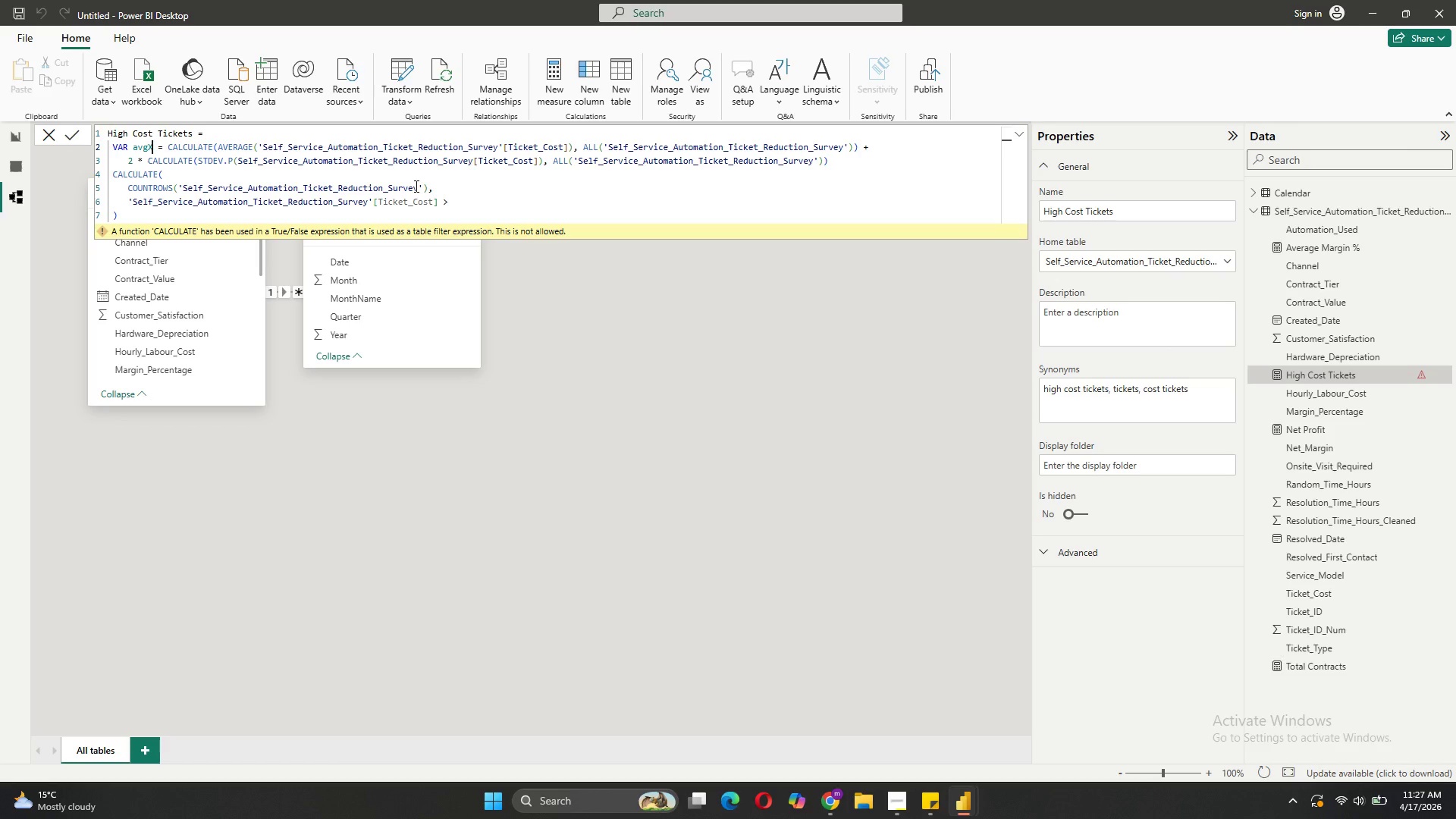 
left_click([460, 201])
 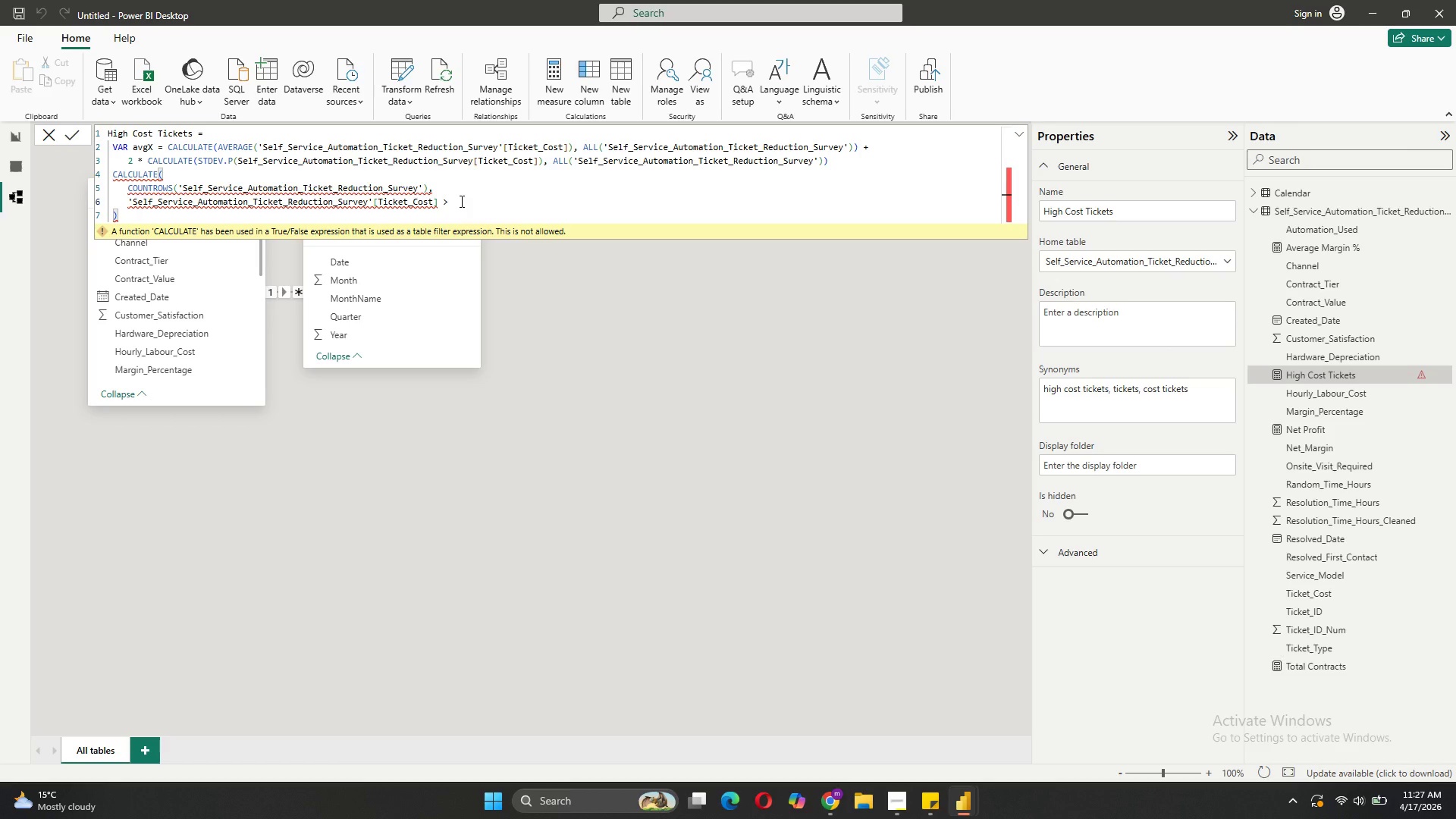 
type(avg )
key(Backspace)
type(X)
 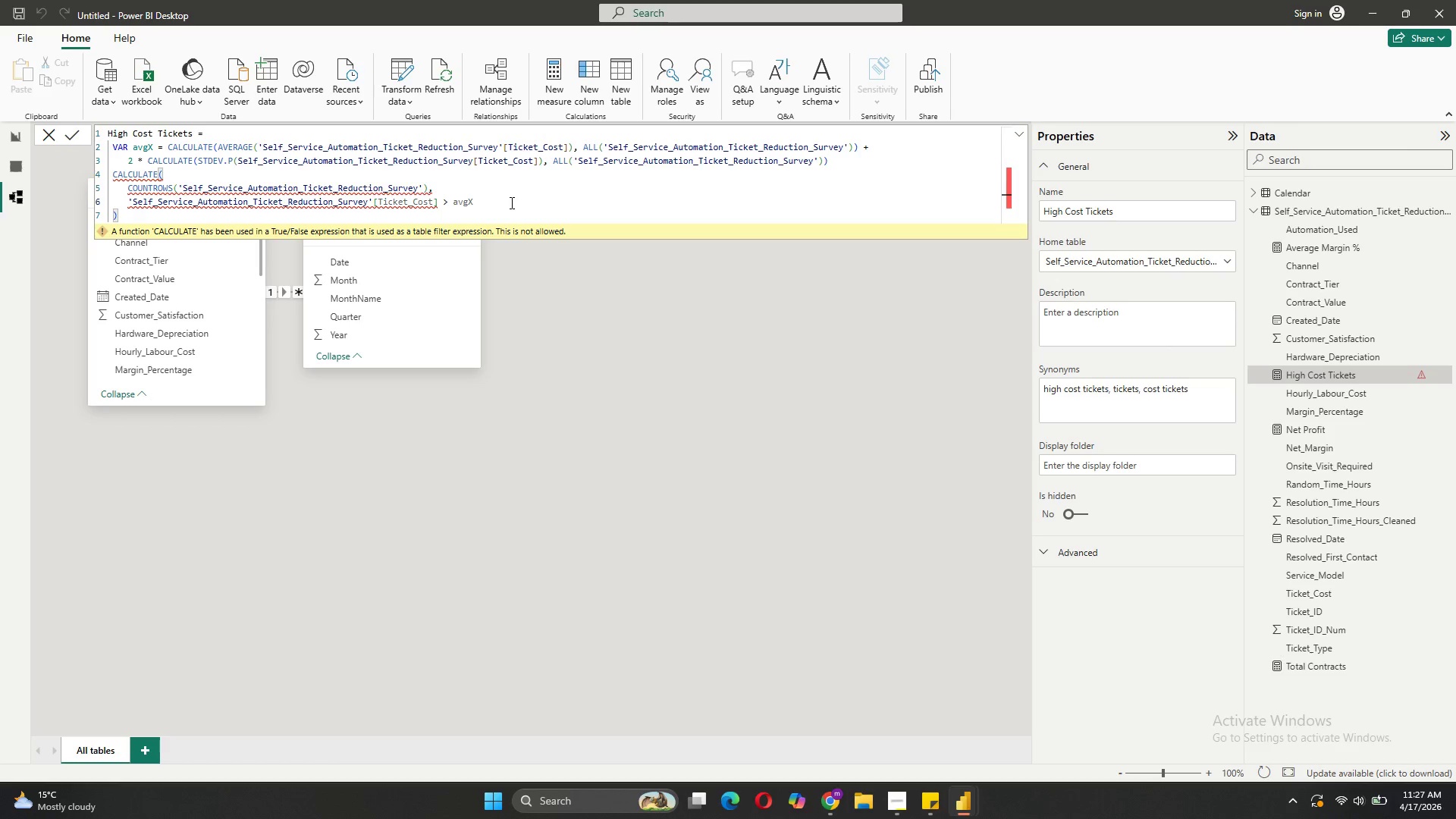 
left_click([510, 202])
 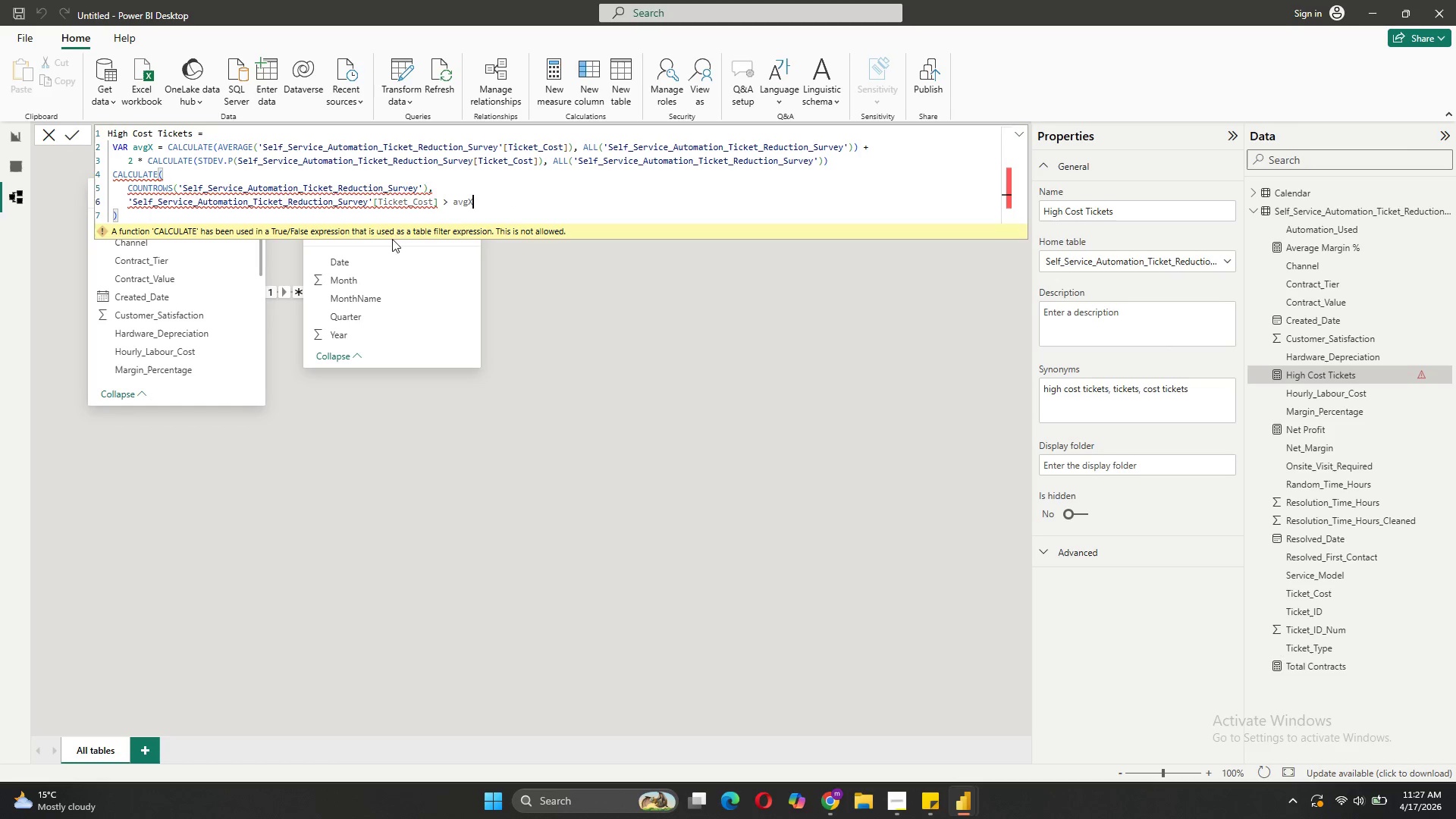 
wait(14.36)
 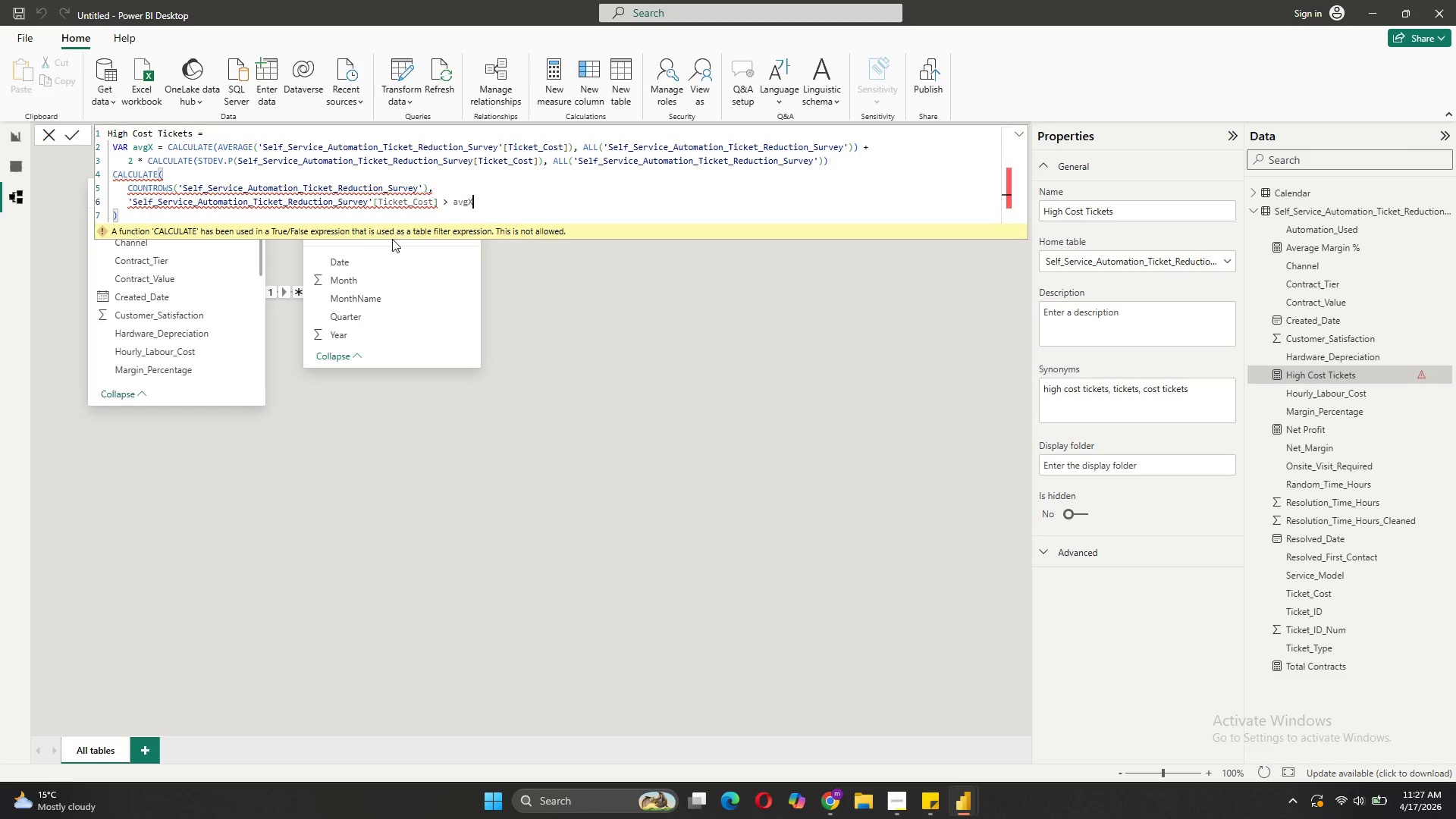 
left_click([115, 176])
 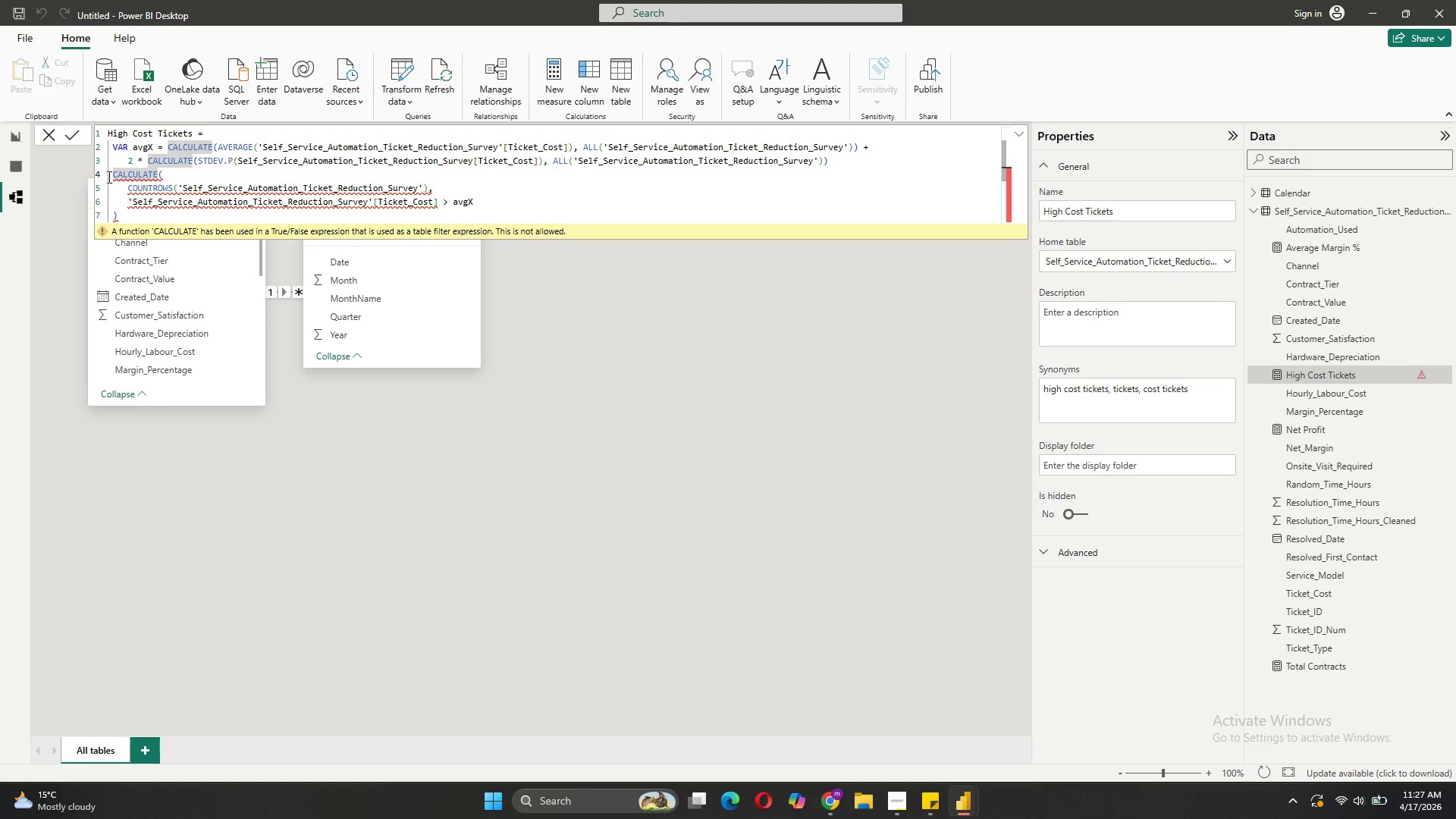 
left_click([113, 177])
 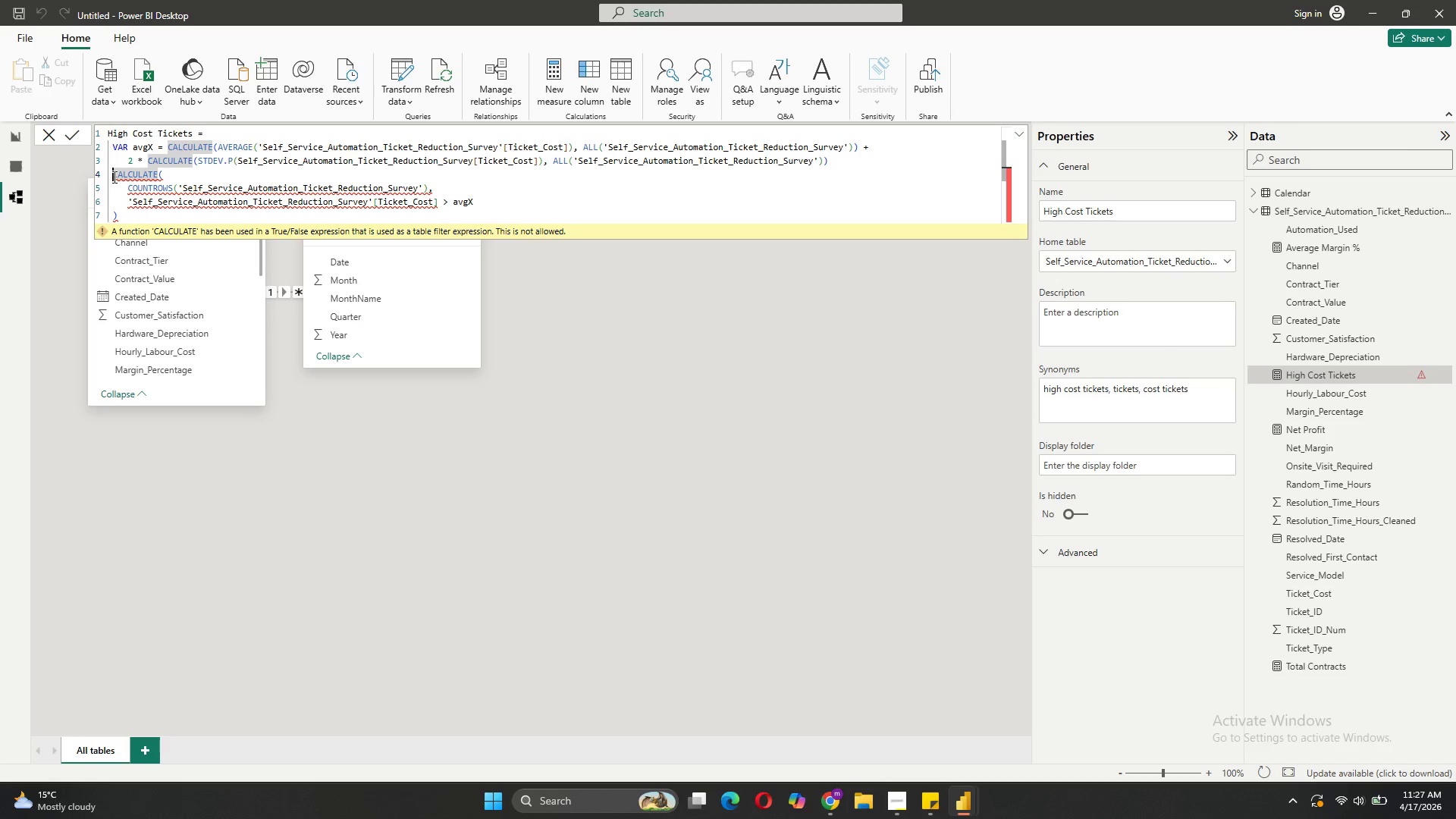 
type(v)
key(Backspace)
type(VAR = )
key(Backspace)
key(Backspace)
type(RESULT = )
 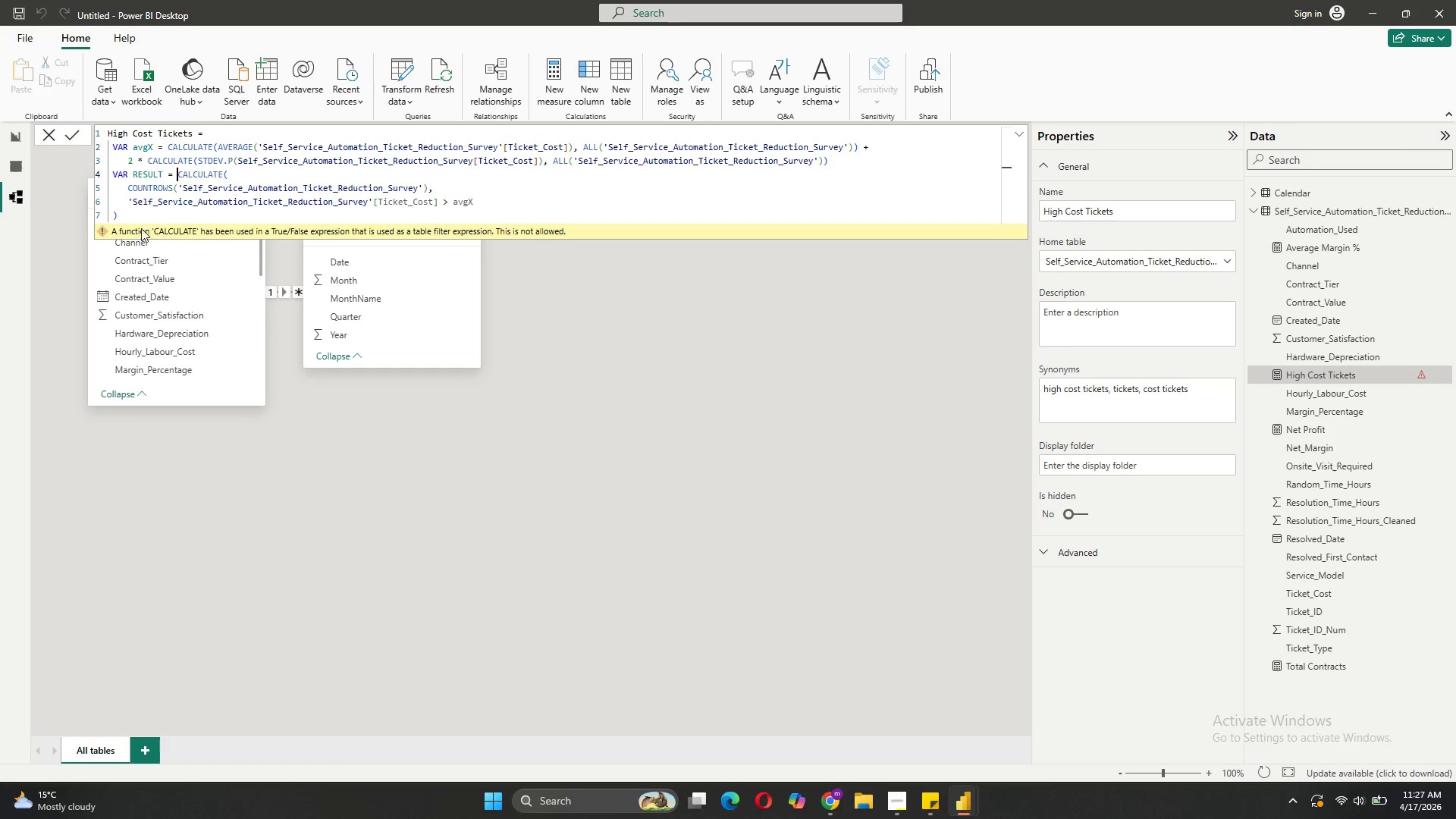 
left_click([126, 212])
 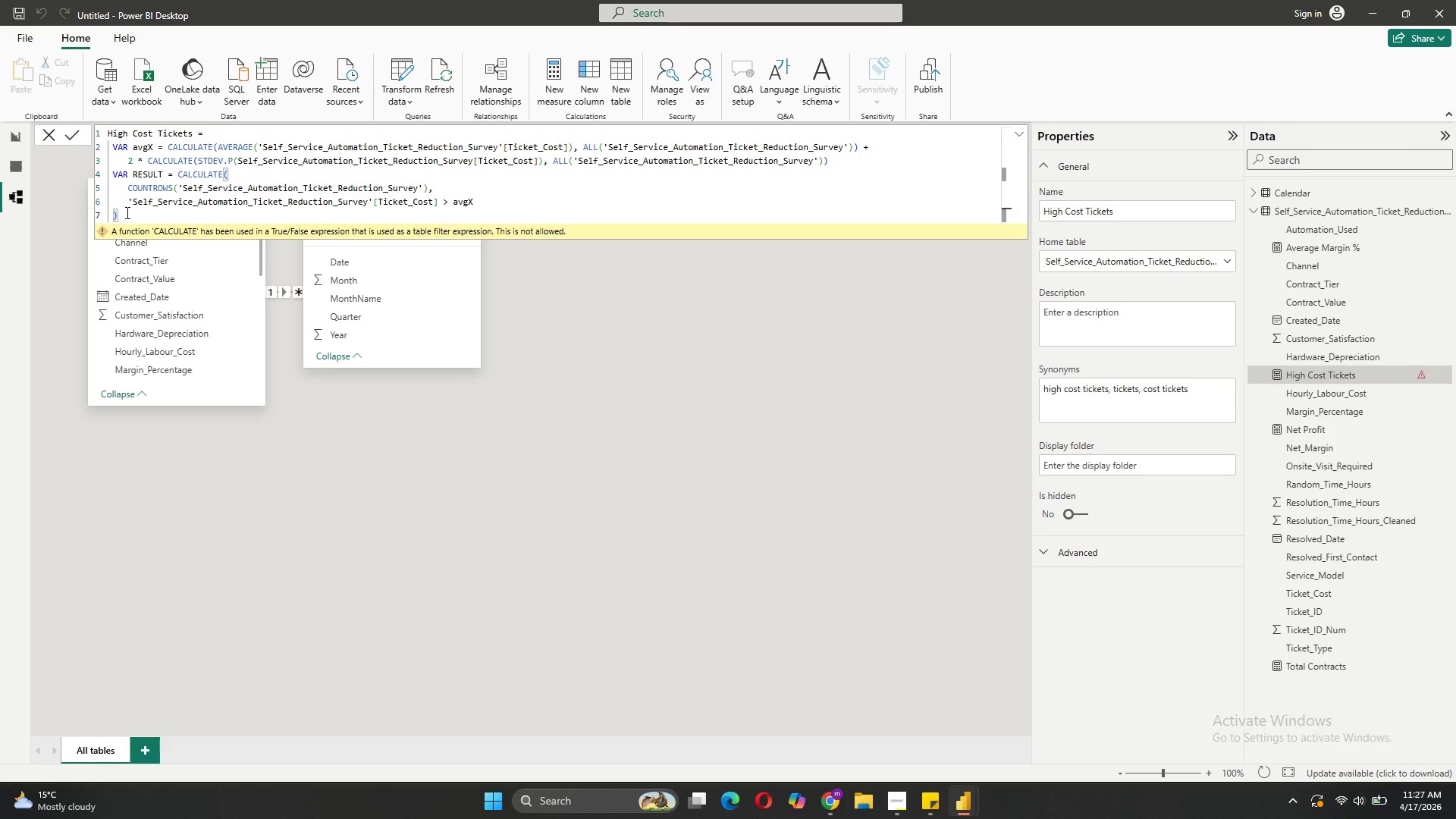 
key(Shift+Enter)
 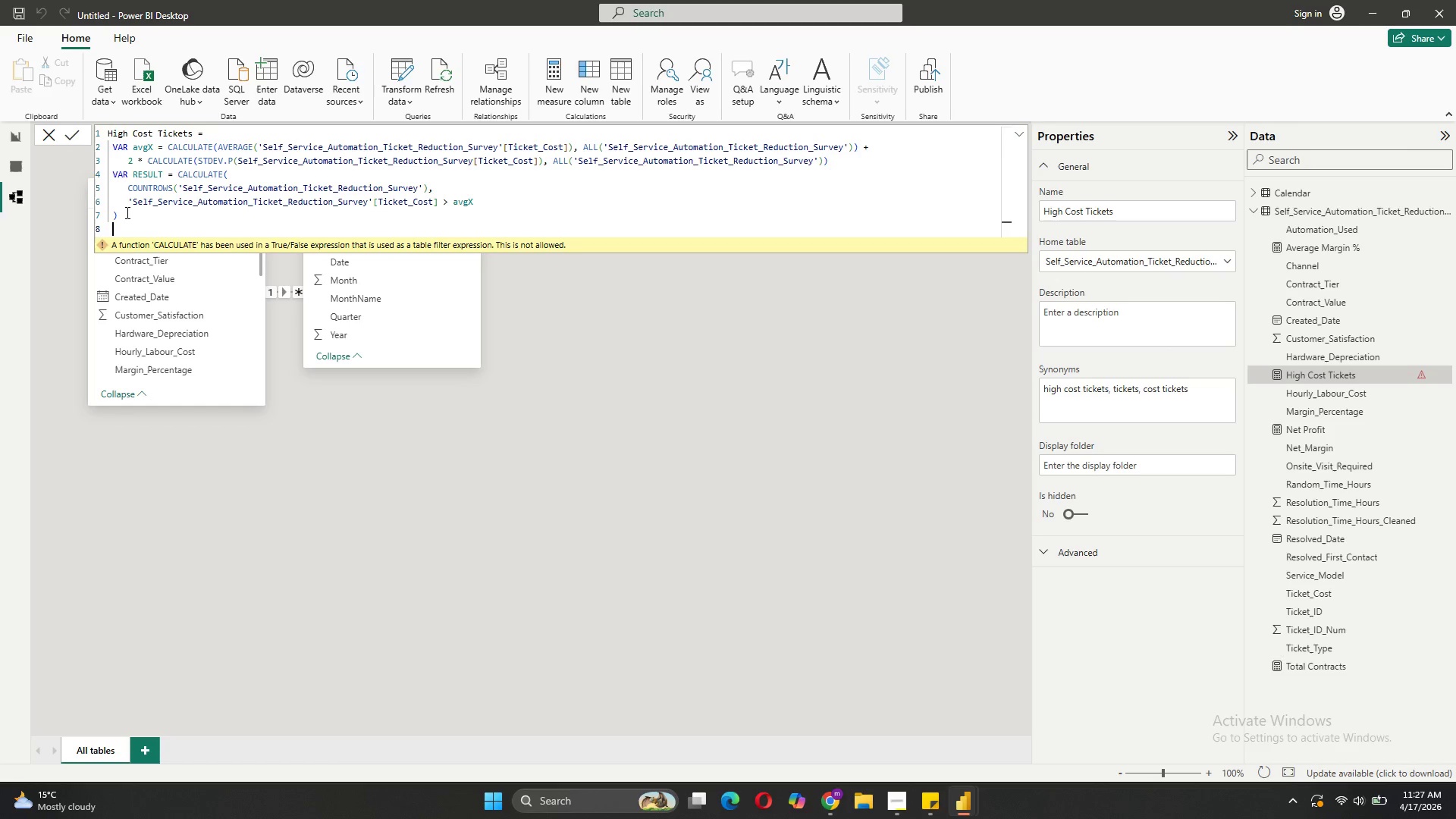 
type(RE)
 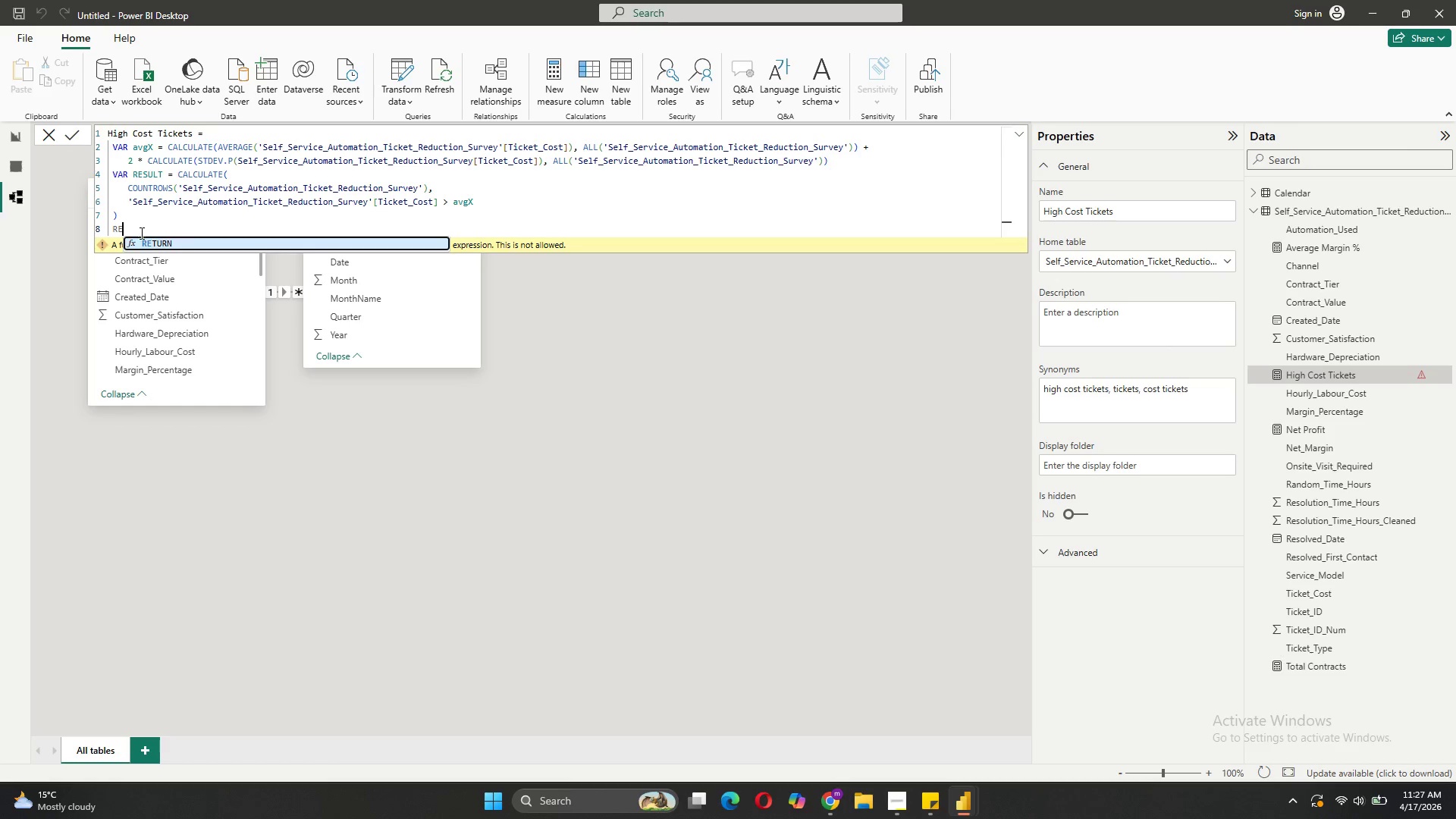 
left_click([143, 239])
 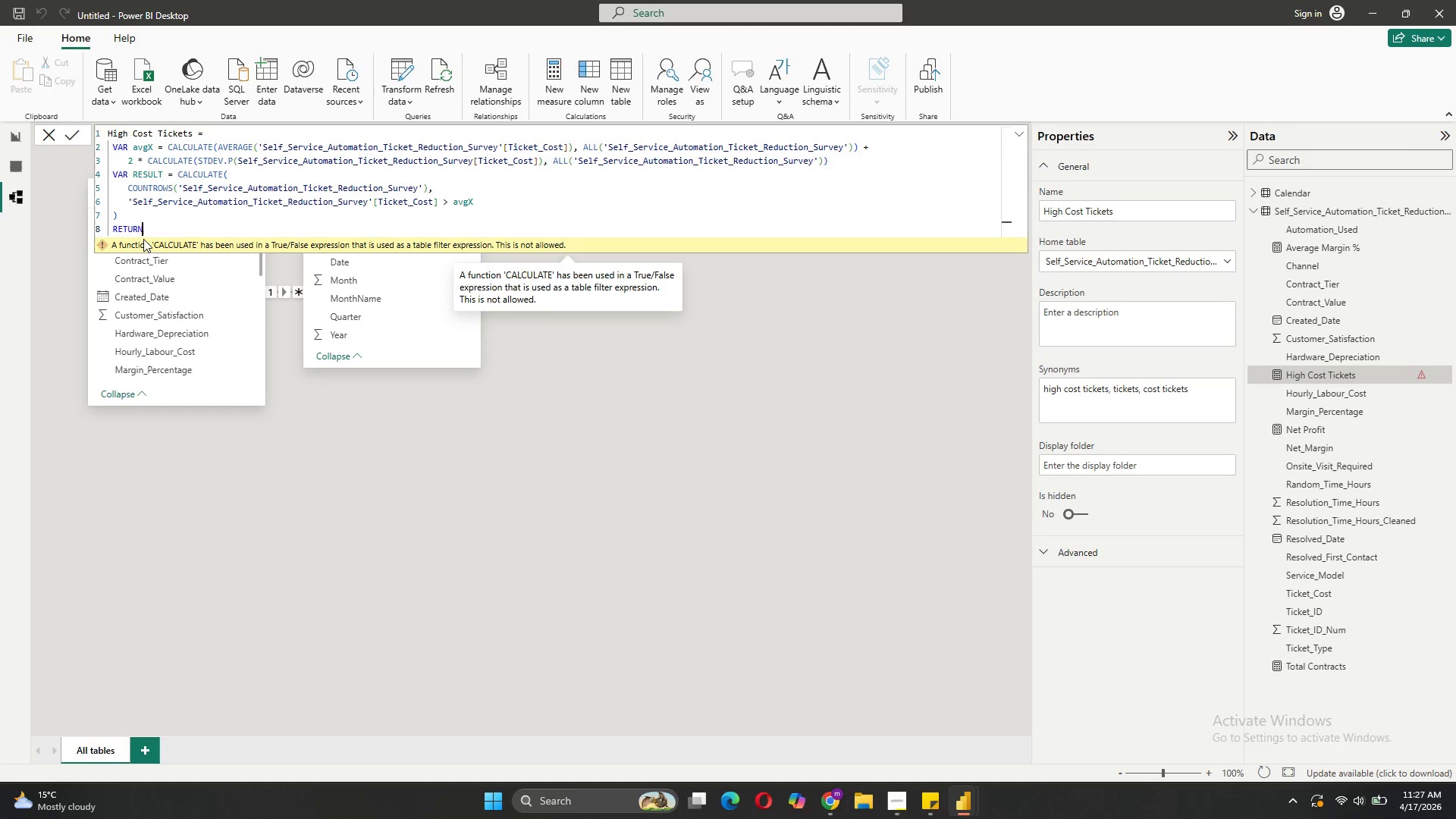 
type( RESULT)
 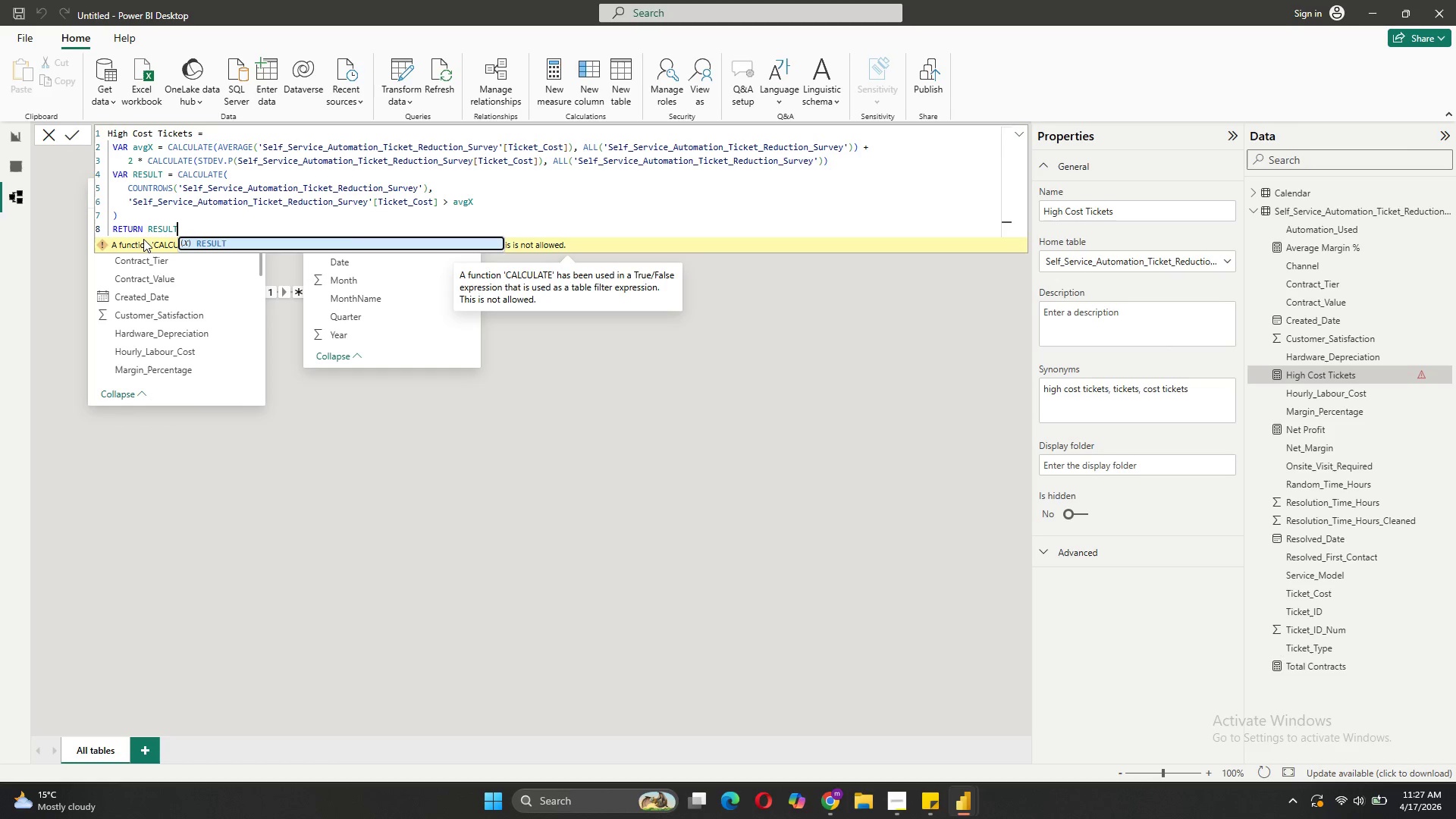 
key(Enter)
 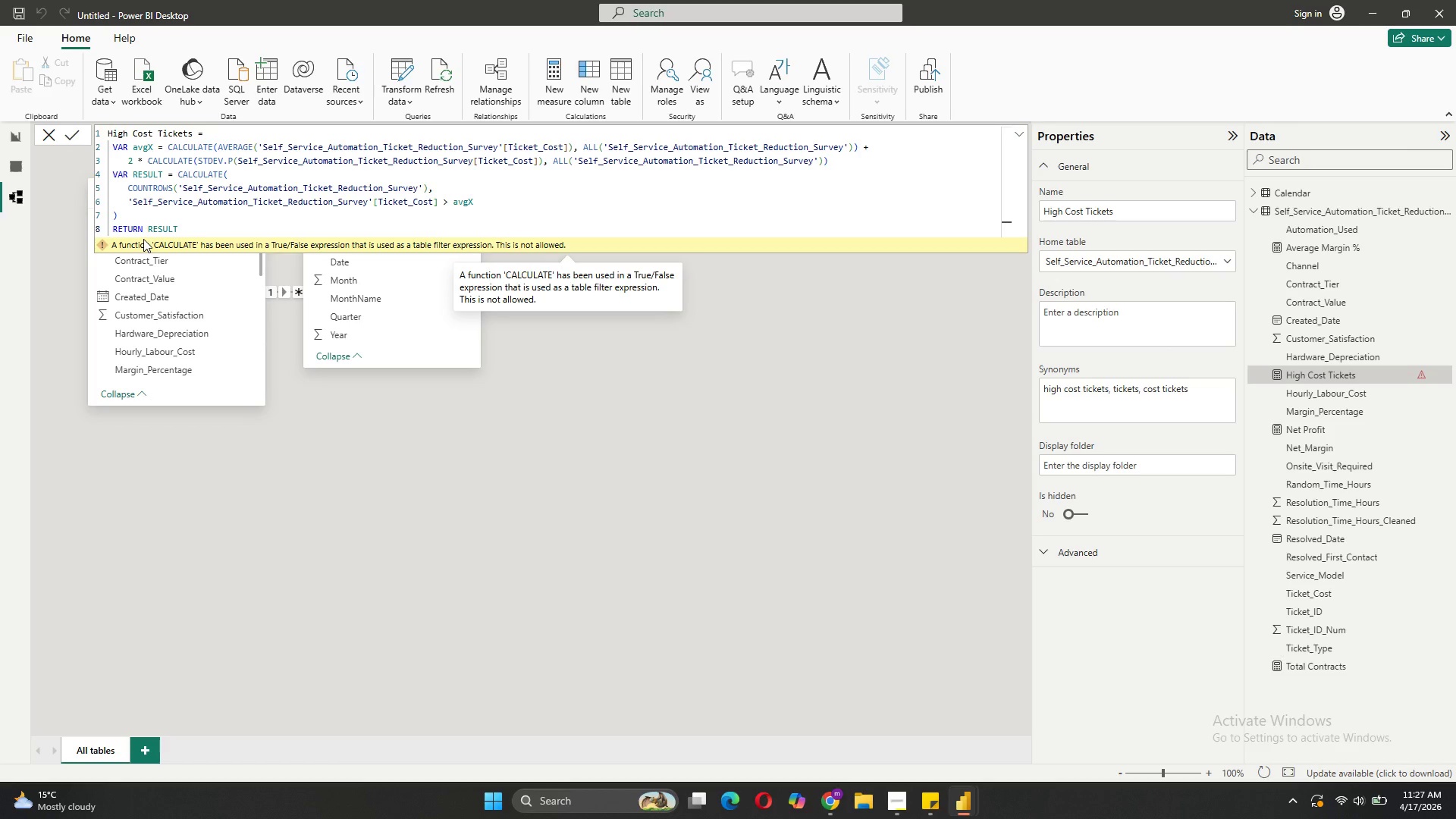 
left_click([215, 213])
 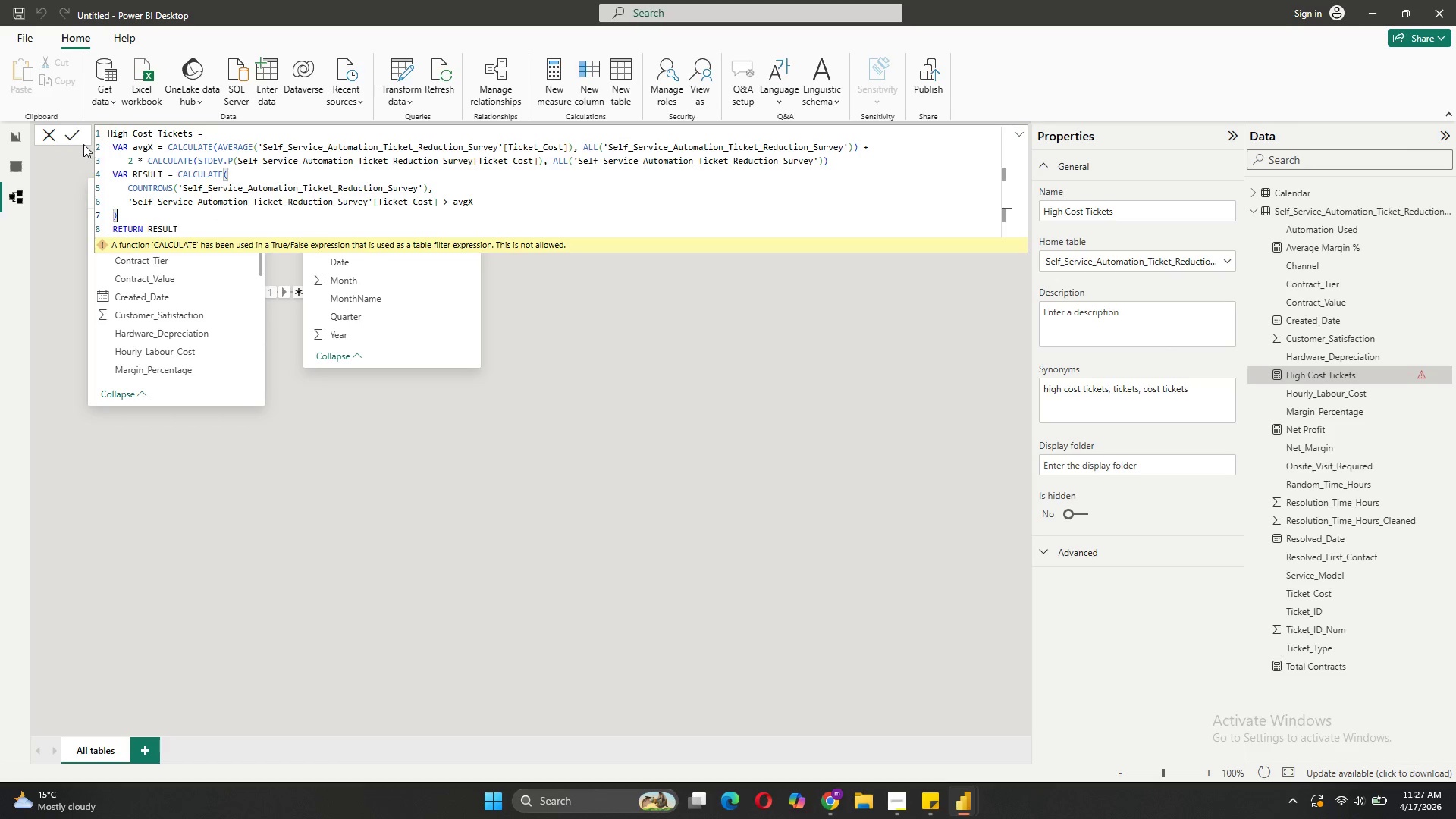 
left_click([76, 136])
 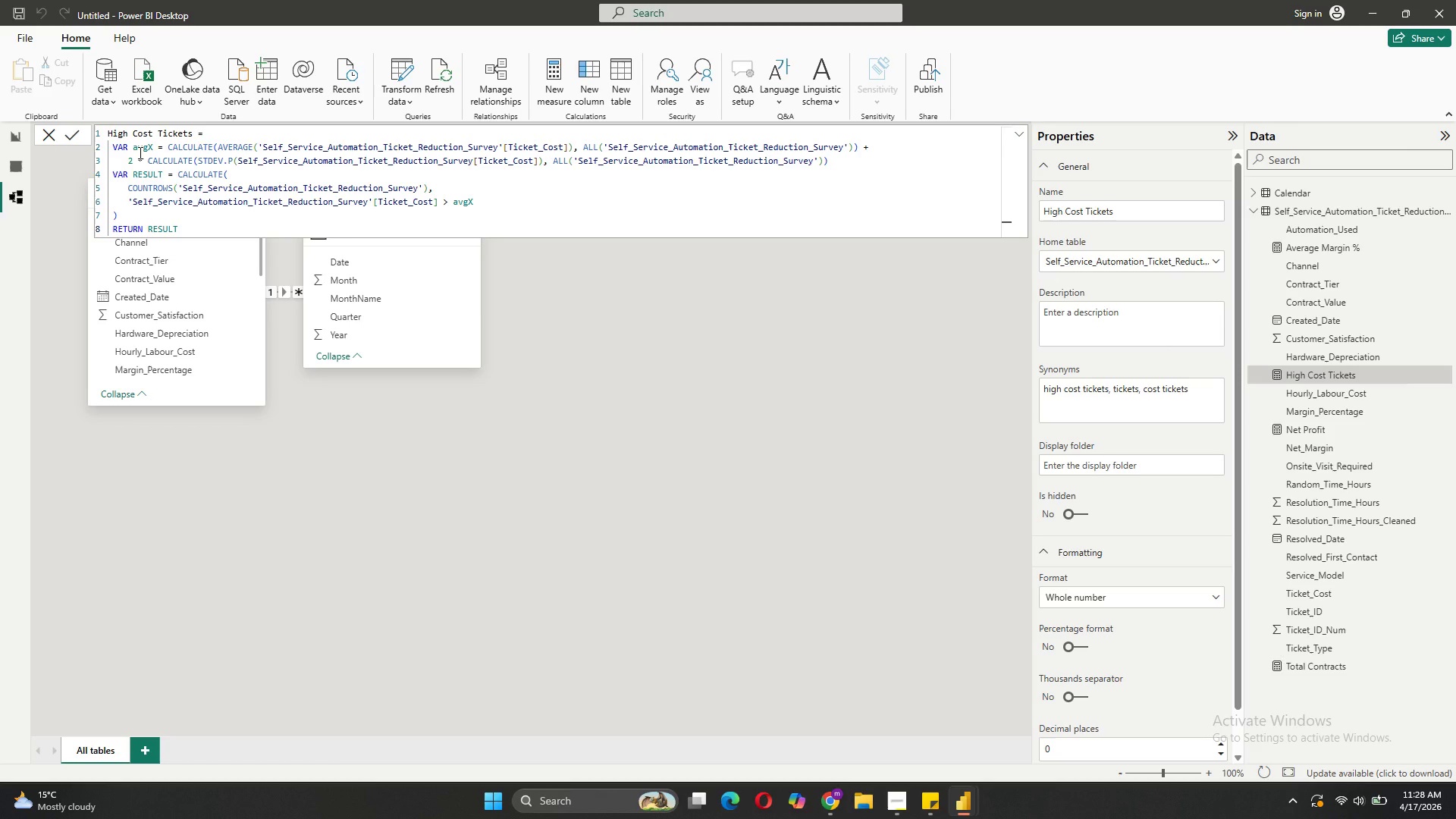 
wait(9.83)
 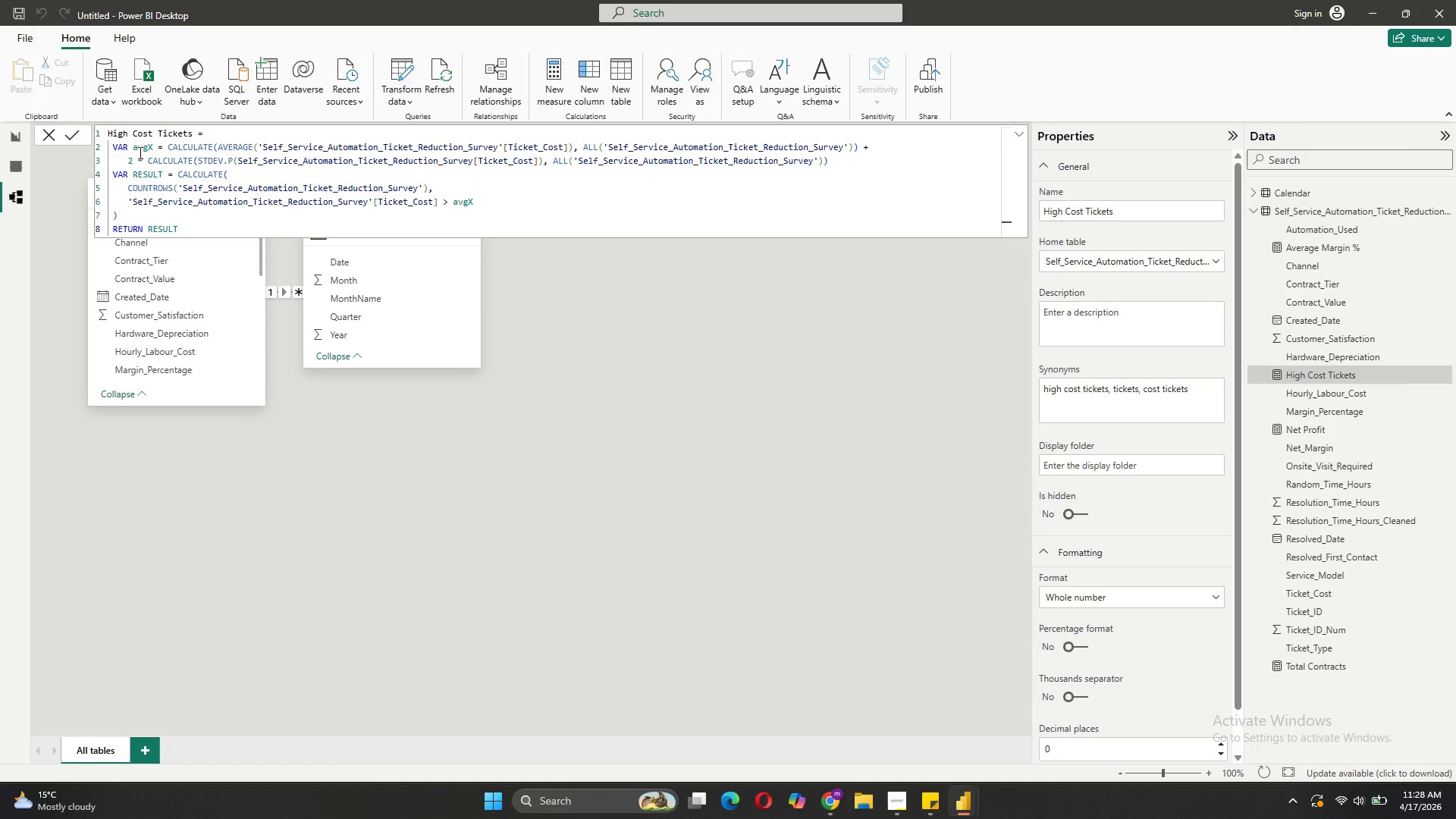 
left_click([635, 343])
 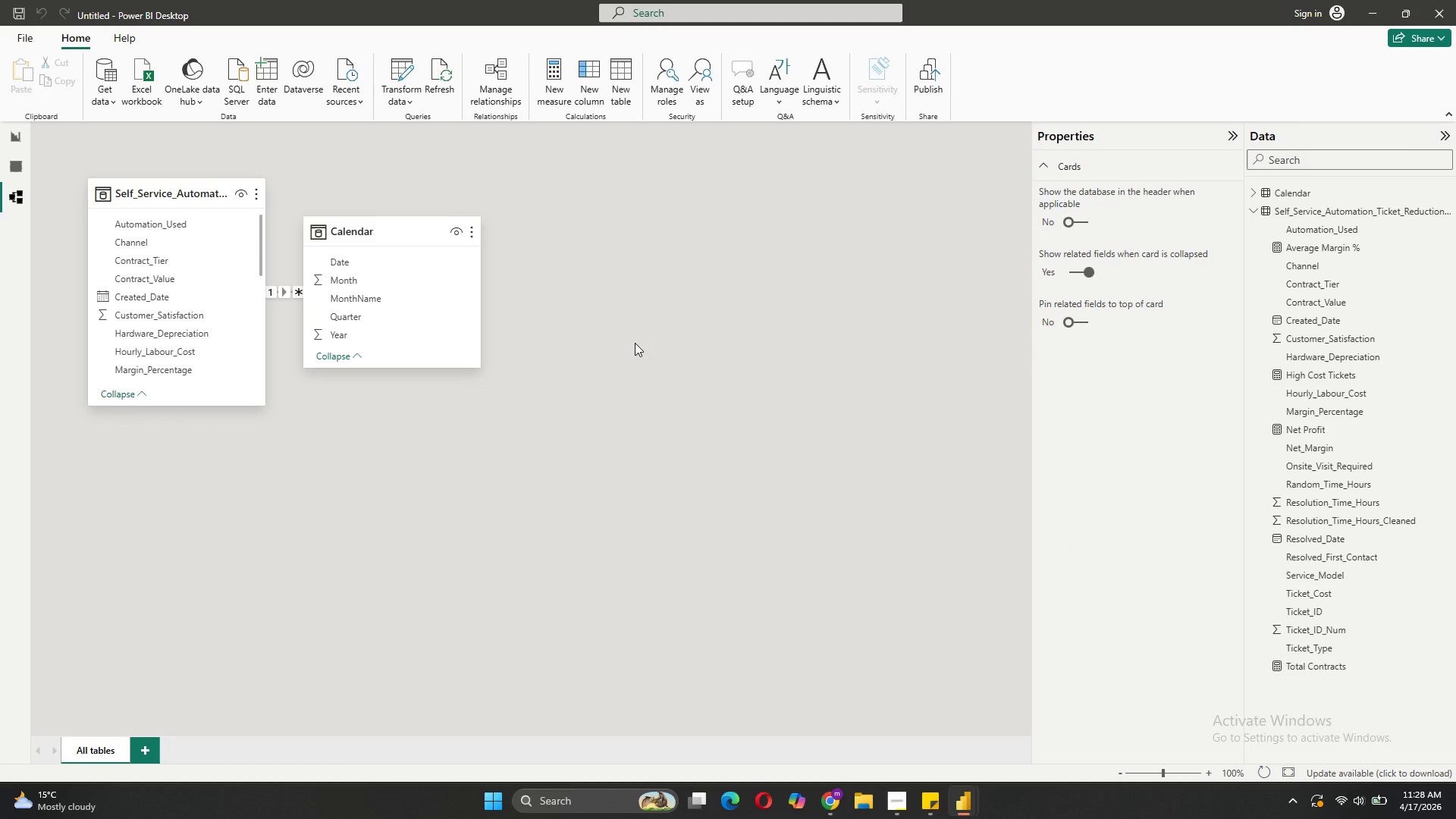 
wait(8.86)
 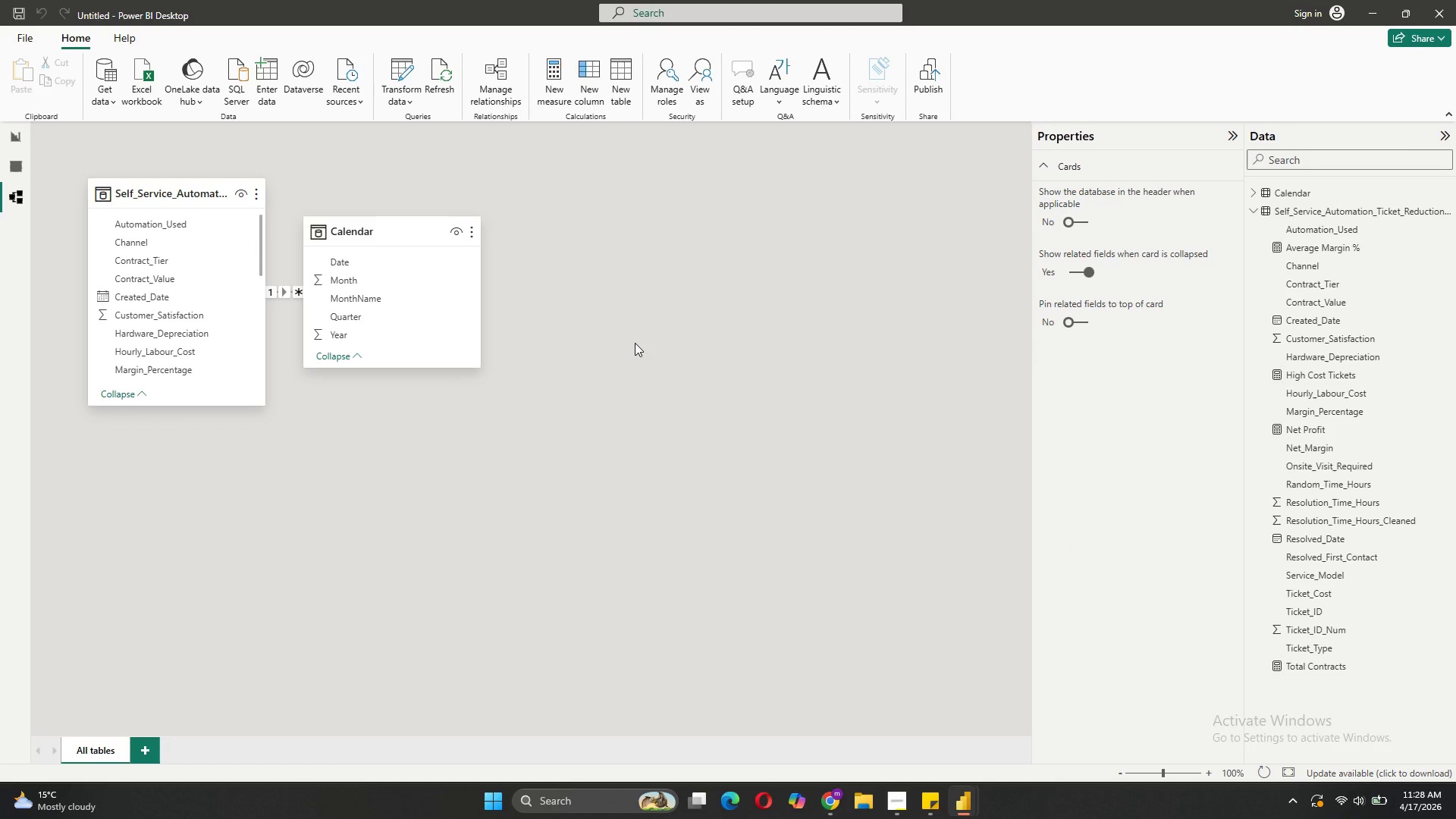 
left_click([558, 83])
 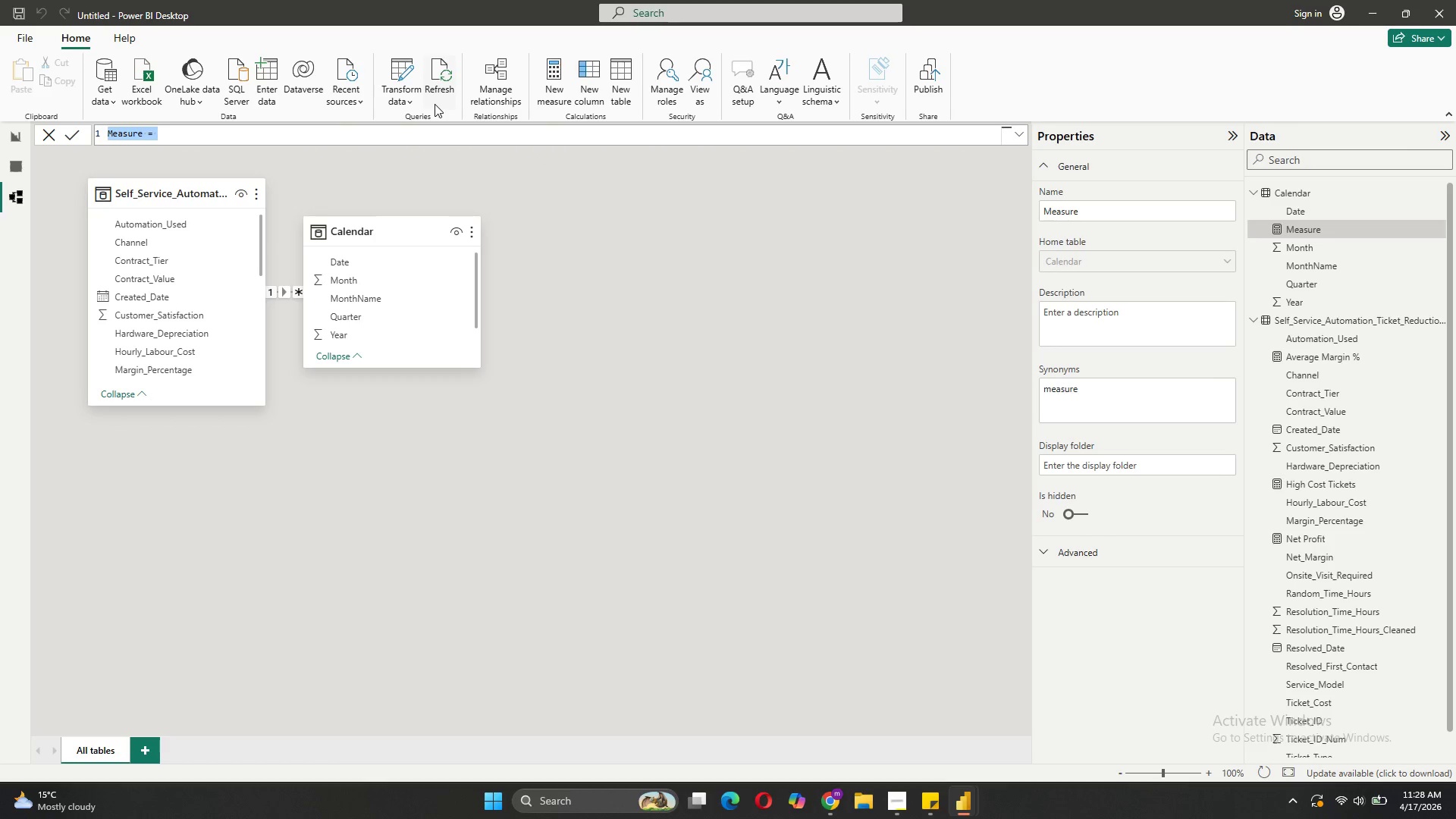 
type(rESPONSEResponse Resolution Correlation = )
 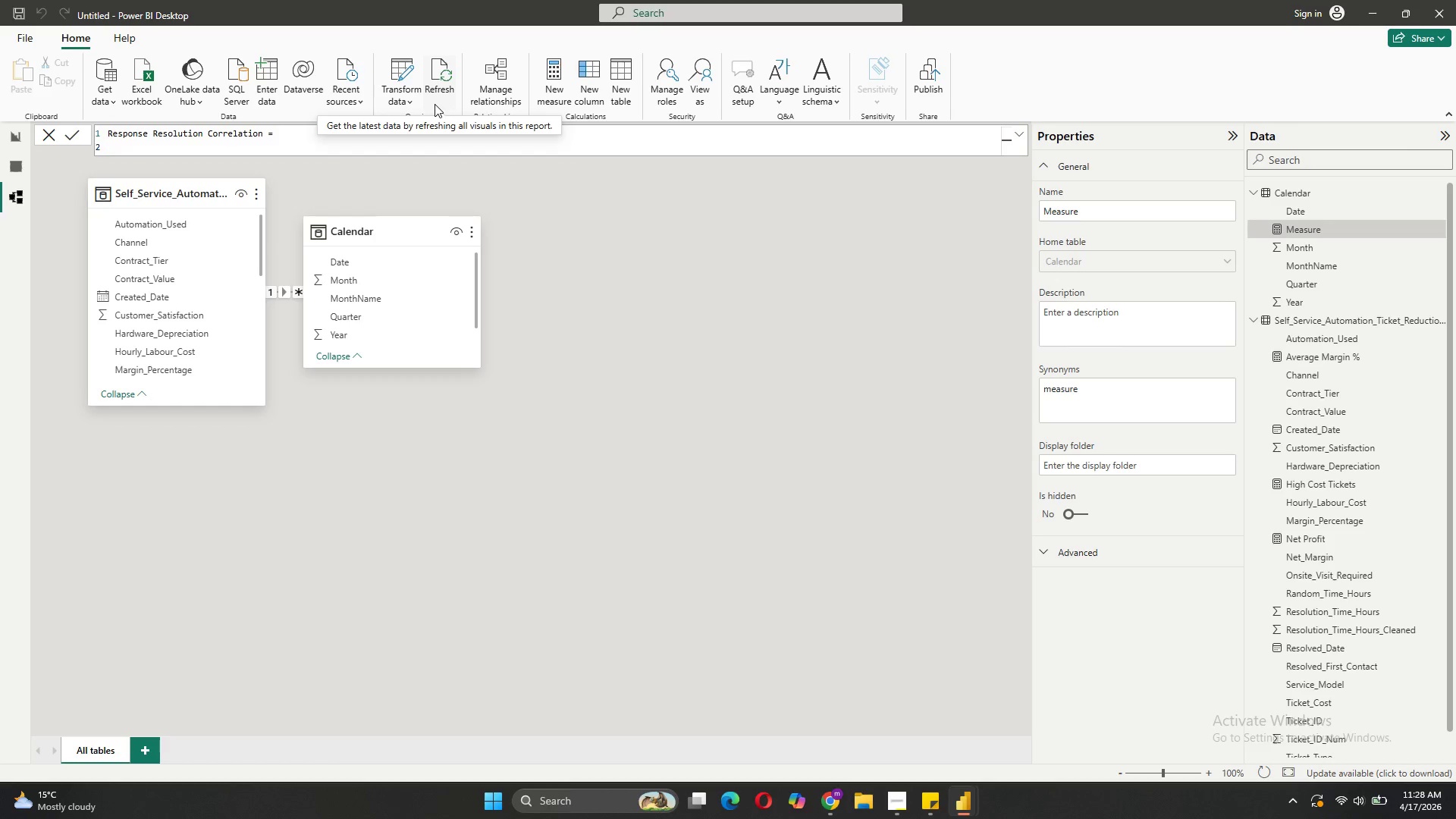 
hold_key(key=Backspace, duration=0.75)
 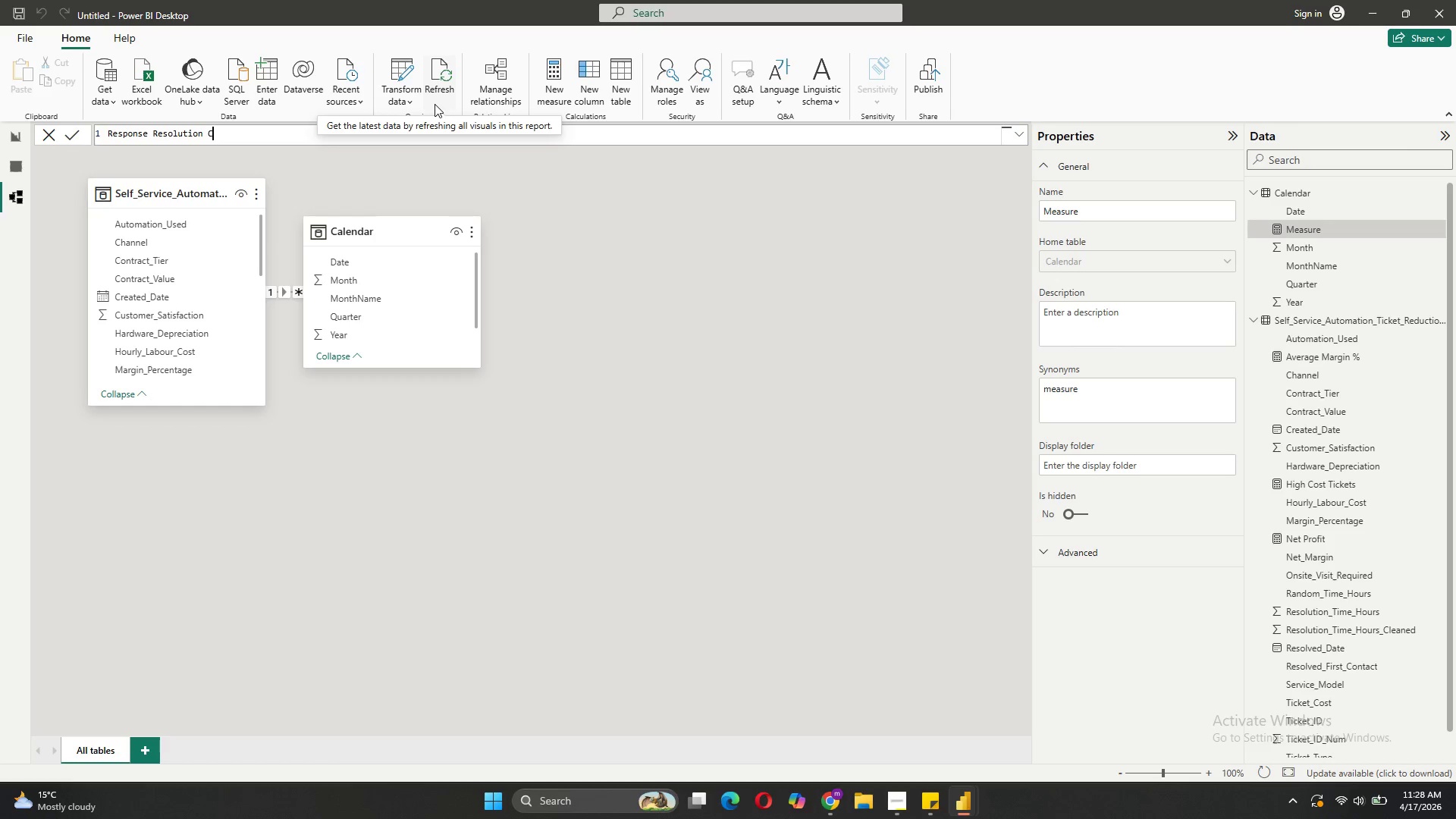 
key(Shift+Enter)
 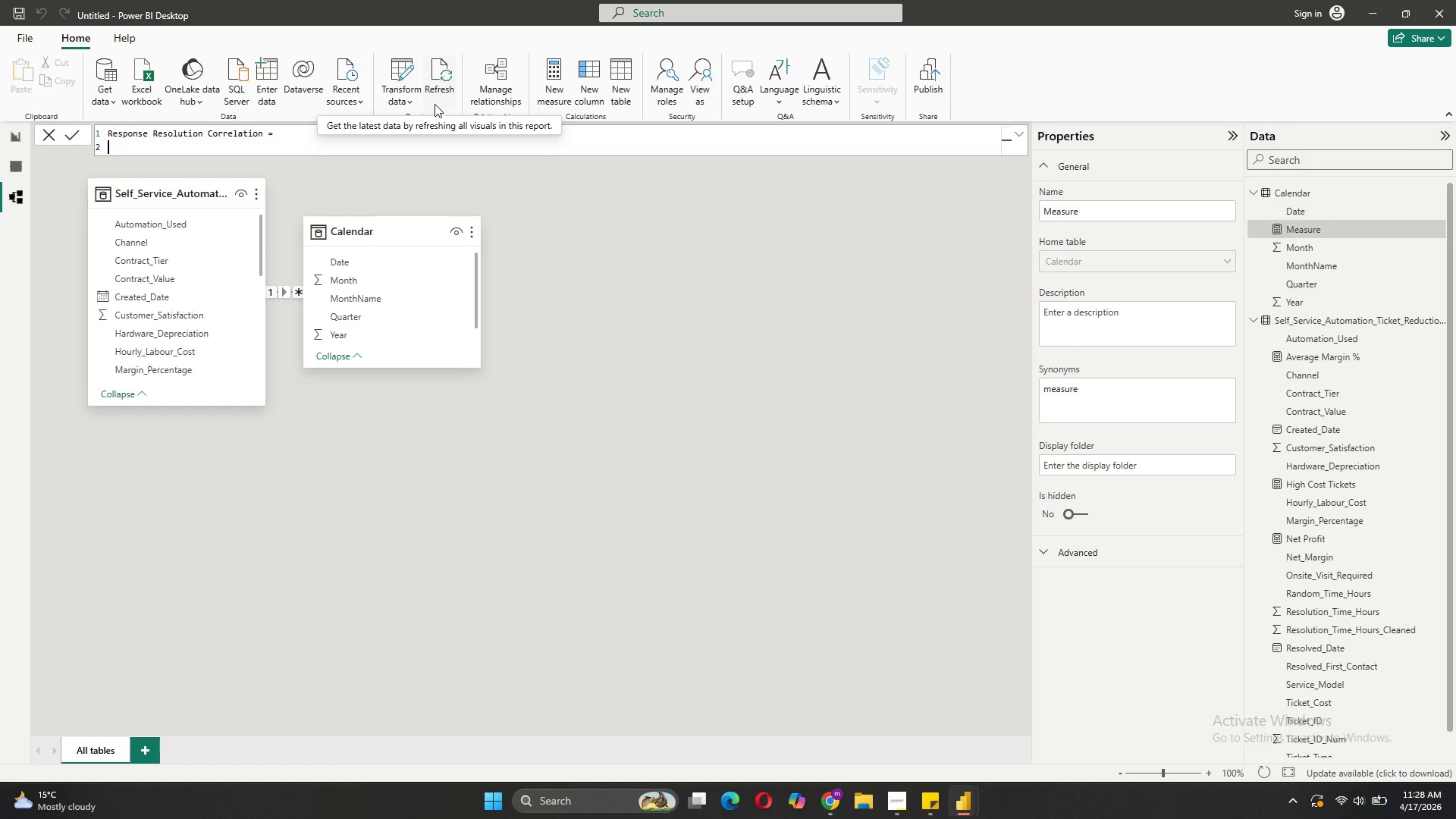 
type(VAR Response )
key(Backspace)
type(Time = ')
 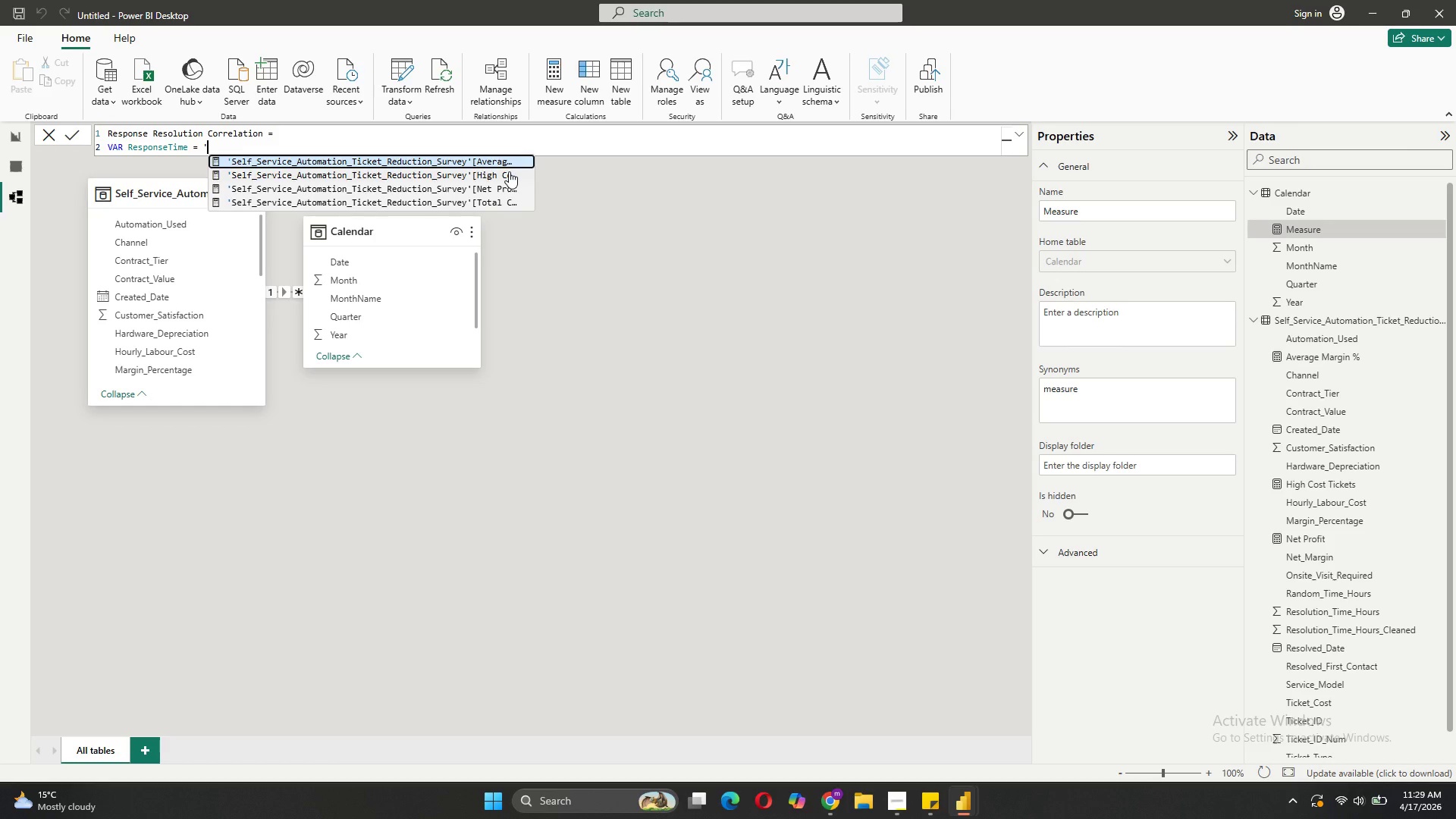 
wait(20.24)
 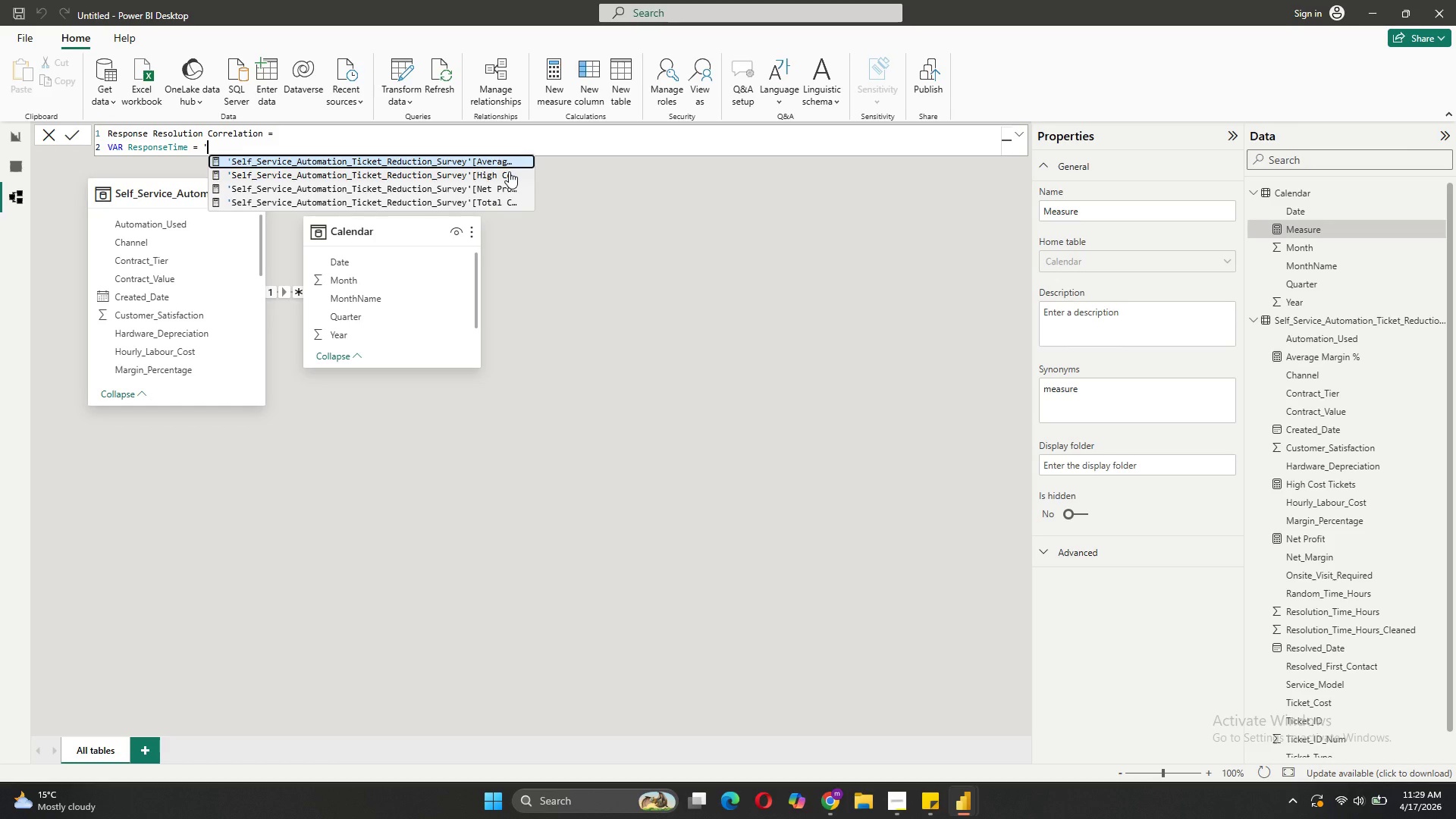 
left_click([482, 155])
 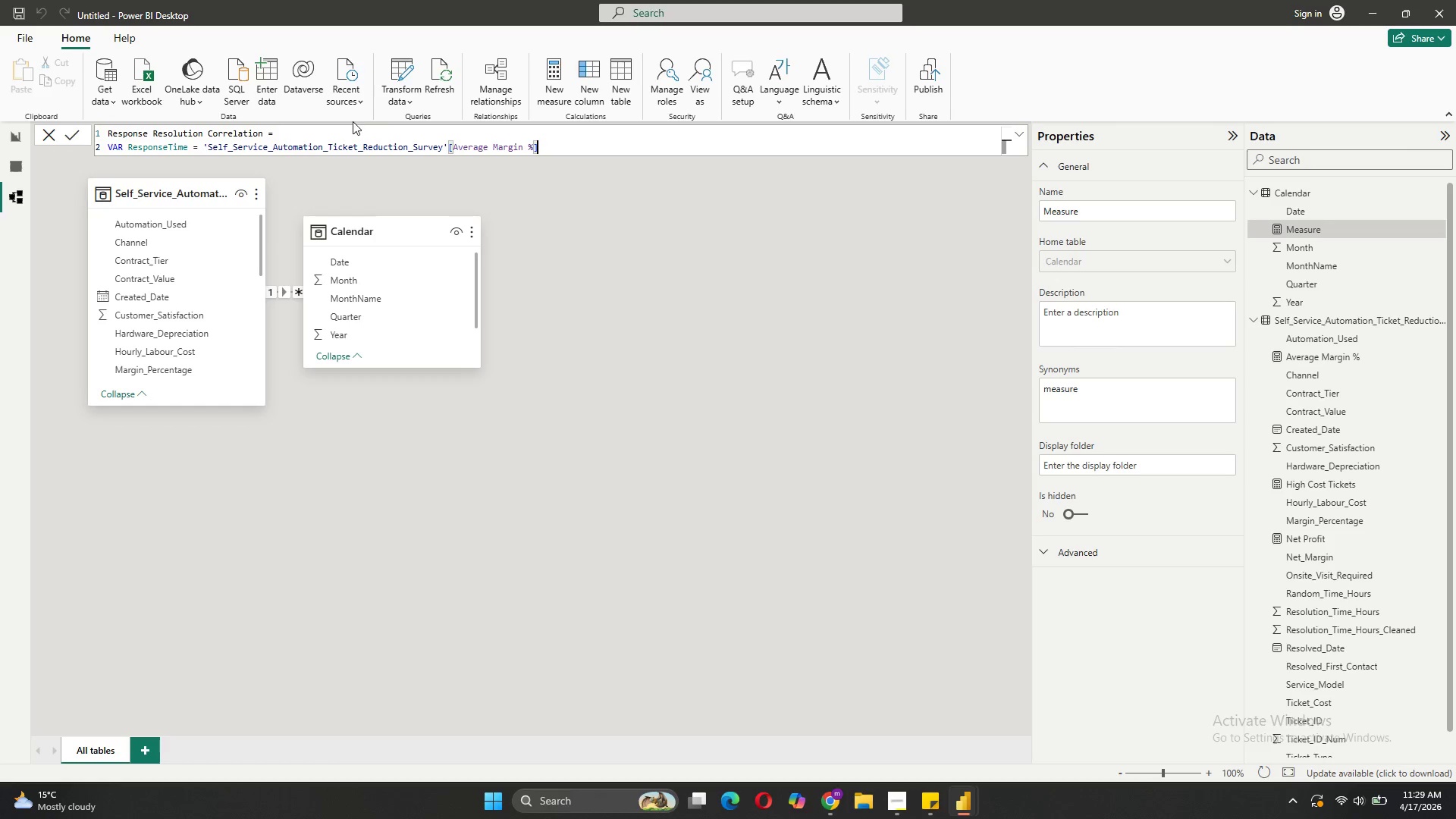 
wait(9.23)
 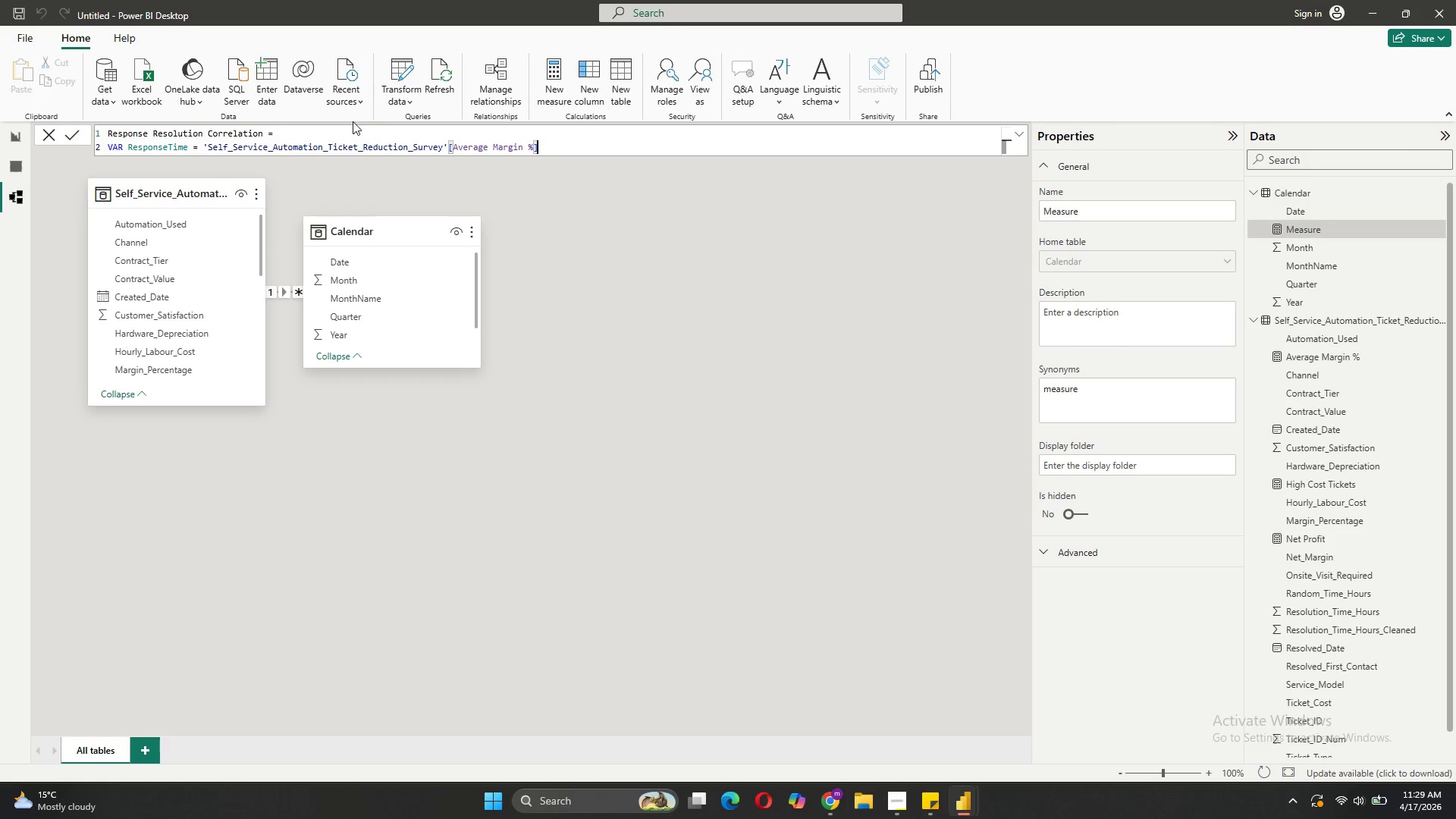 
left_click([532, 141])
 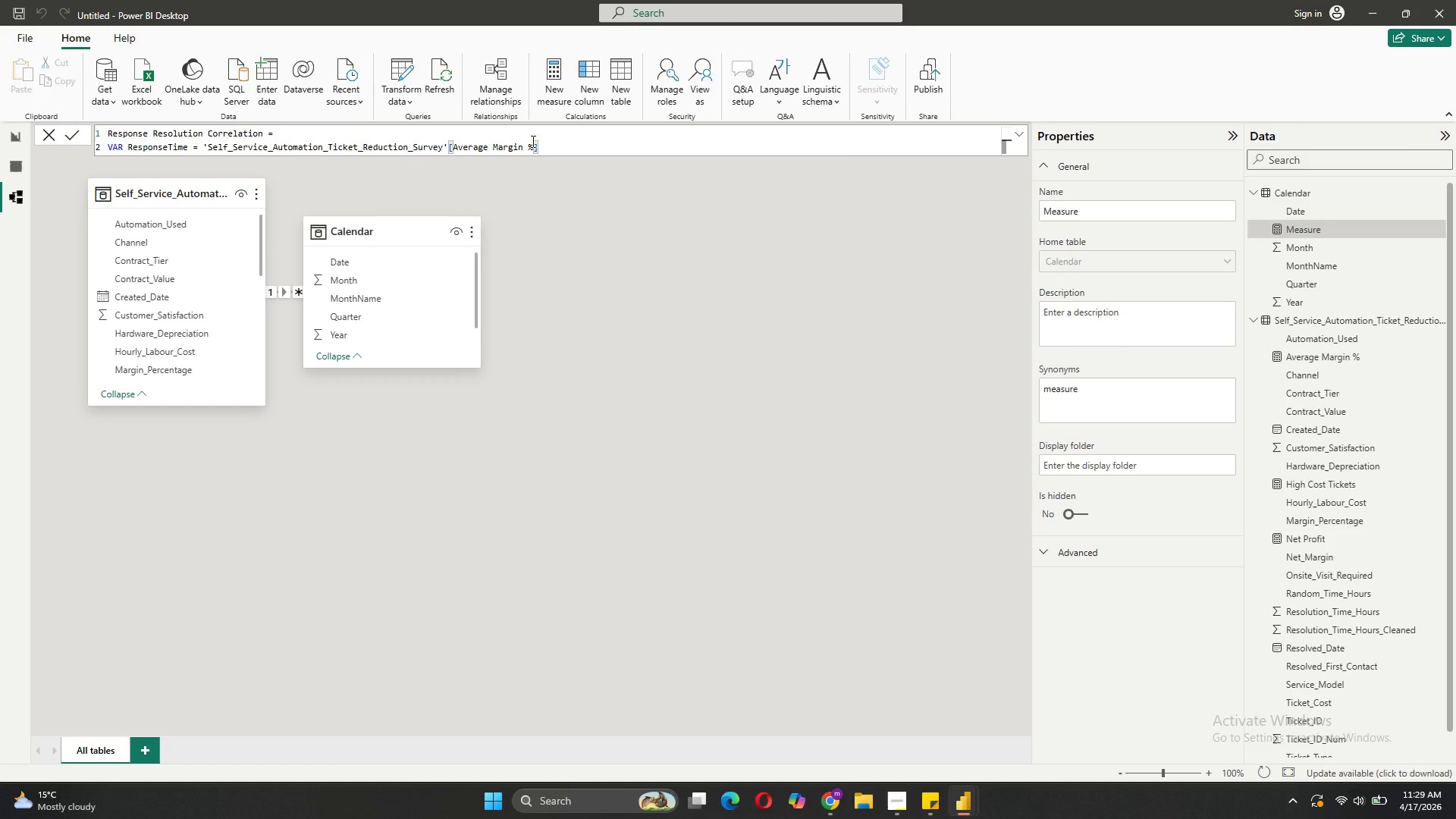 
hold_key(key=Backspace, duration=0.72)
 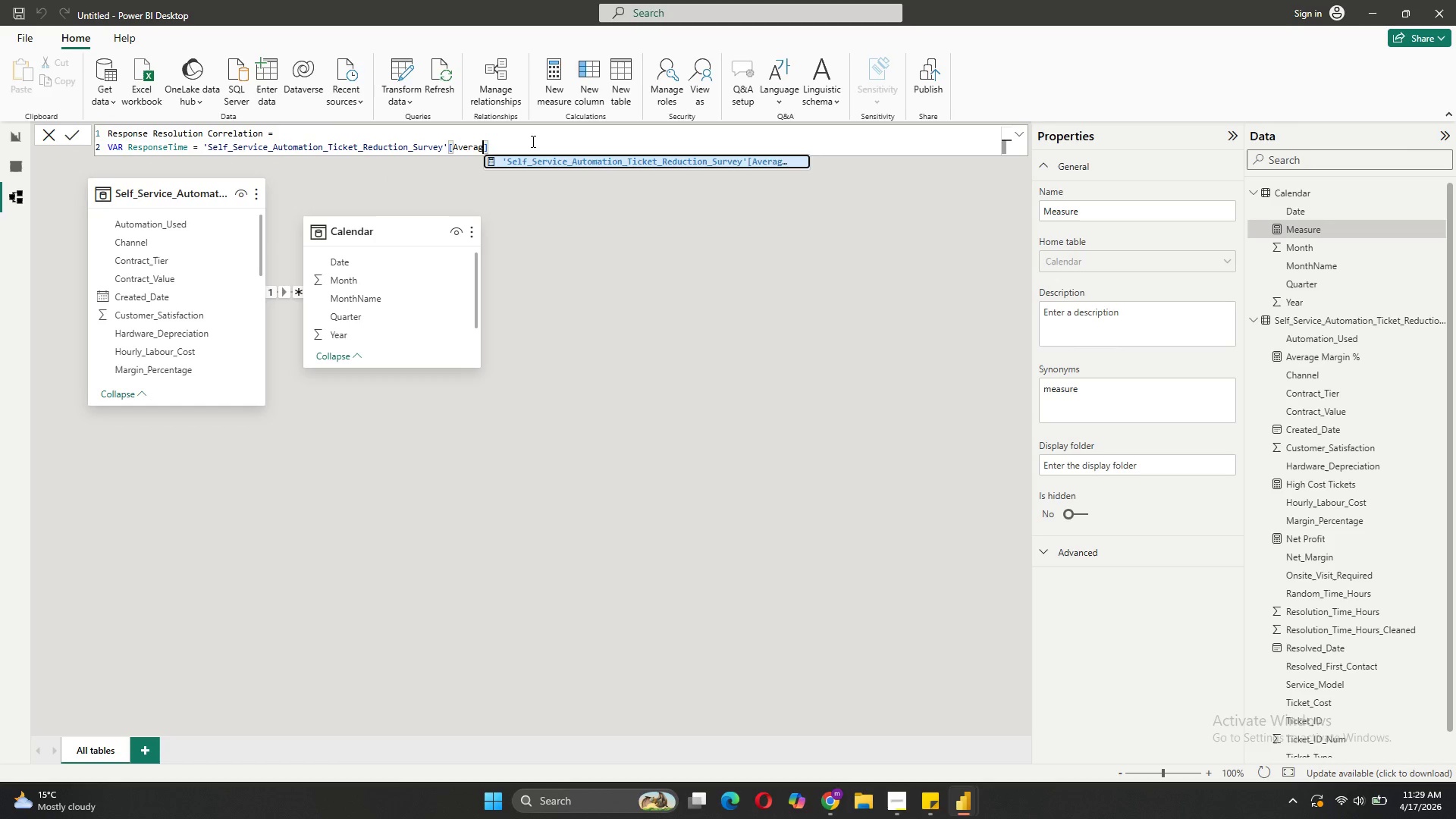 
key(Backspace)
key(Backspace)
key(Backspace)
key(Backspace)
key(Backspace)
key(Backspace)
key(Backspace)
type(Response_)
 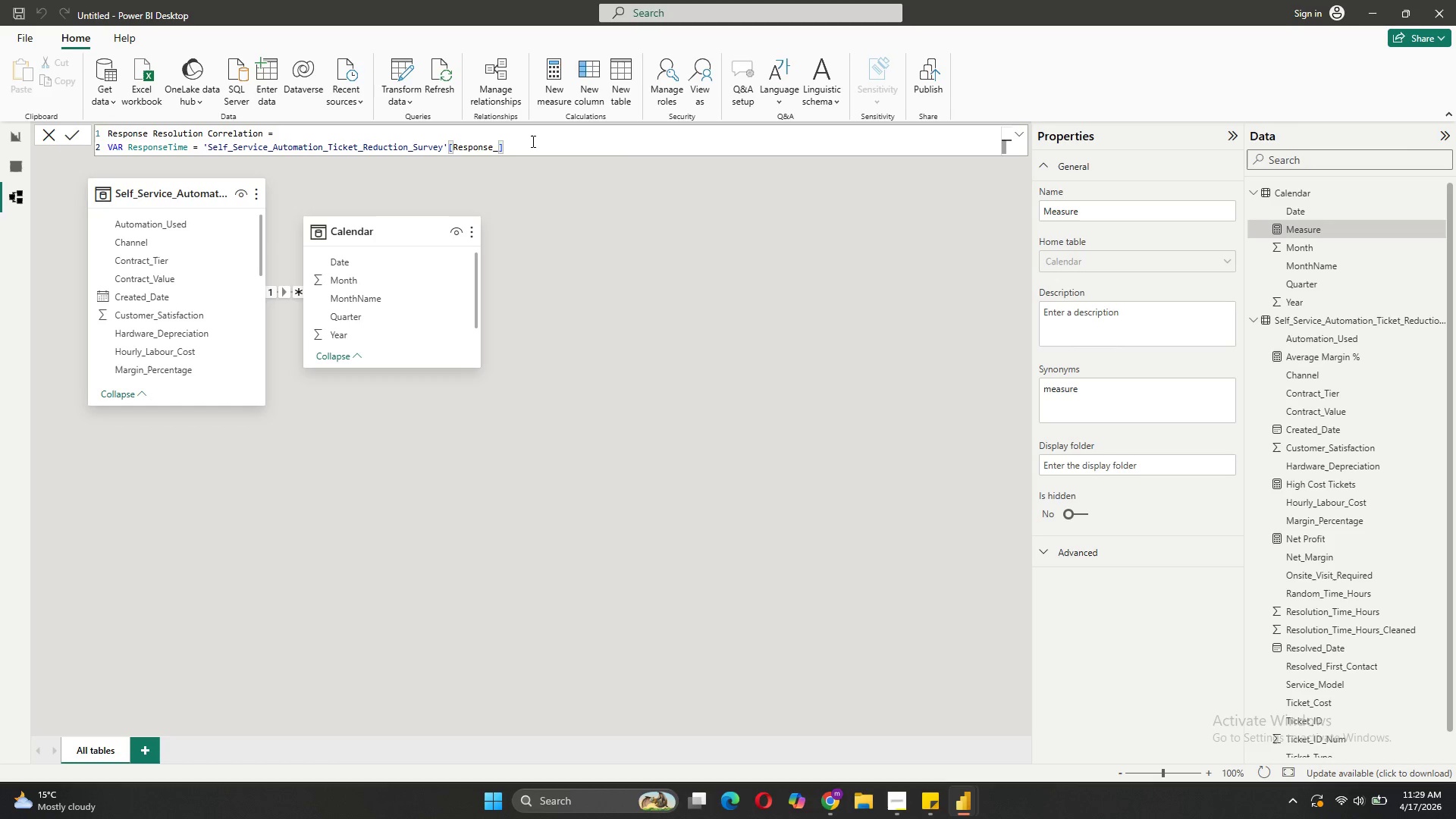 
wait(5.36)
 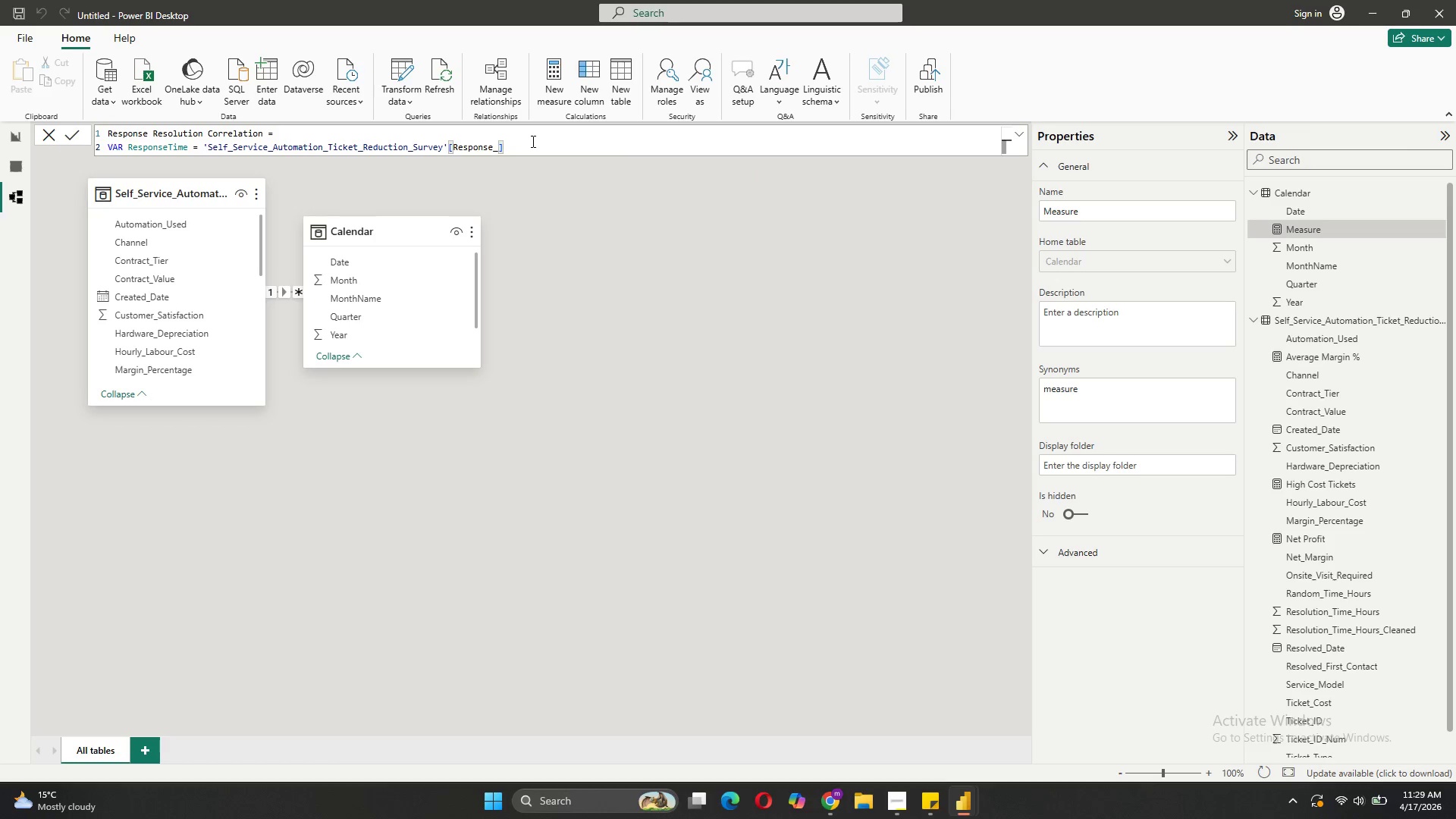 
left_click([54, 135])
 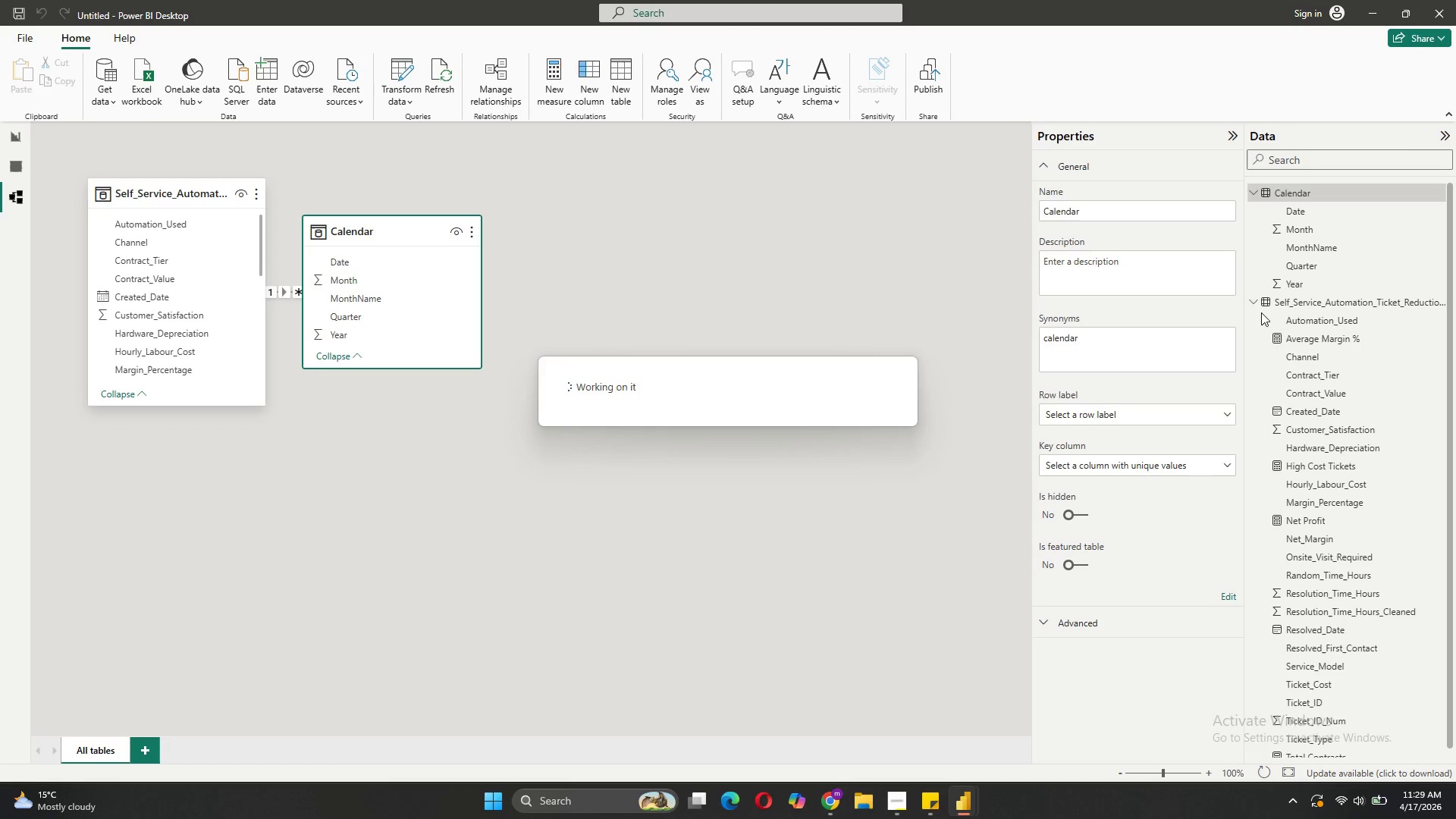 
left_click([1252, 302])
 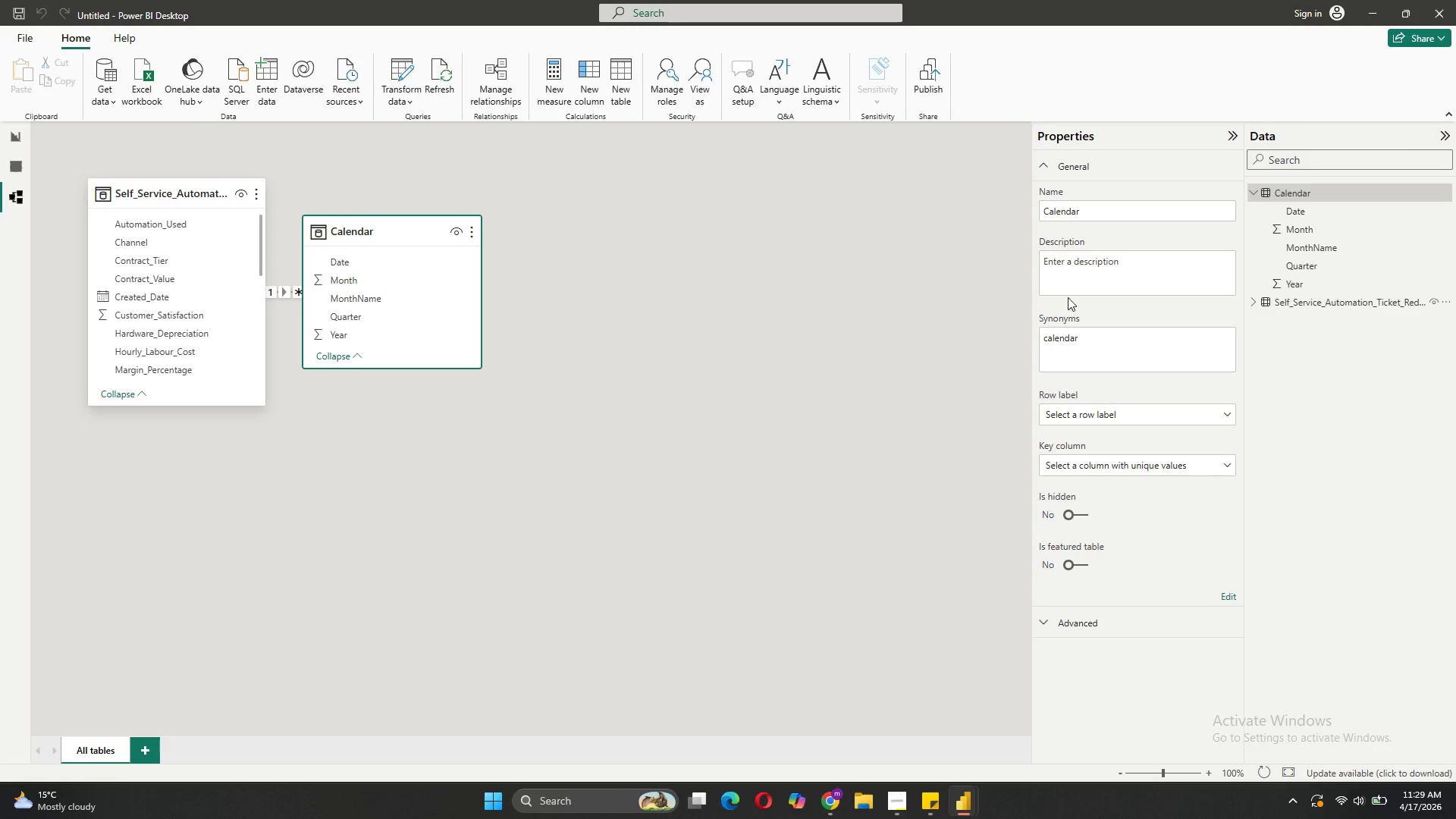 
left_click([1341, 300])
 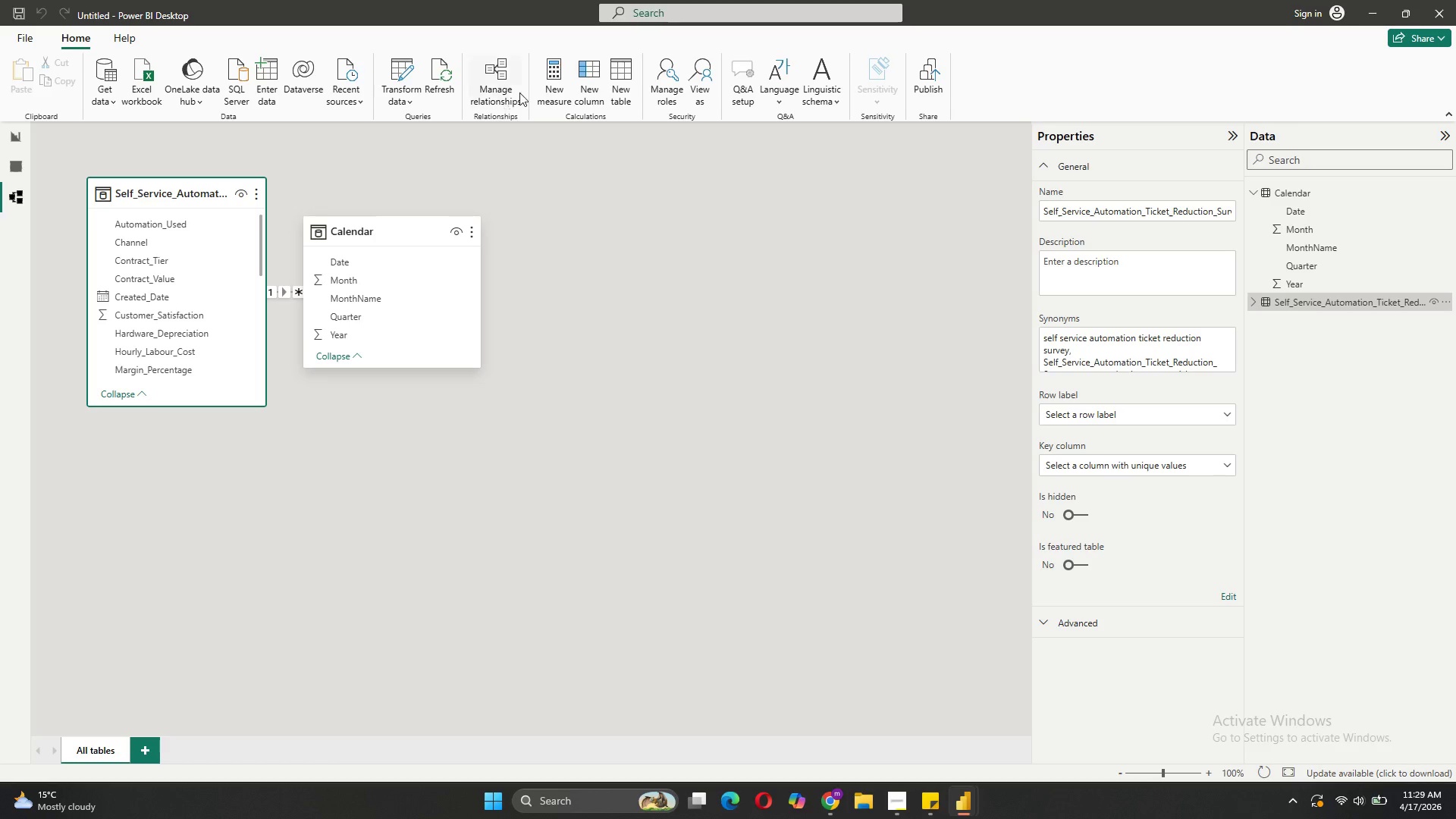 
left_click([557, 96])
 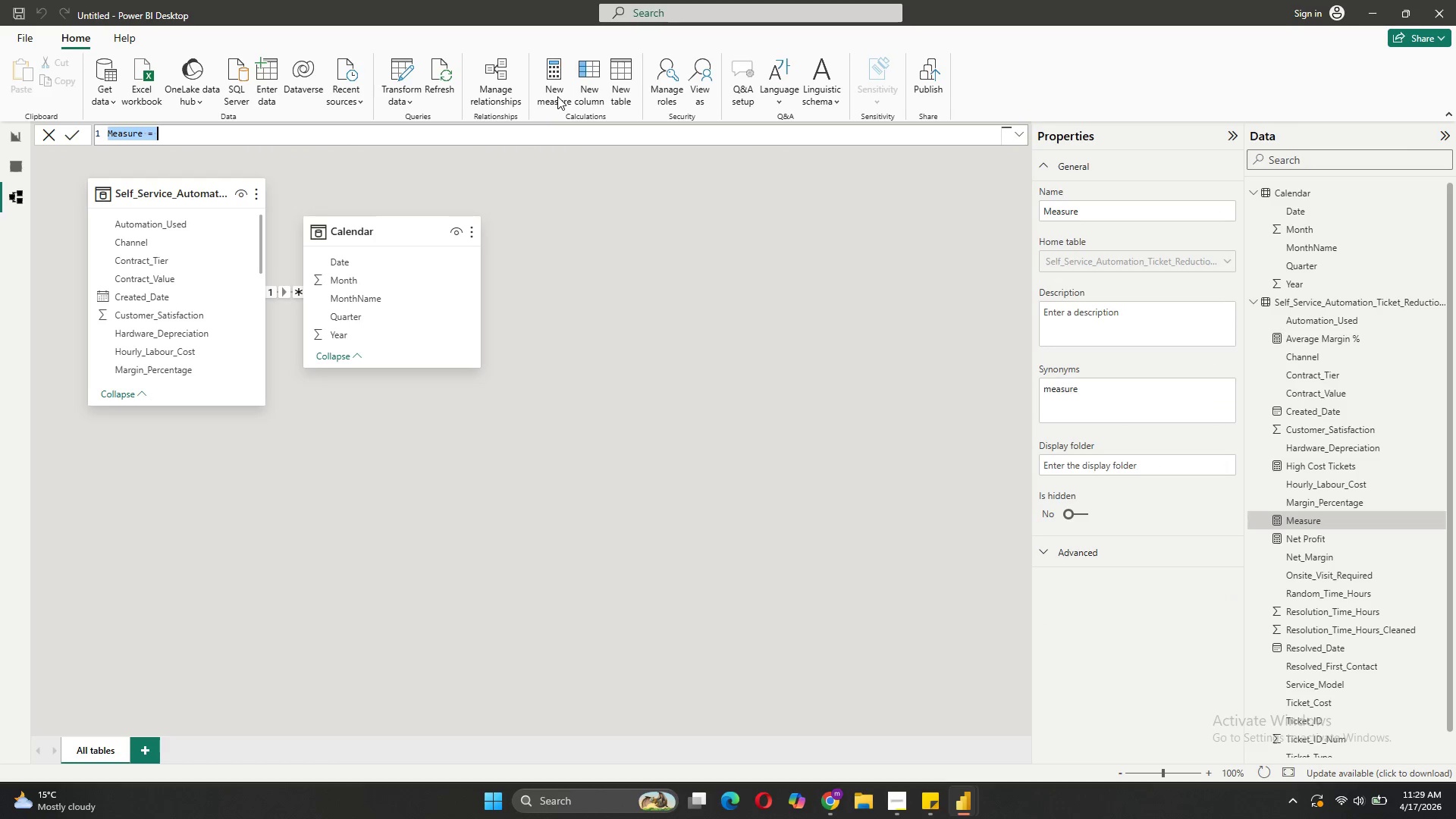 
key(Backspace)
type(Response Resolution Correlation = )
 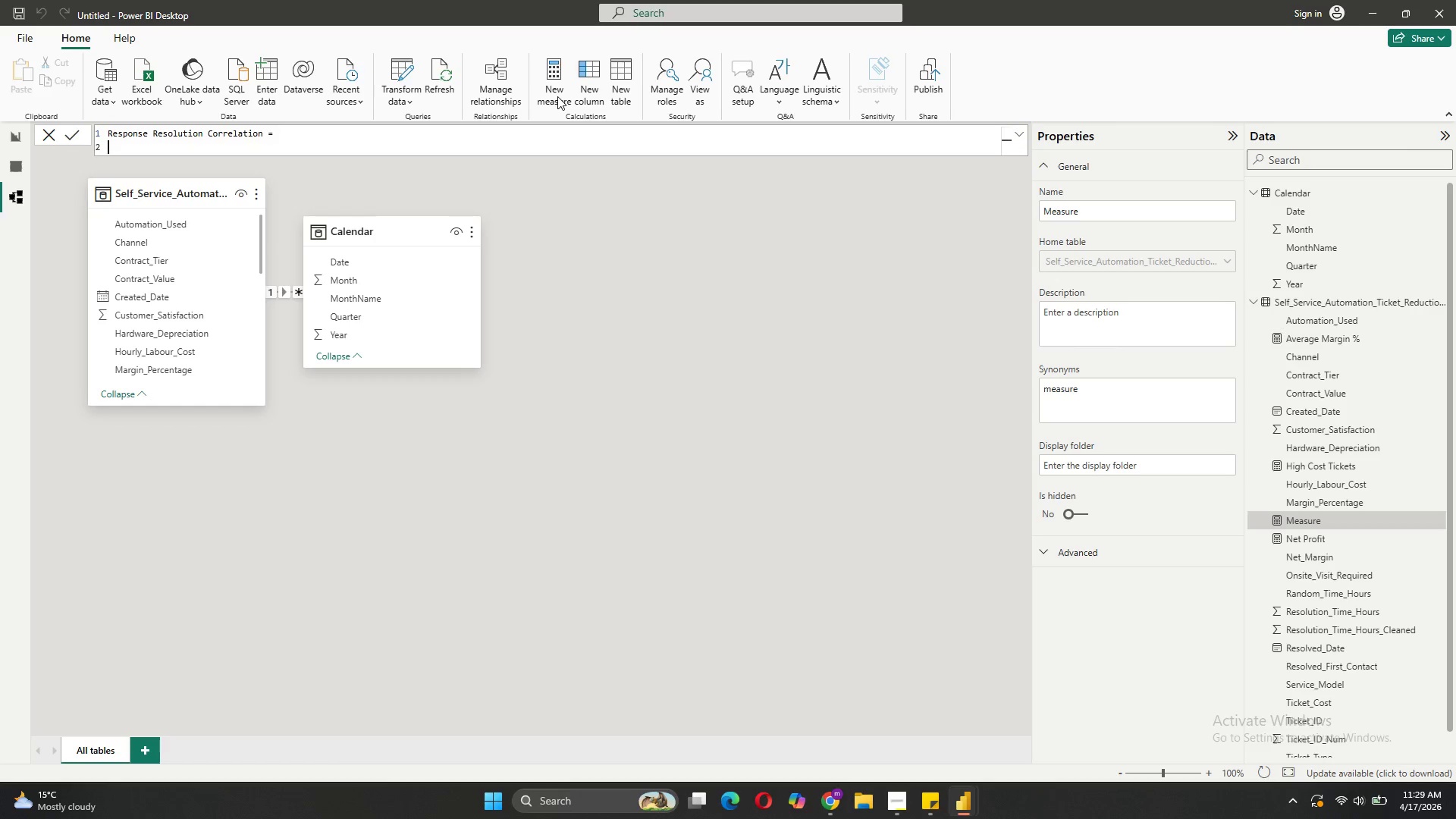 
key(Shift+Enter)
 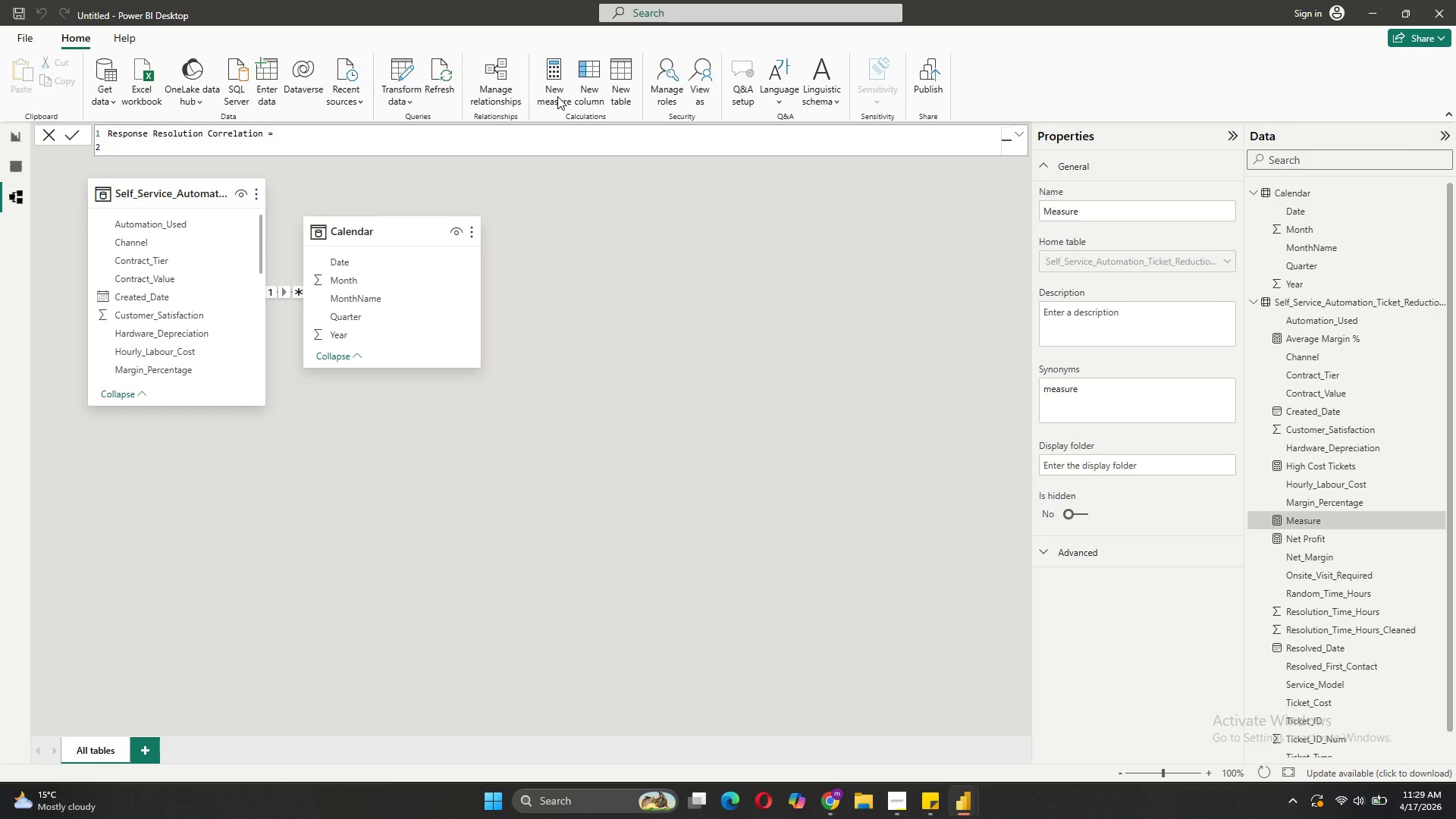 
type(VAR Respone )
key(Backspace)
key(Backspace)
type(se )
key(Backspace)
type(Time = ')
 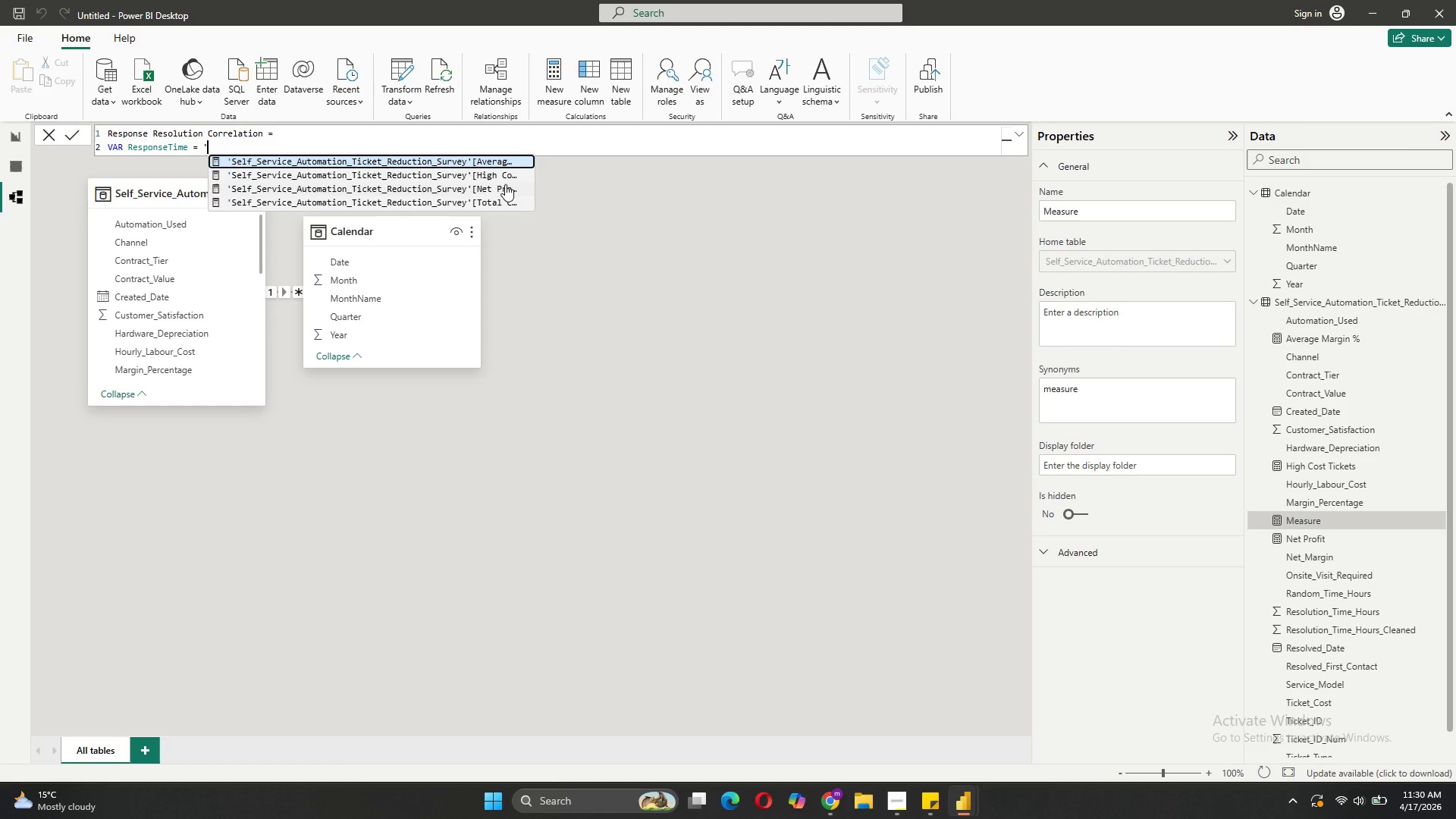 
wait(10.06)
 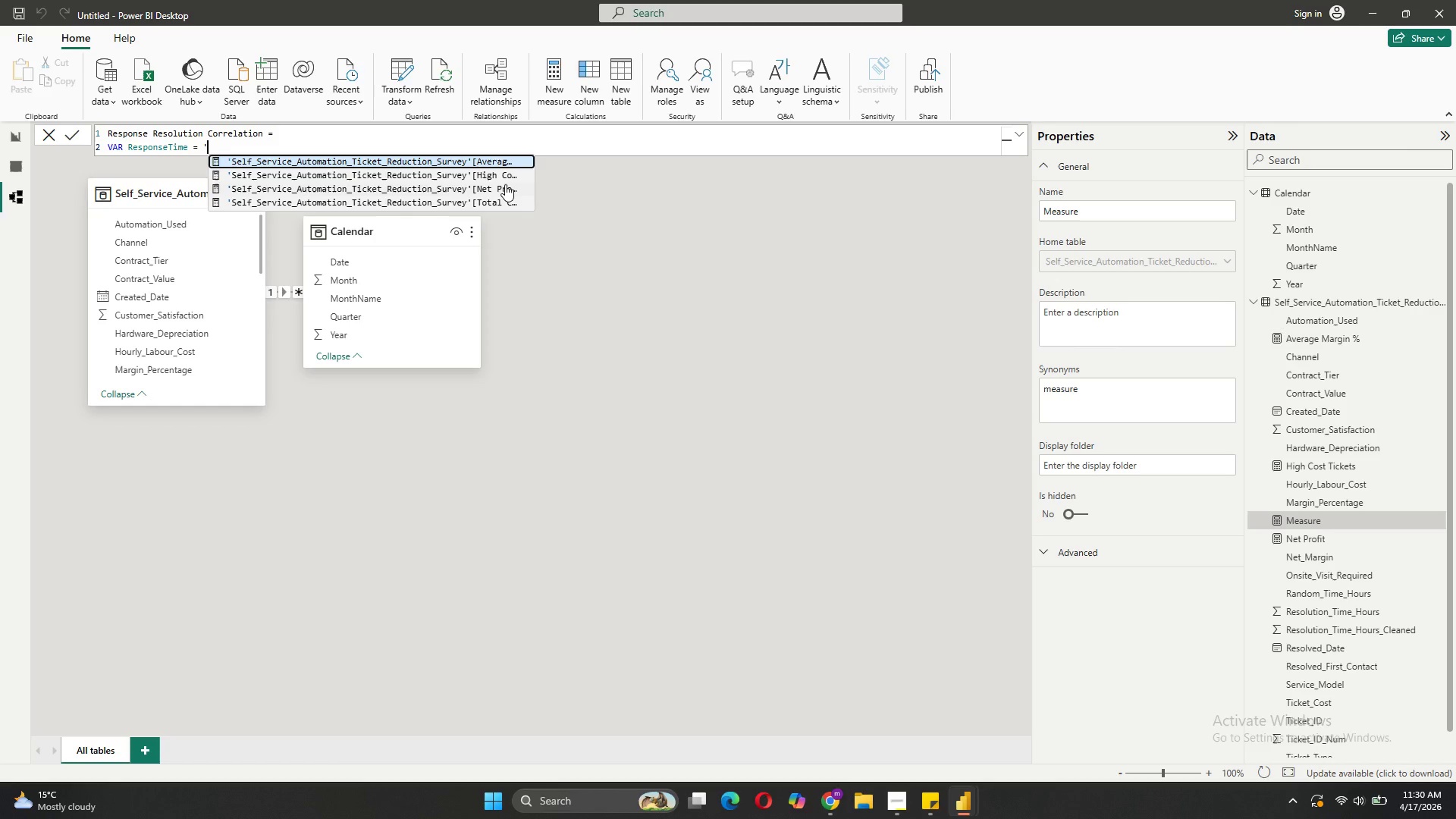 
left_click([463, 163])
 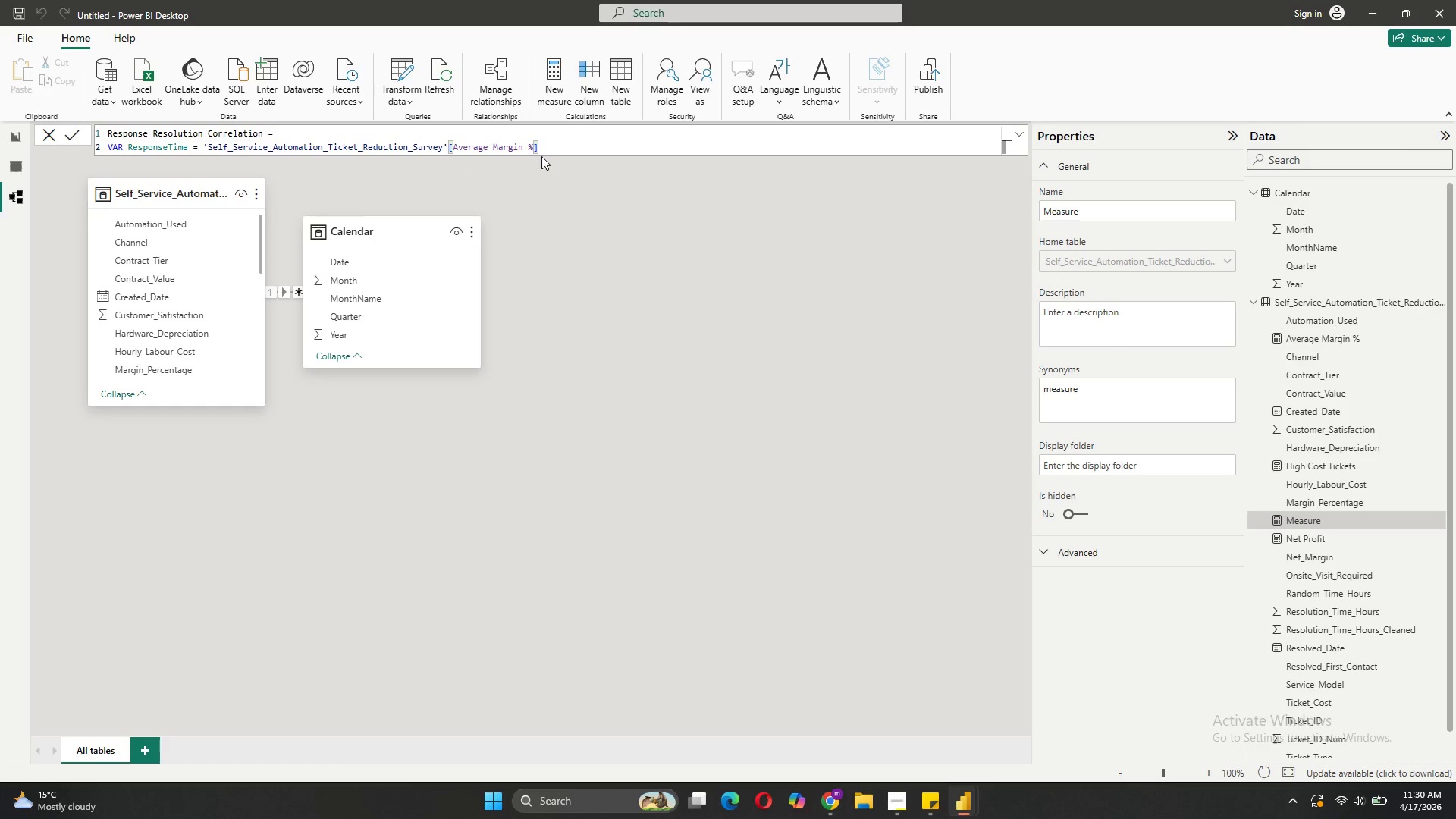 
left_click_drag(start_coordinate=[535, 145], to_coordinate=[451, 140])
 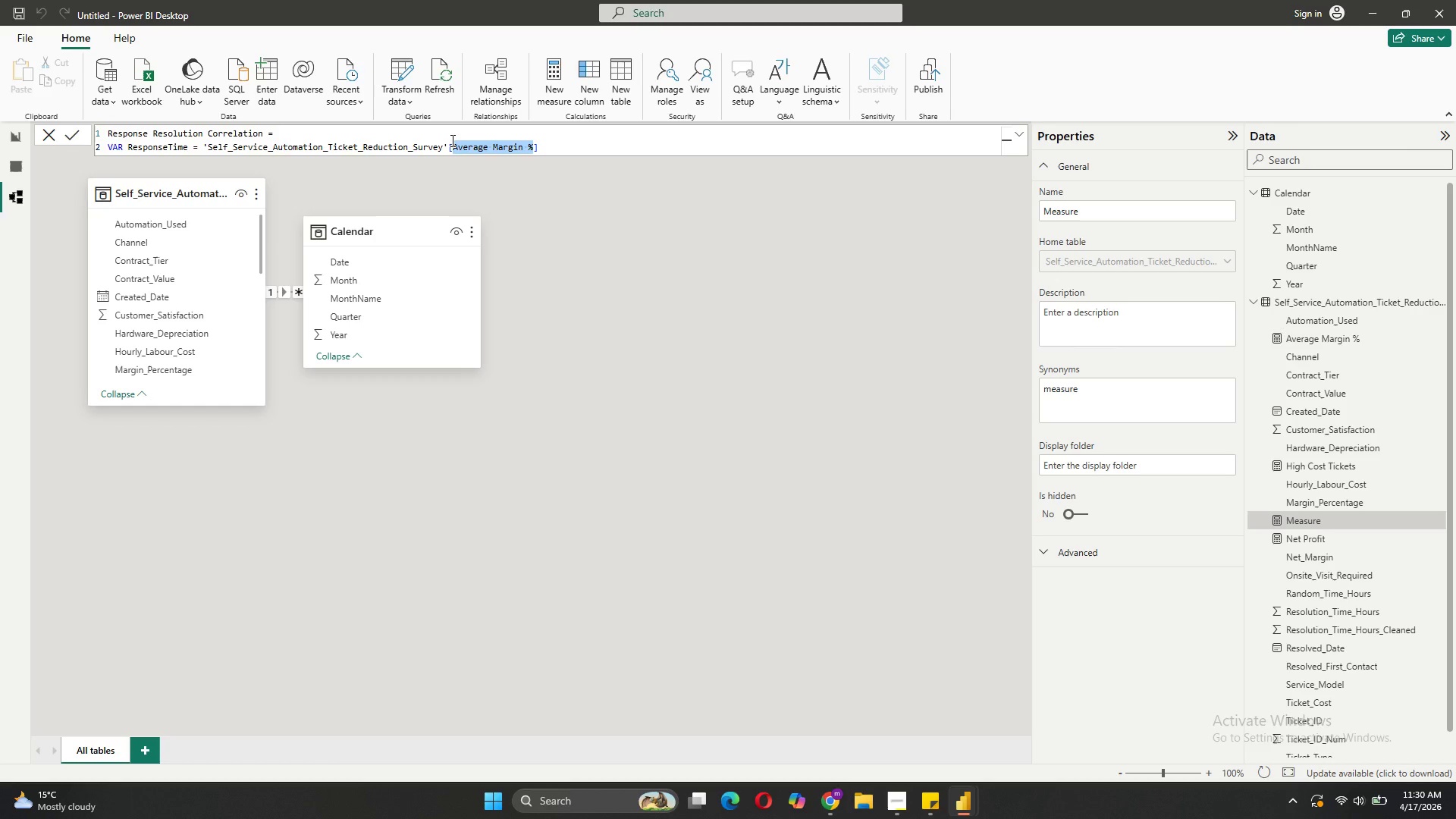 
type(Response_Time_Hours)
 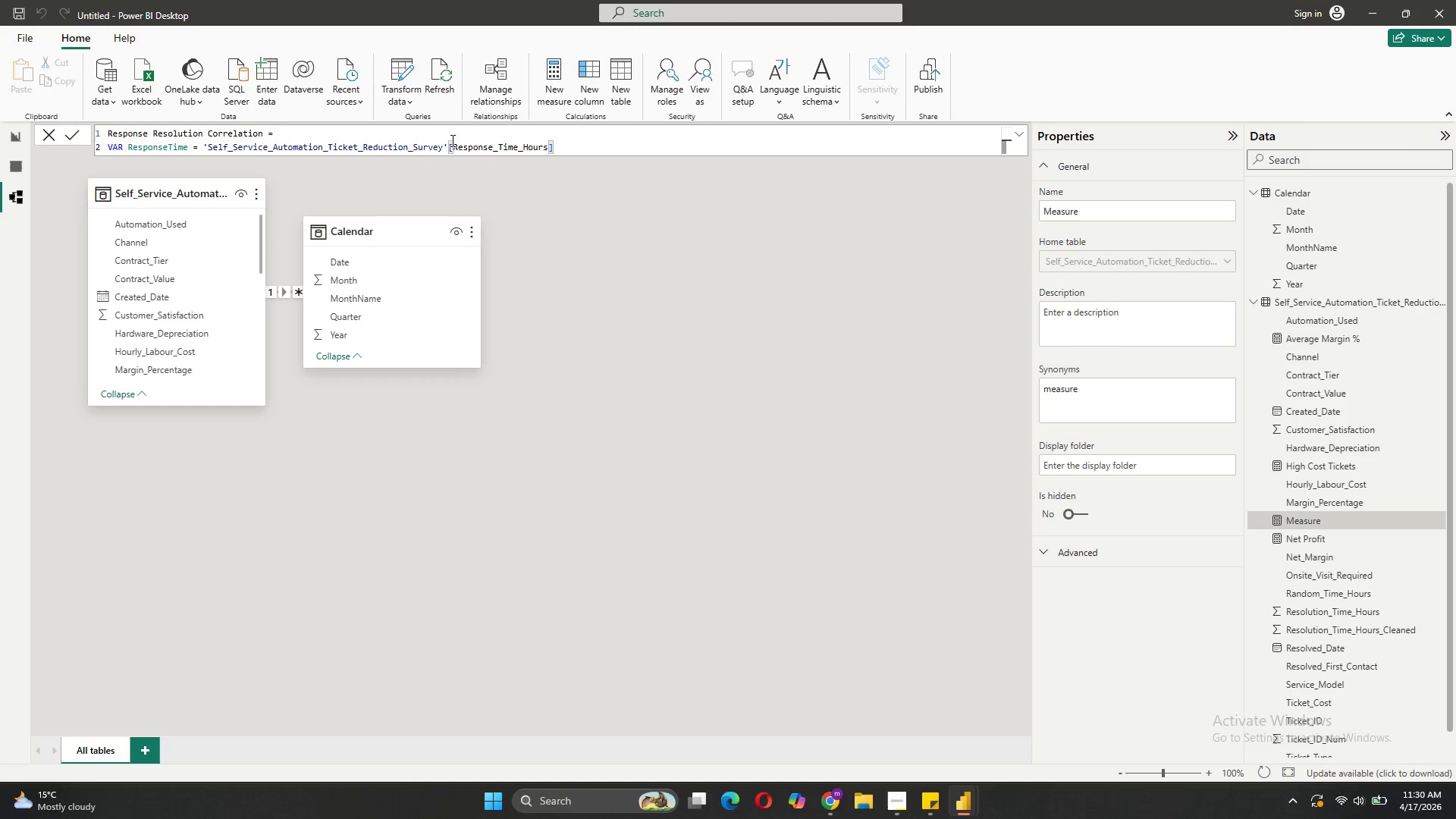 
 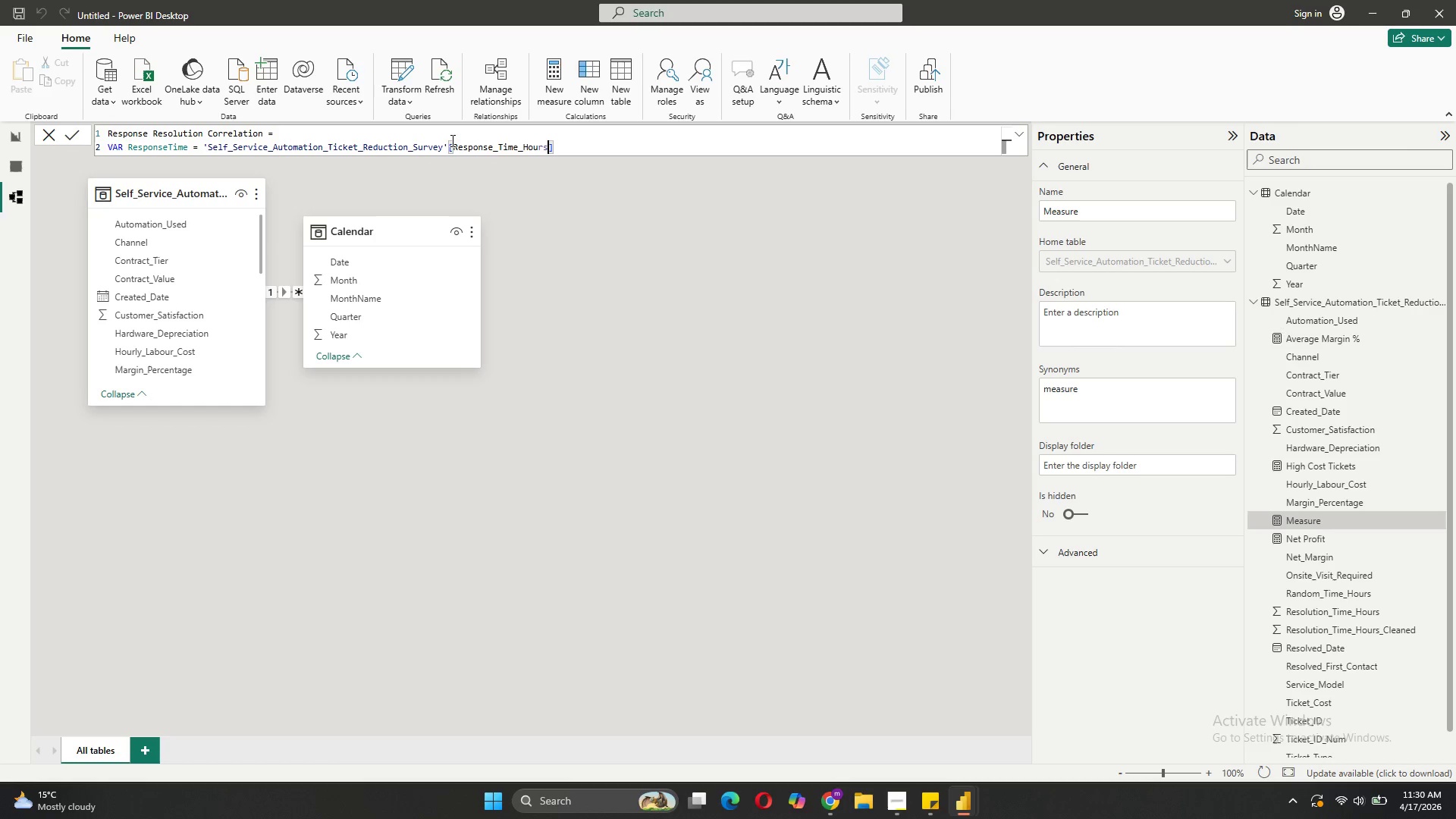 
key(ArrowRight)
 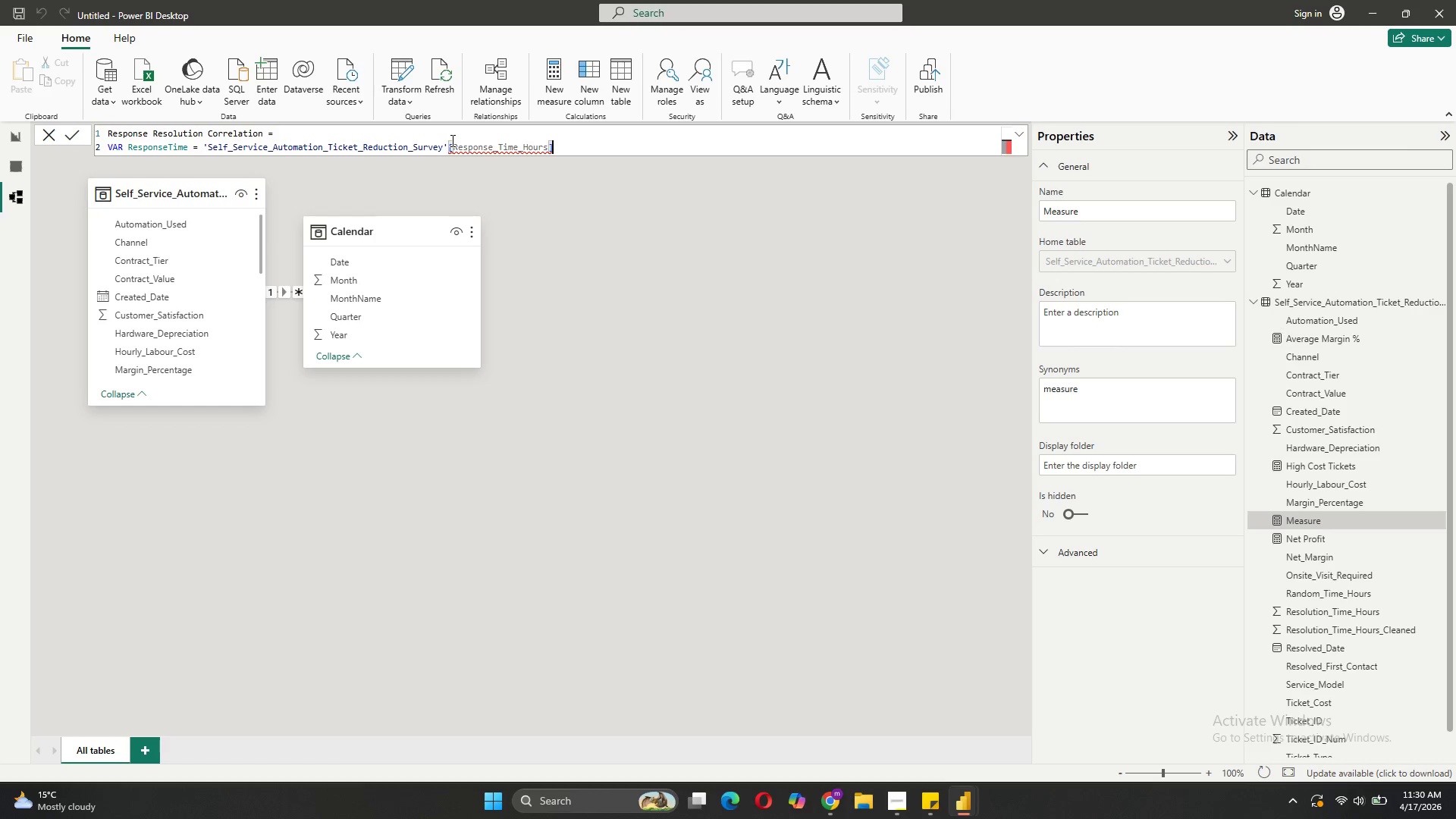 
mouse_move([507, 145])
 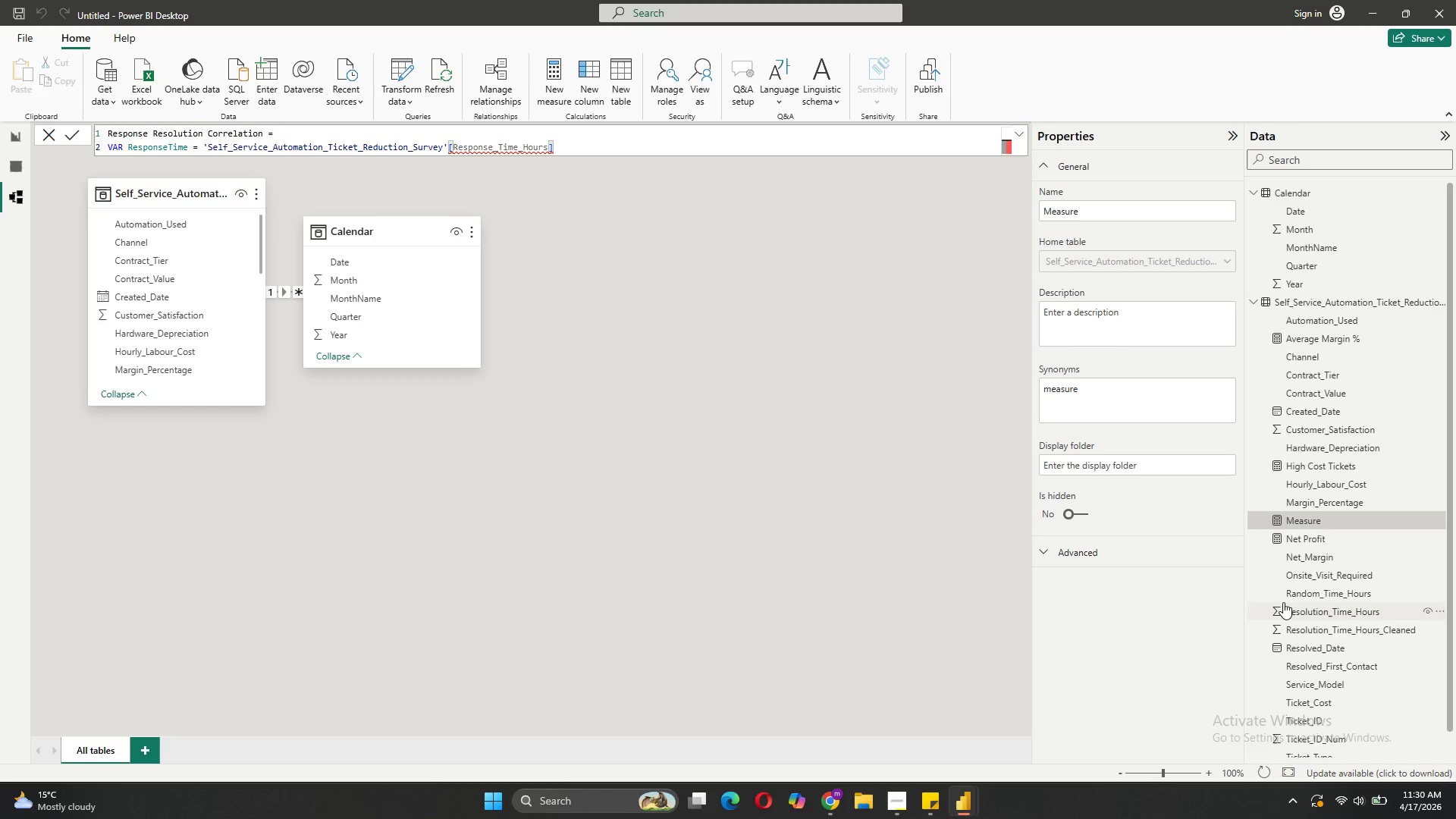 
mouse_move([1279, 606])
 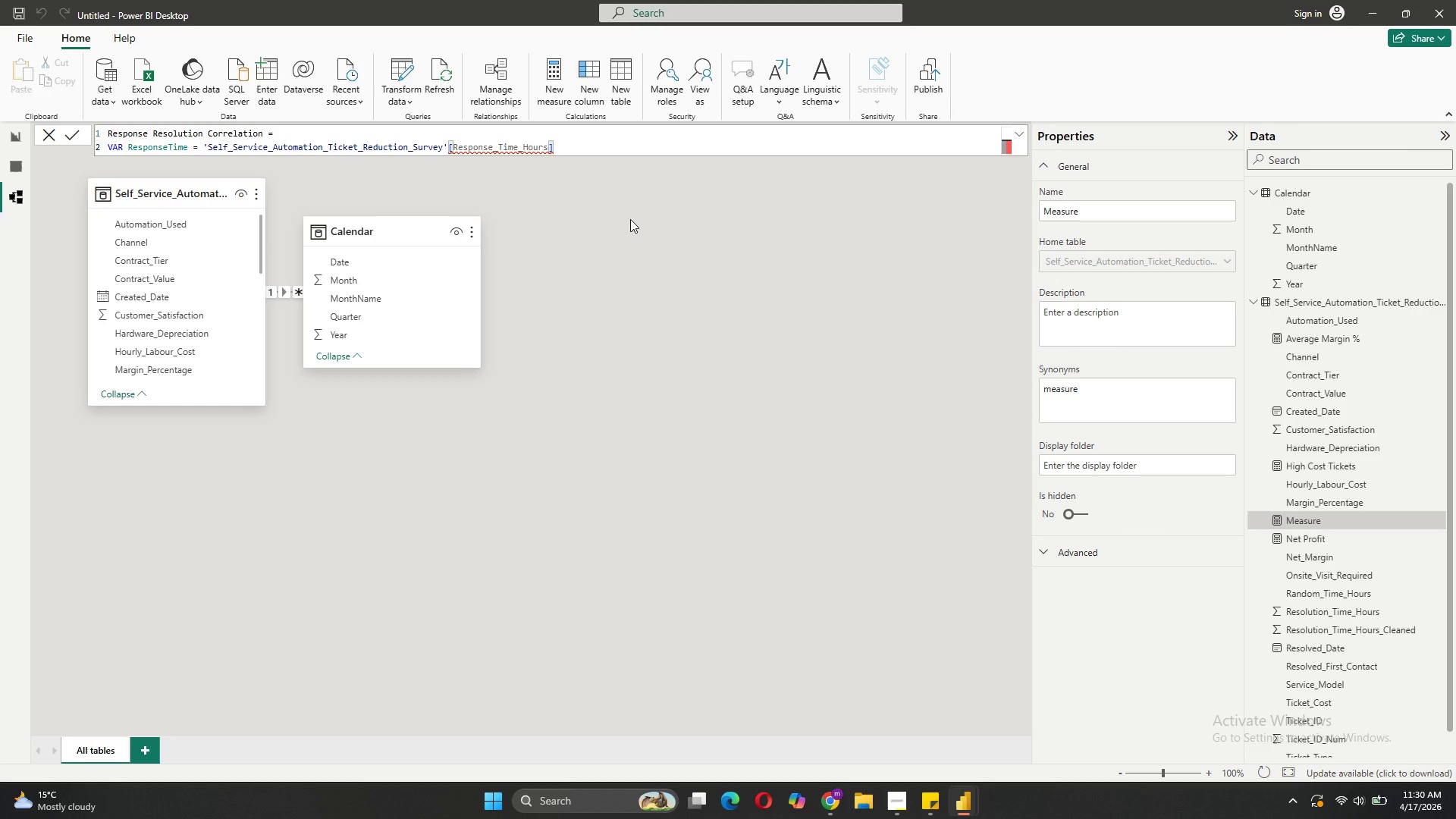 
wait(8.31)
 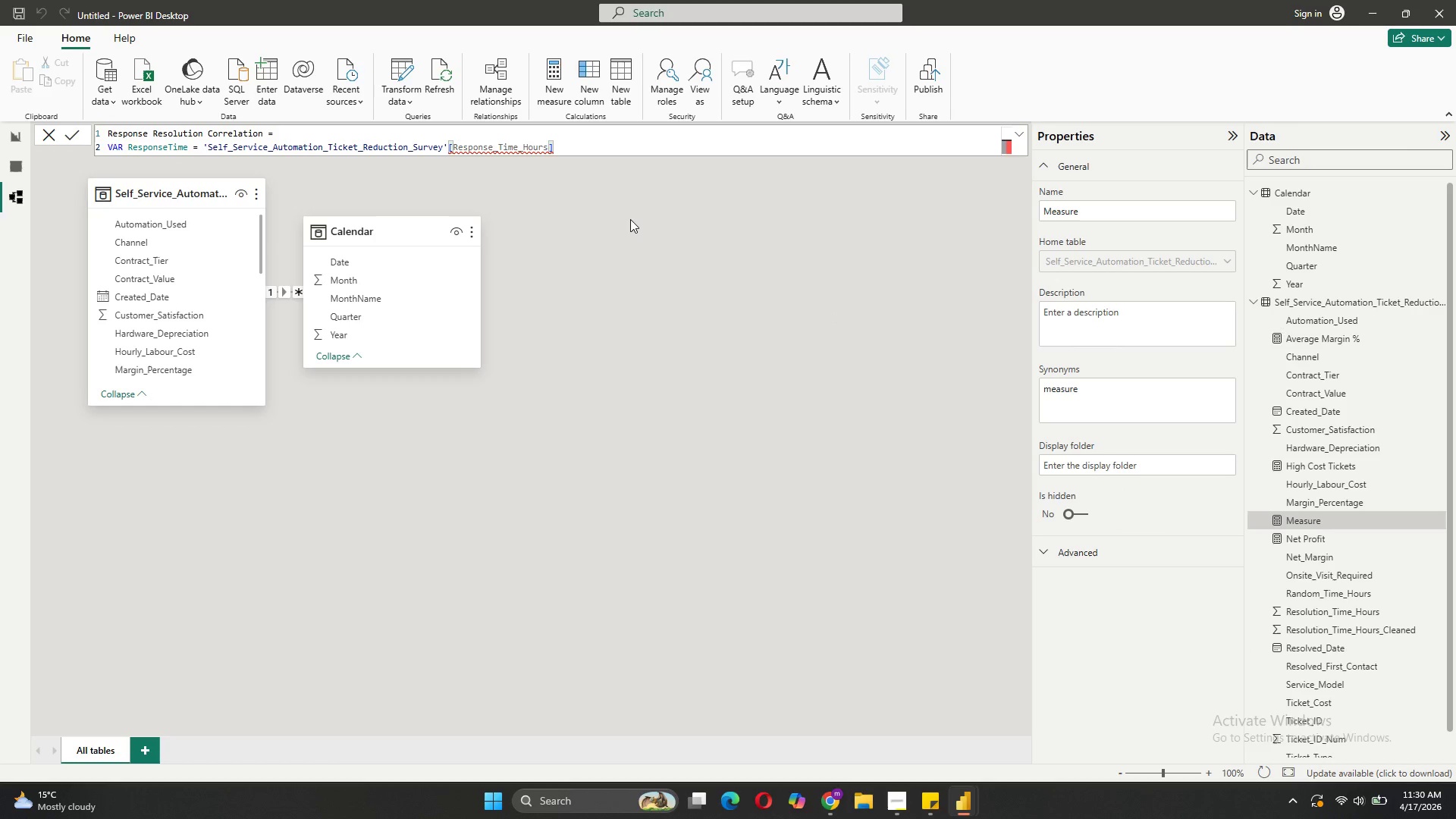 
left_click_drag(start_coordinate=[560, 146], to_coordinate=[488, 143])
 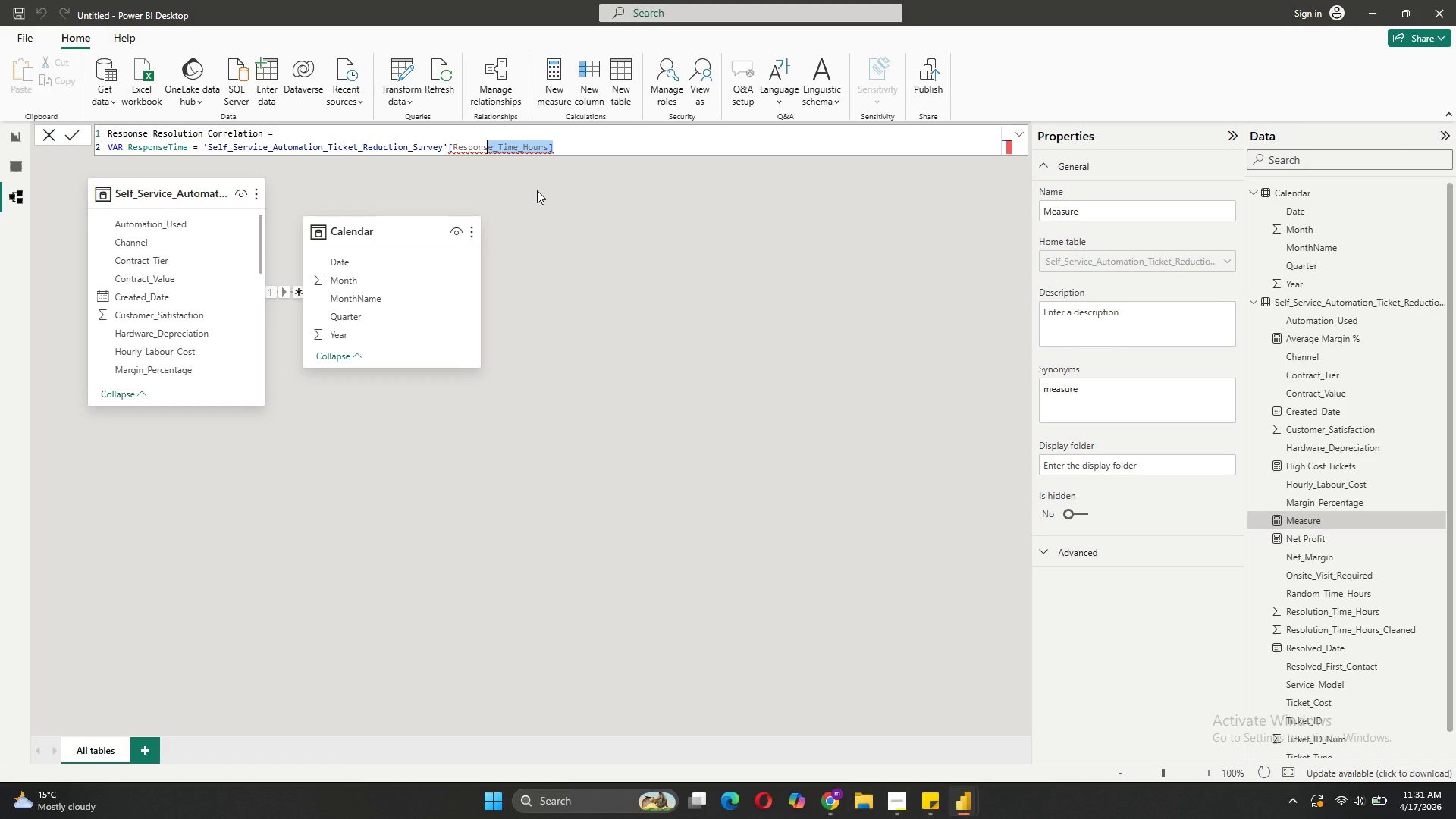 
wait(5.52)
 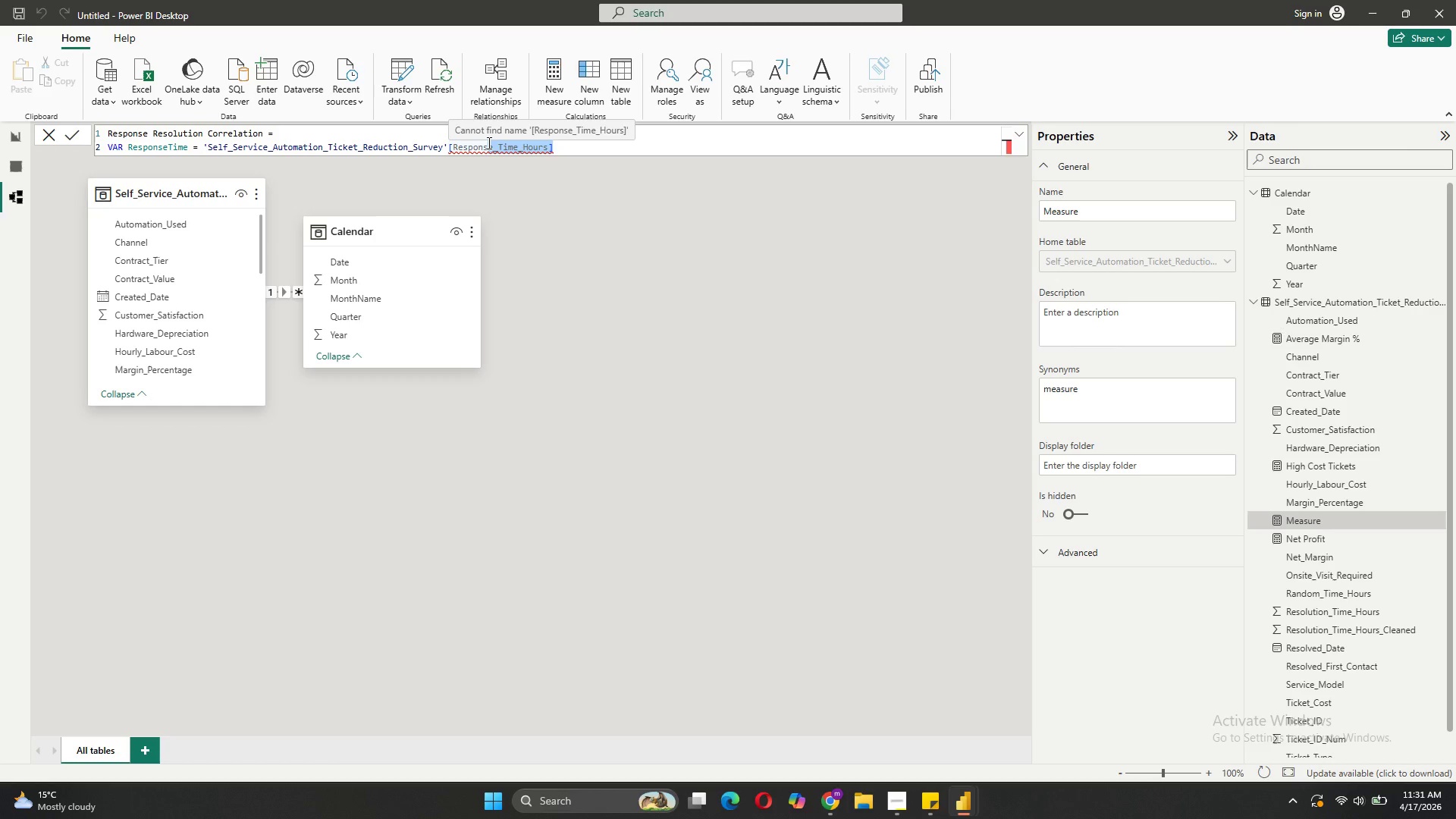 
mouse_move([1373, 601])
 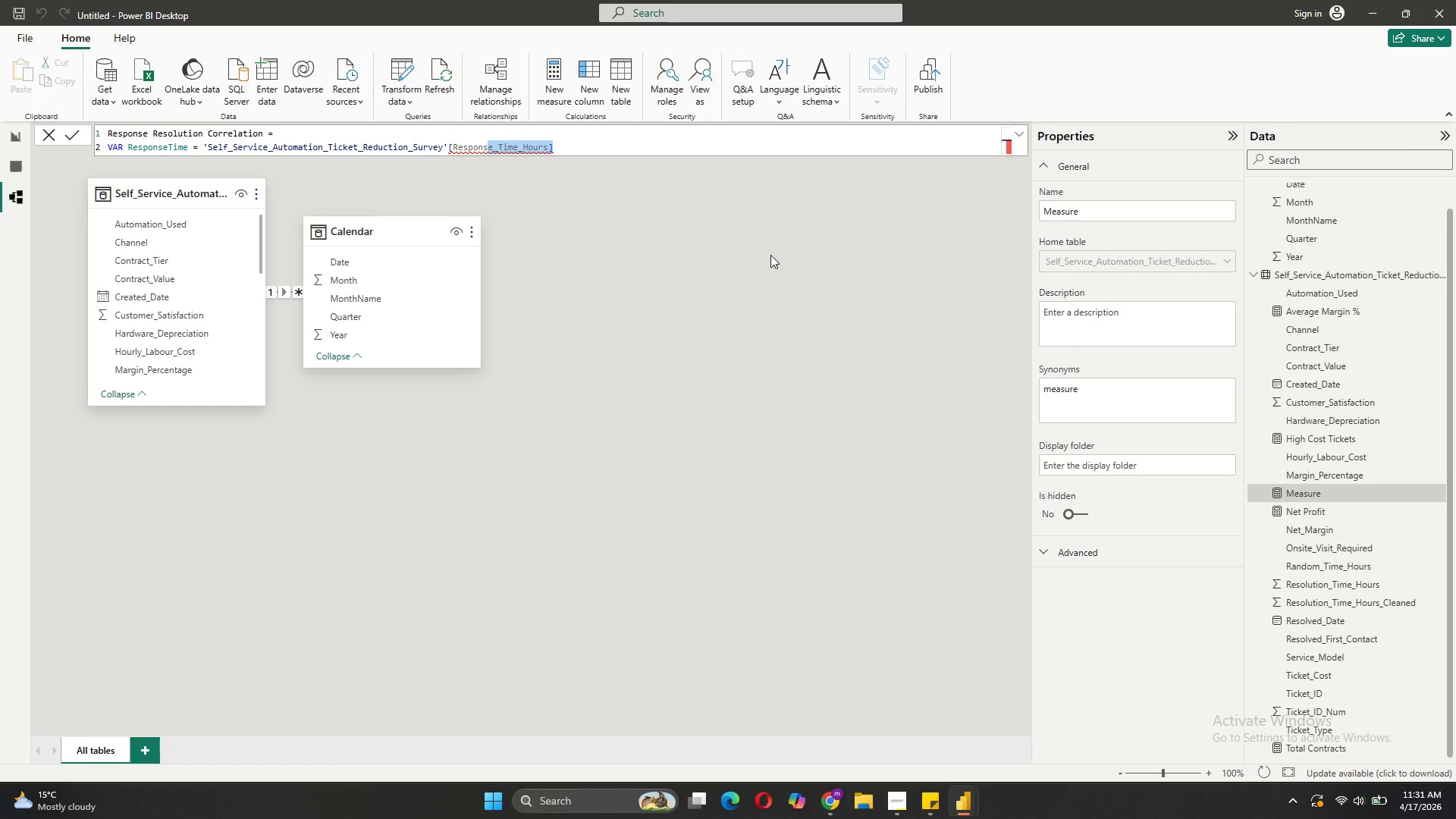 
wait(6.21)
 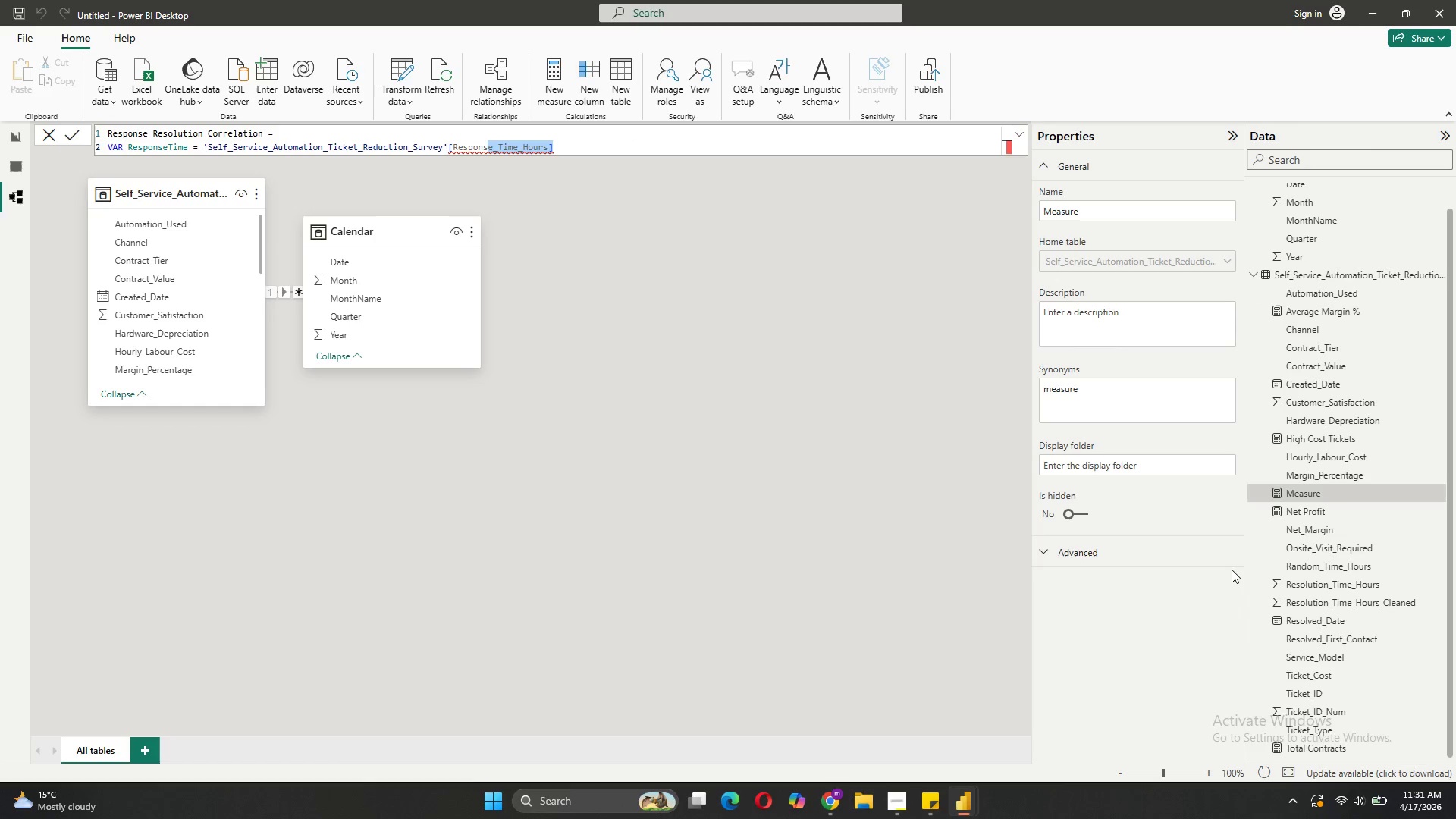 
left_click([494, 146])
 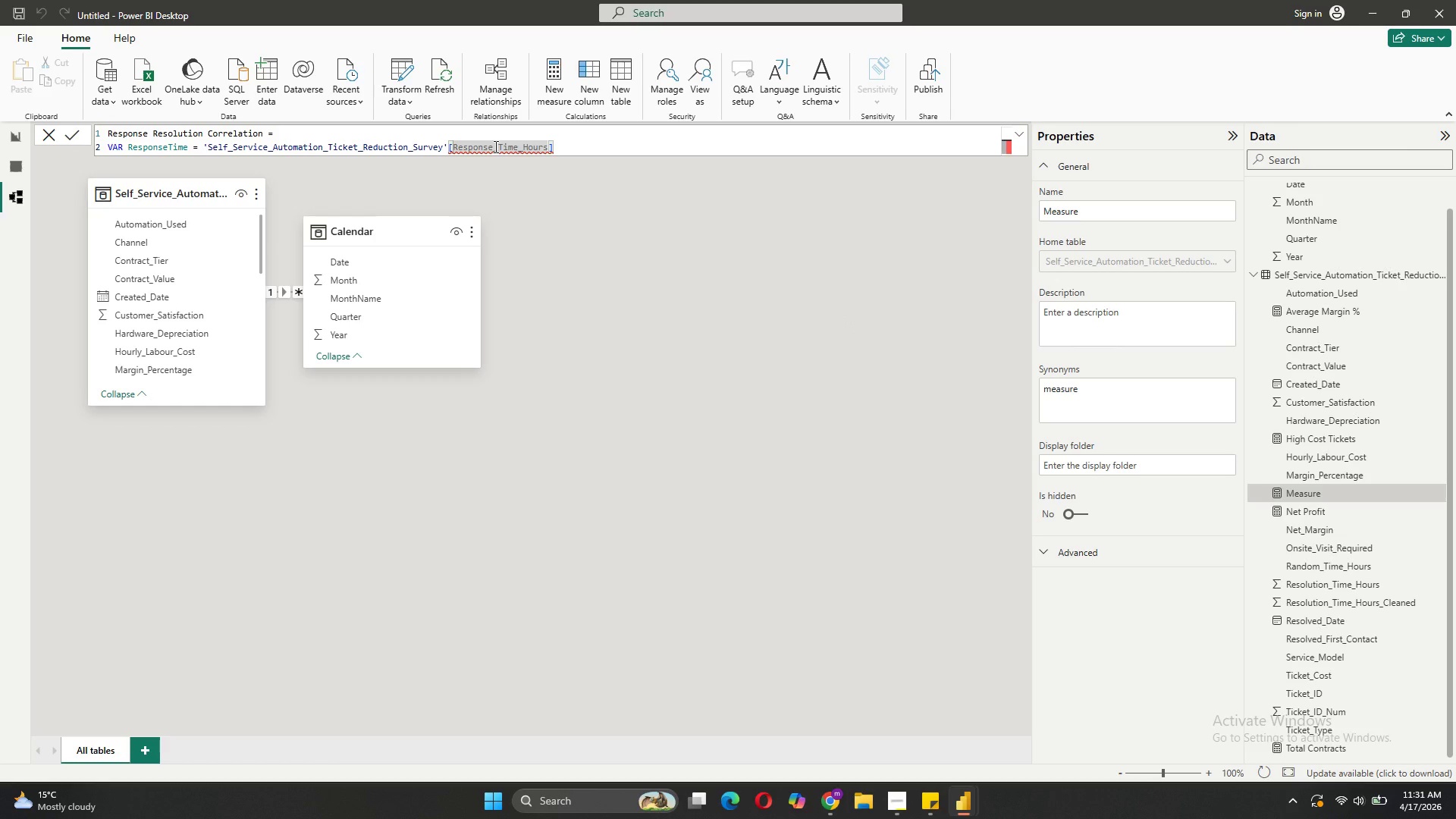 
key(Backspace)
key(Backspace)
key(Backspace)
key(Backspace)
key(Backspace)
key(Backspace)
key(Backspace)
type(andom)
 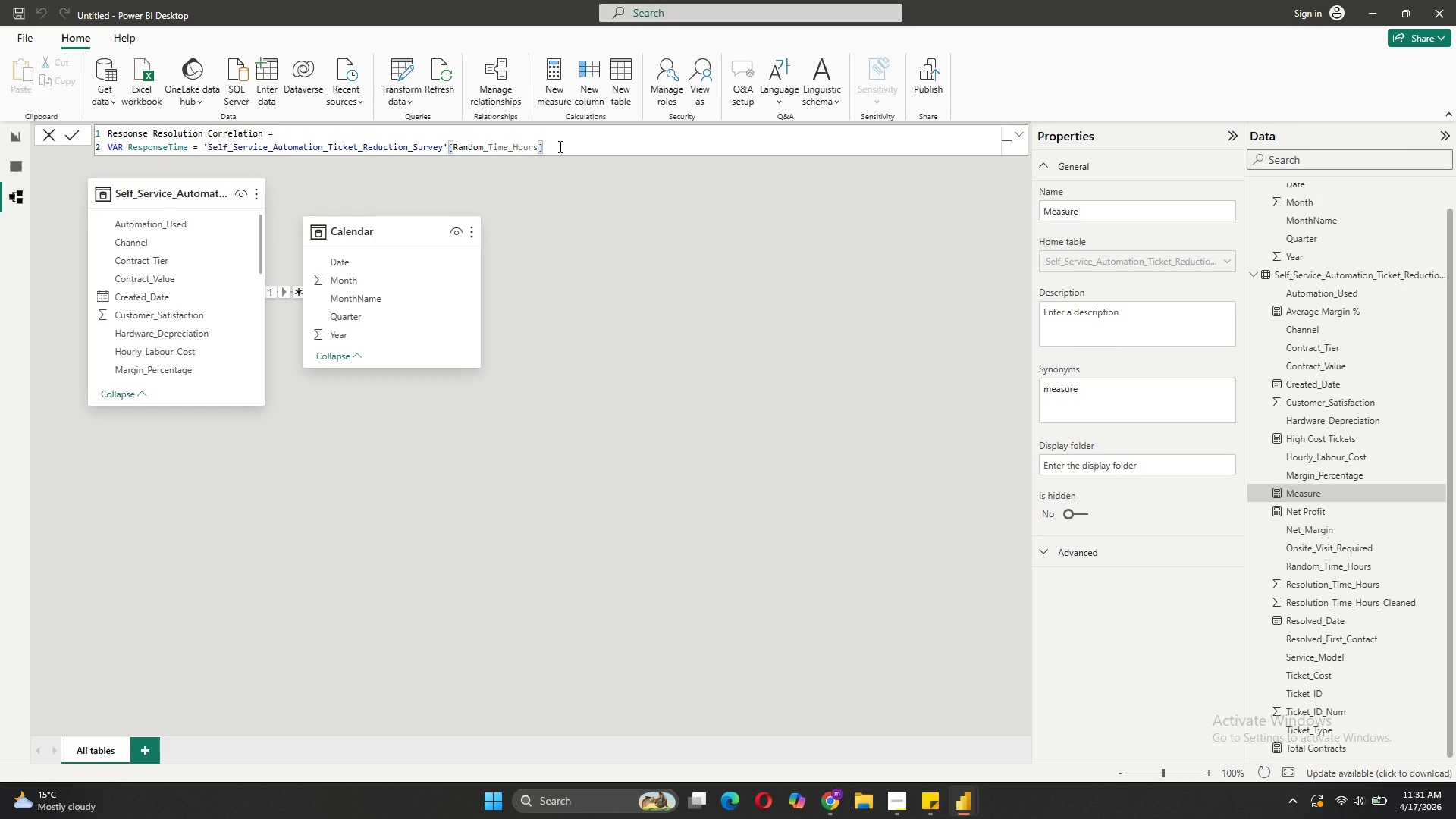 
left_click([559, 146])
 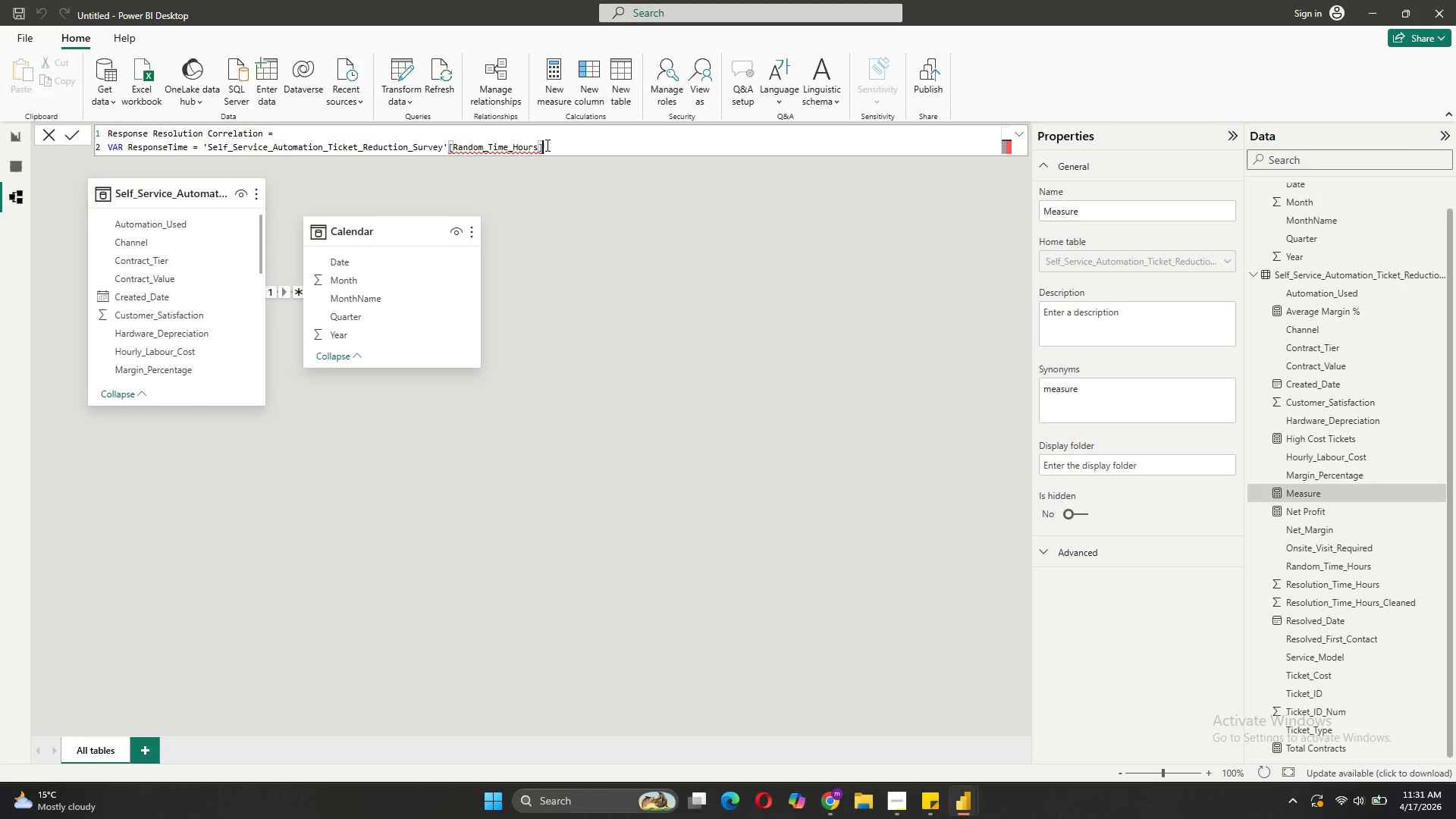 
wait(18.22)
 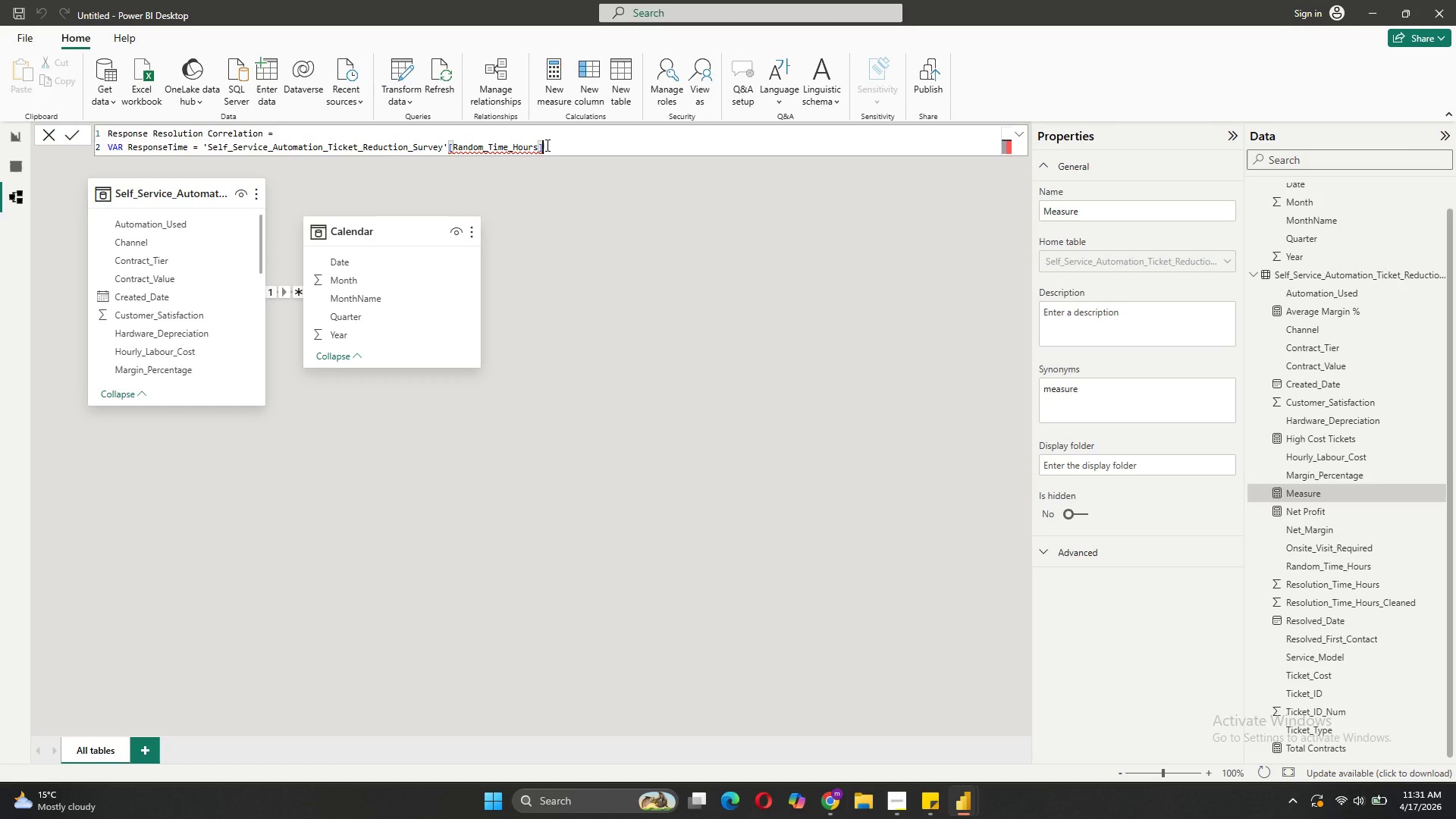 
mouse_move([1292, 427])
 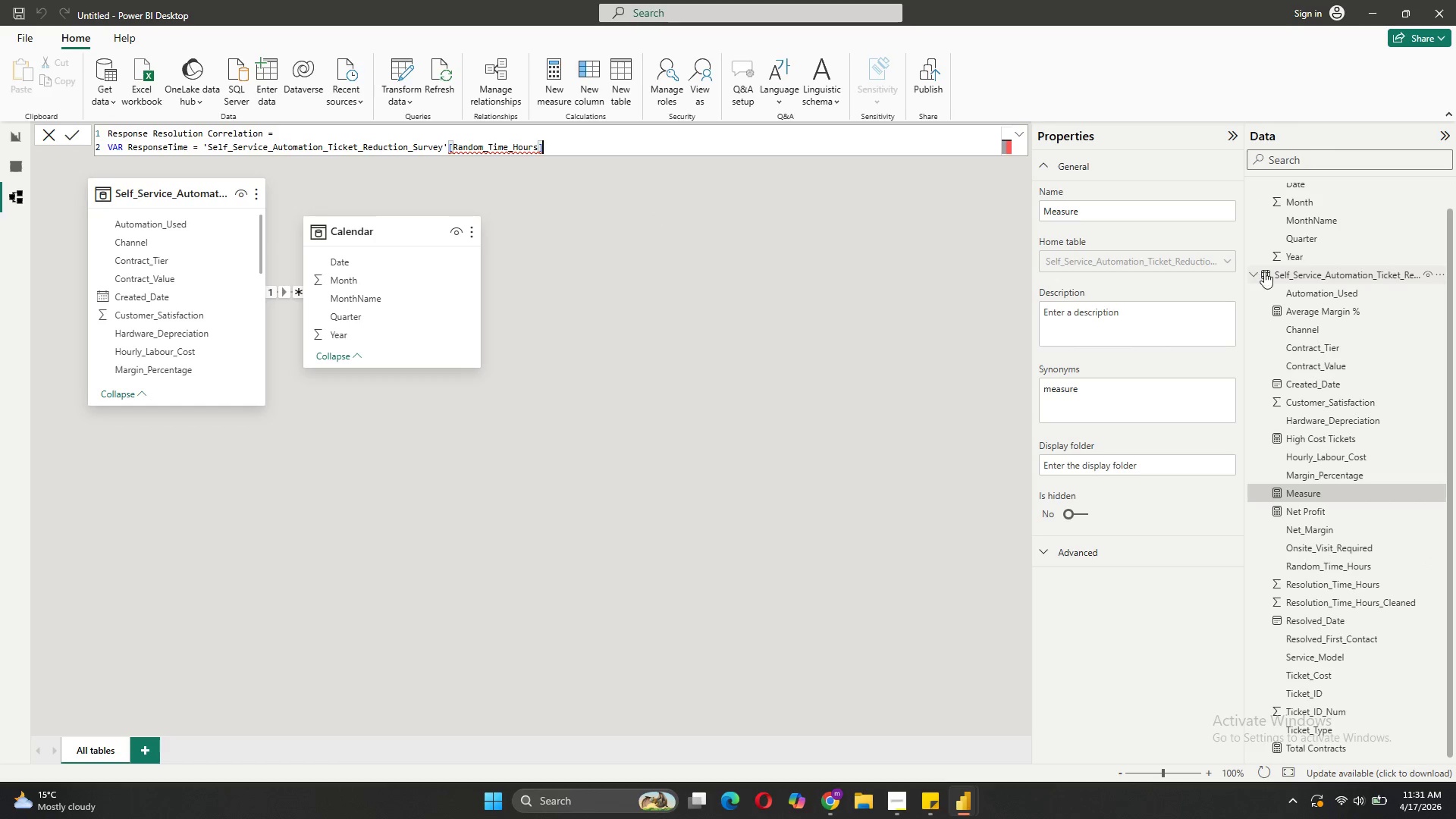 
right_click([1276, 268])
 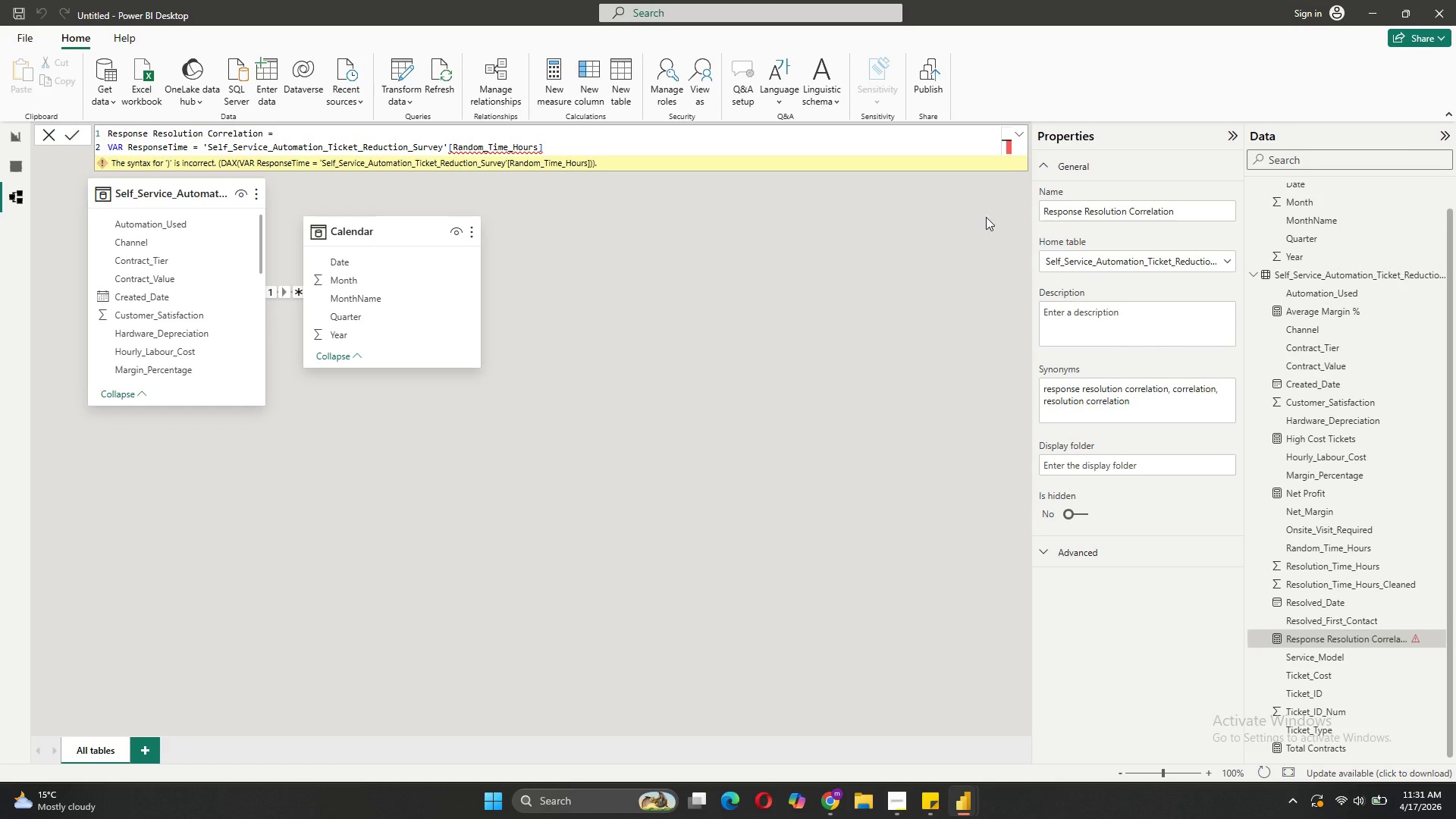 
wait(8.3)
 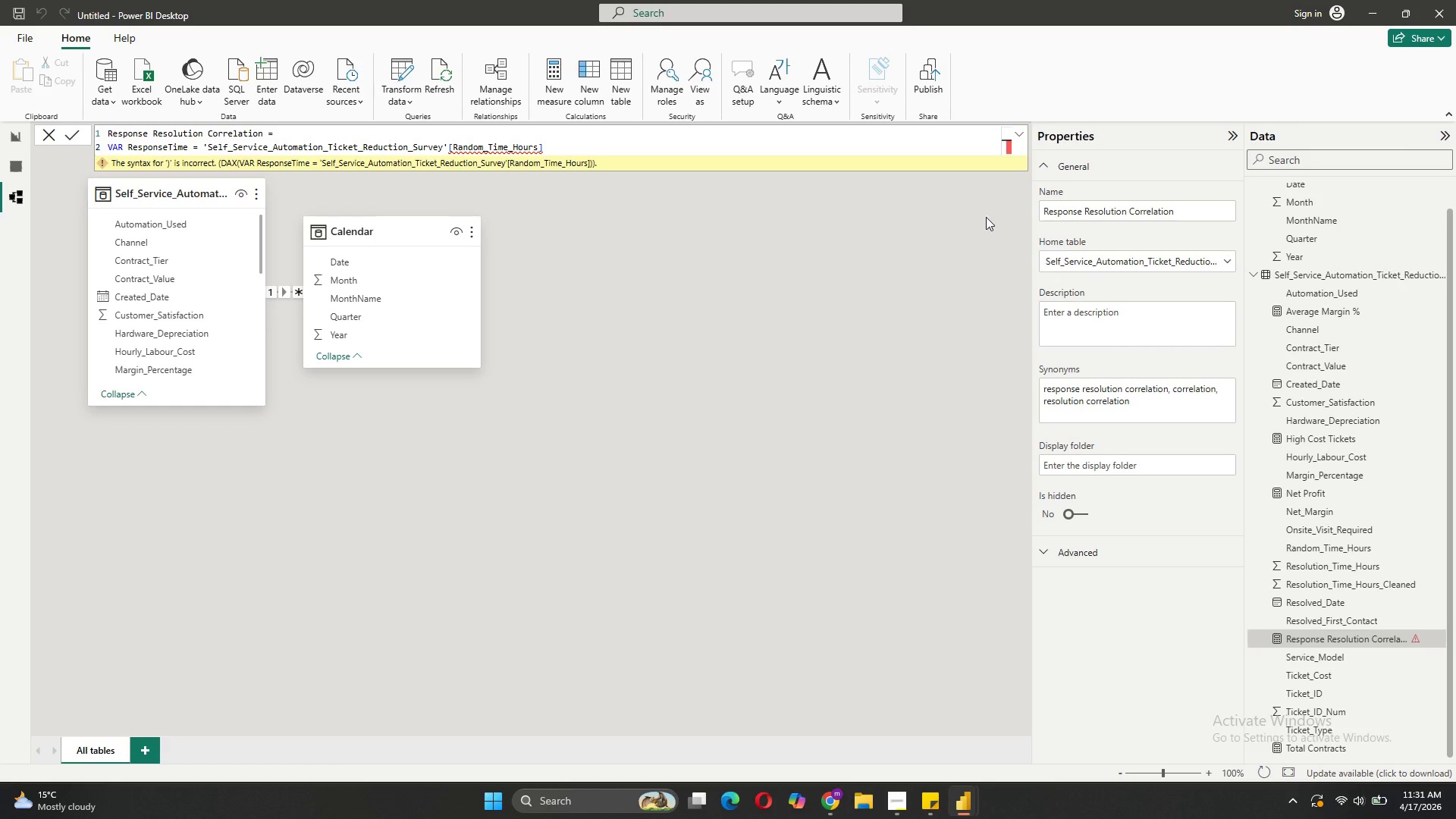 
right_click([1278, 278])
 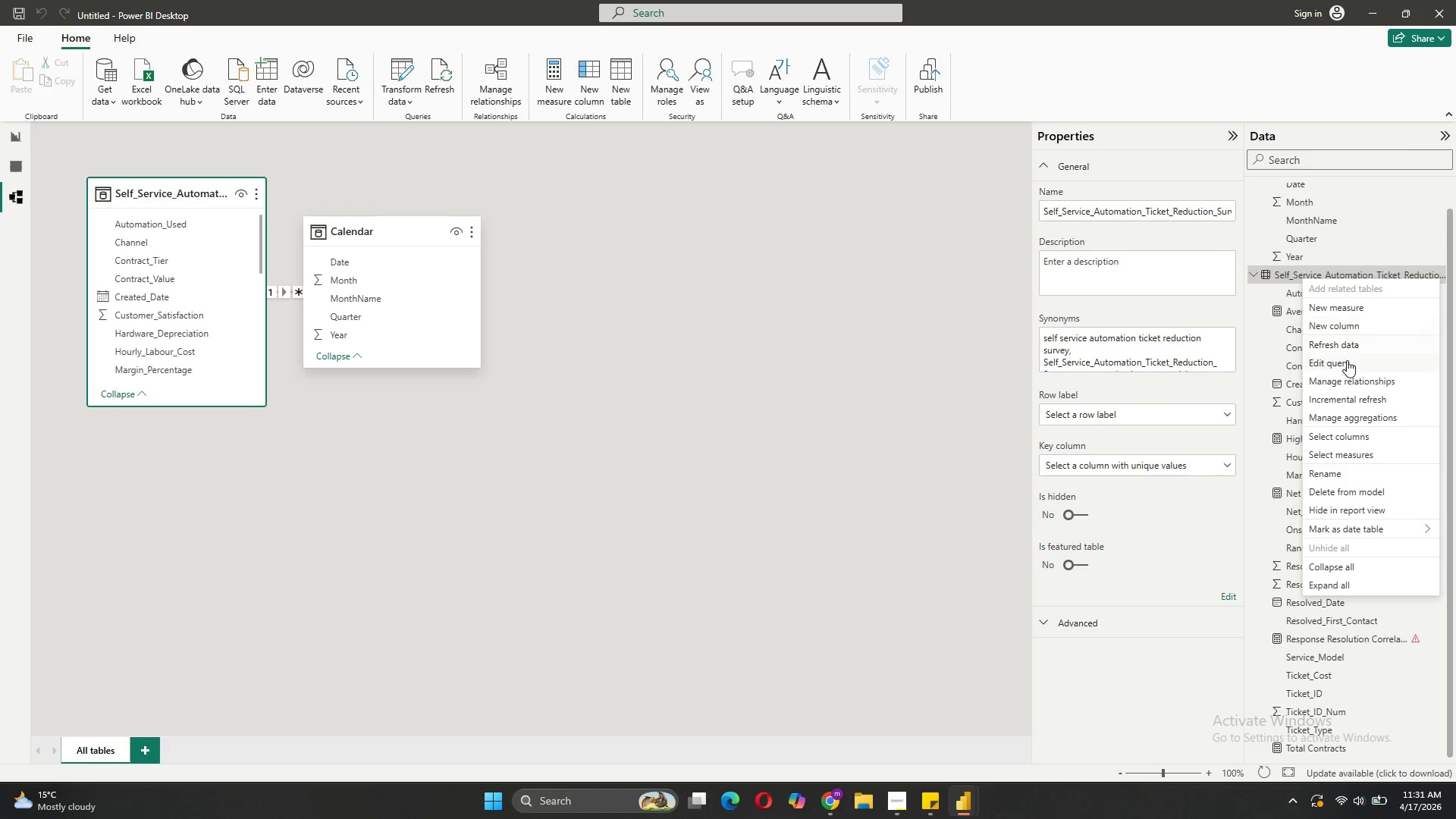 
left_click([1347, 360])
 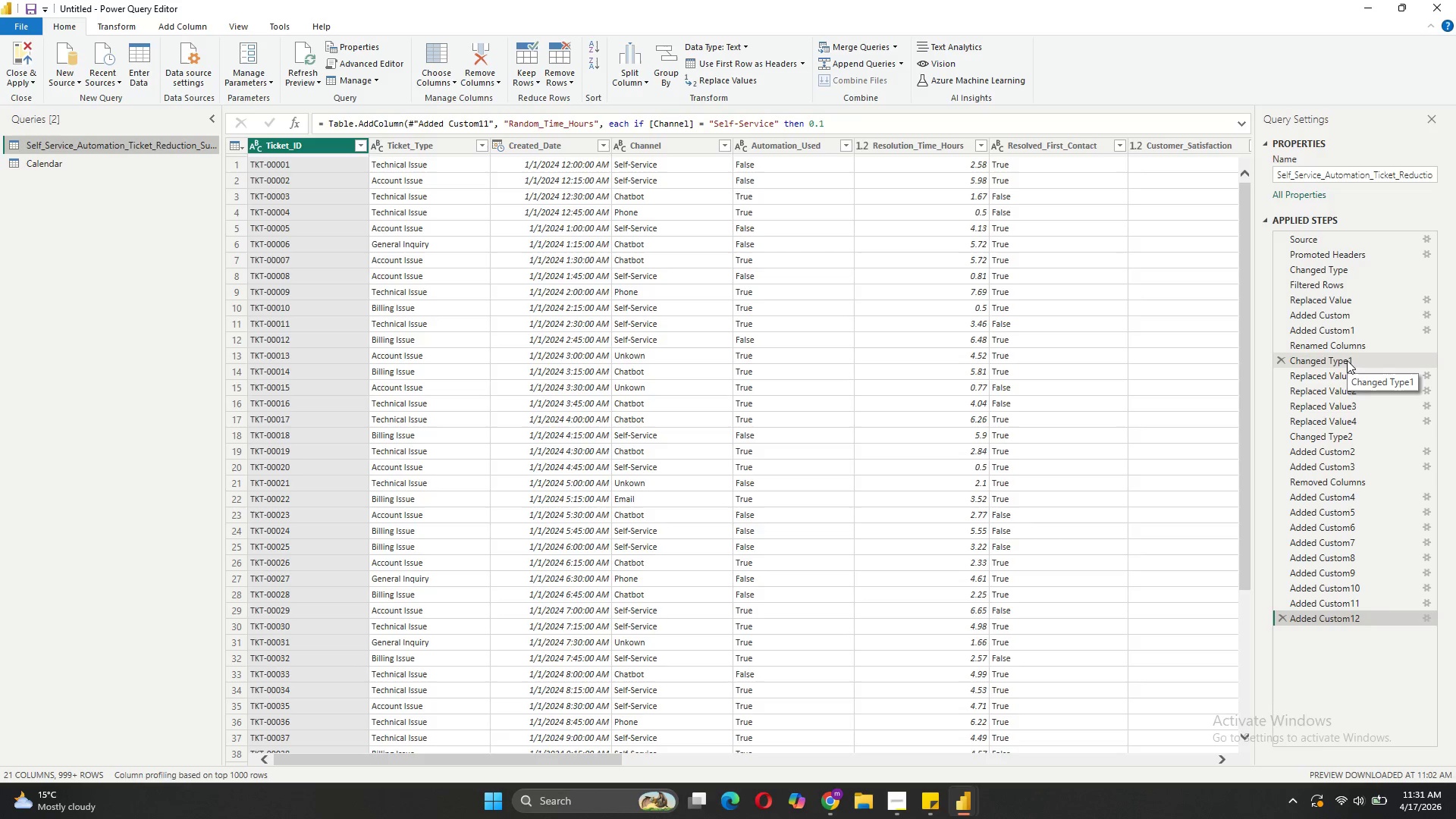 
scroll: coordinate [1000, 271], scroll_direction: down, amount: 29.0
 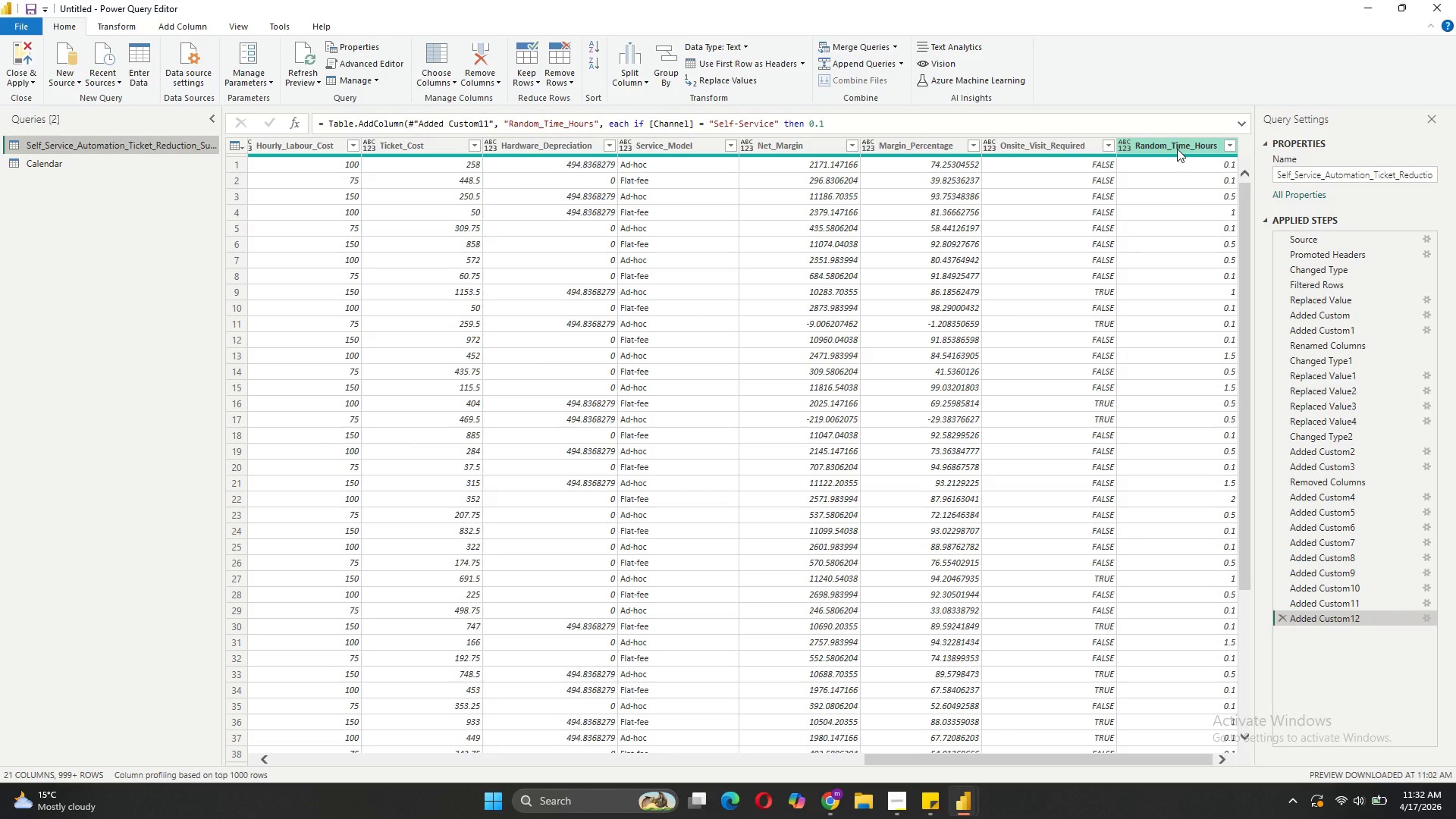 
double_click([1177, 149])
 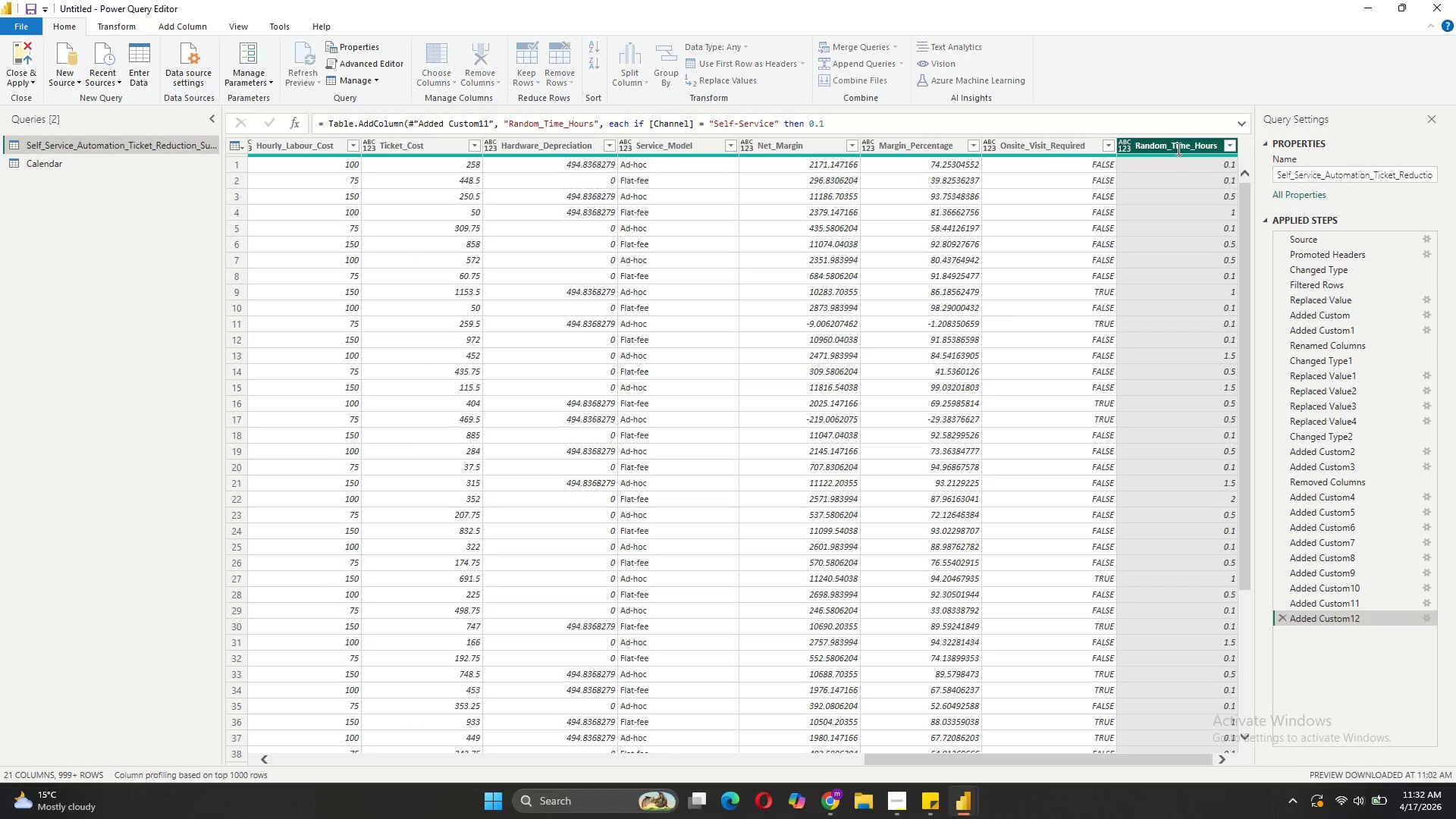 
triple_click([1177, 149])
 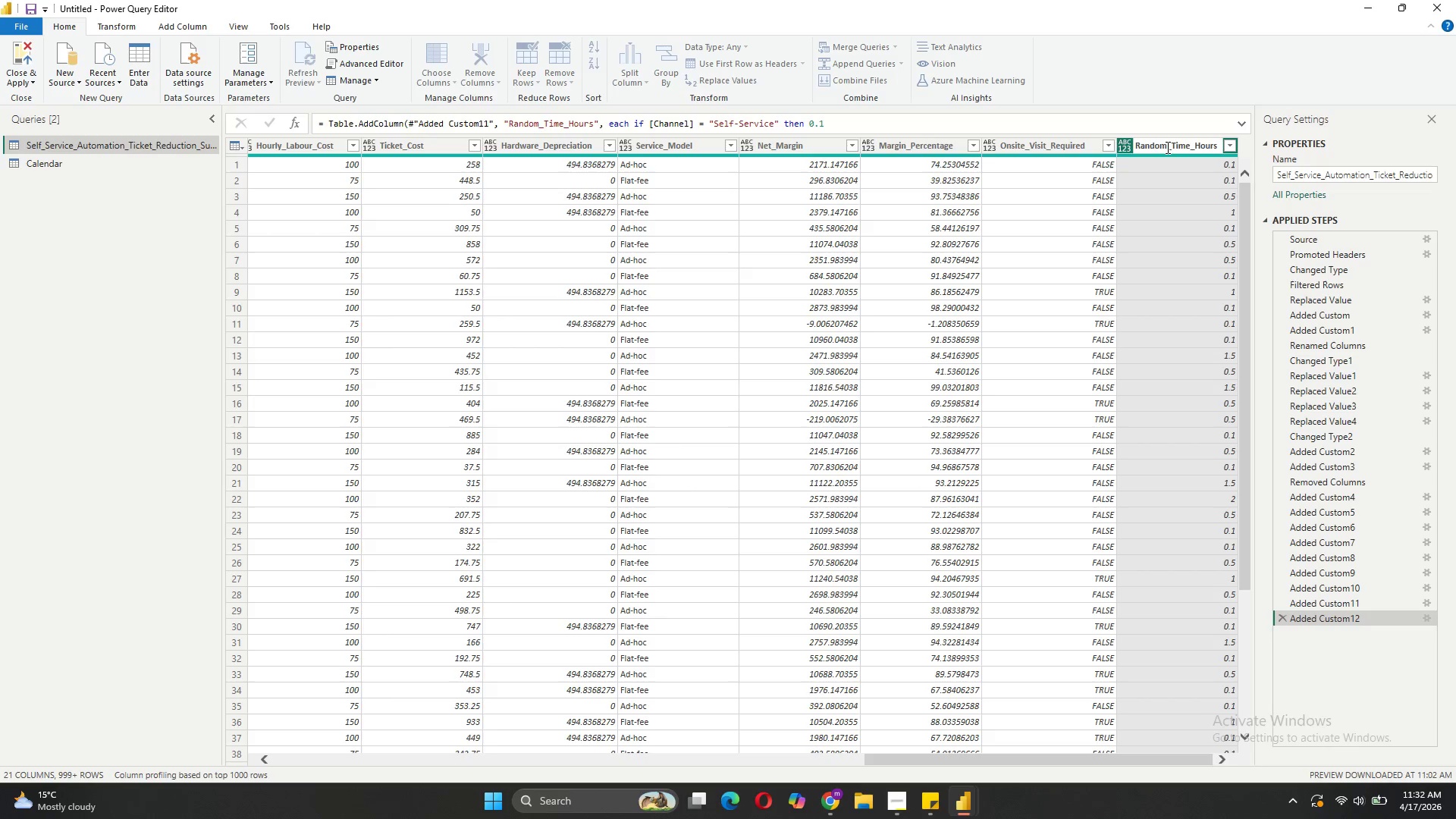 
left_click([1166, 147])
 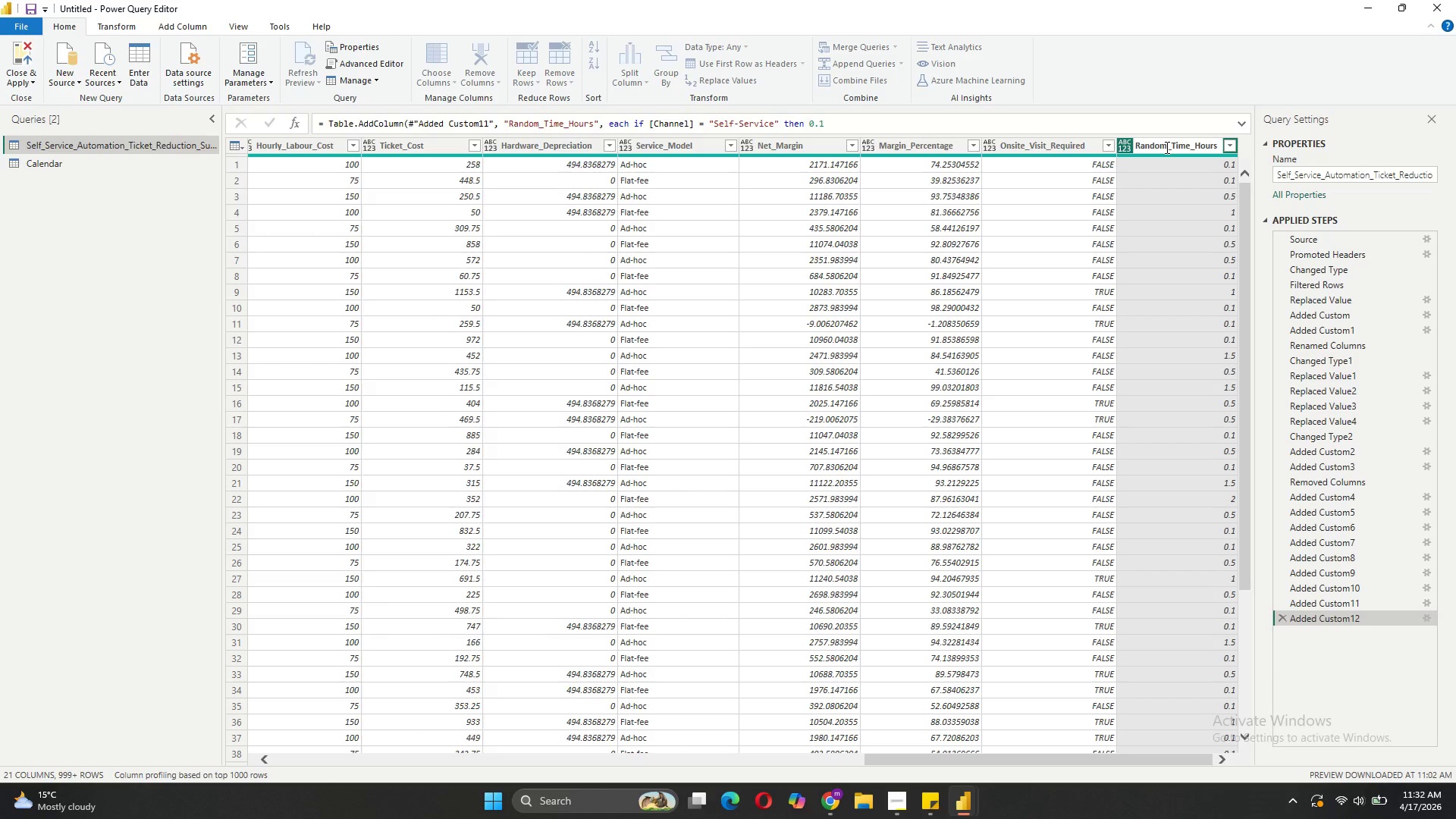 
key(Backspace)
key(Backspace)
key(Backspace)
key(Backspace)
key(Backspace)
type(esponse)
 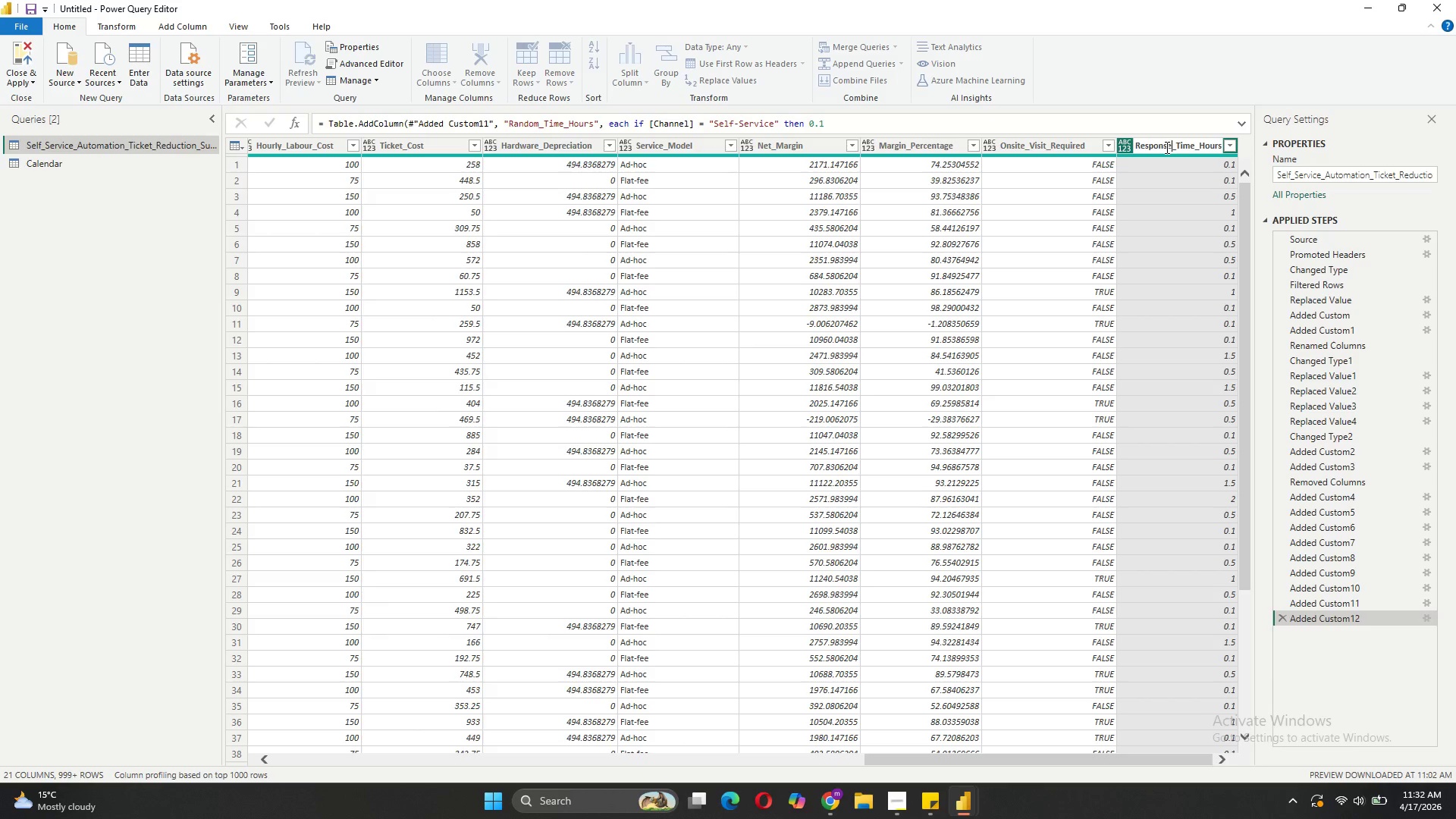 
wait(5.34)
 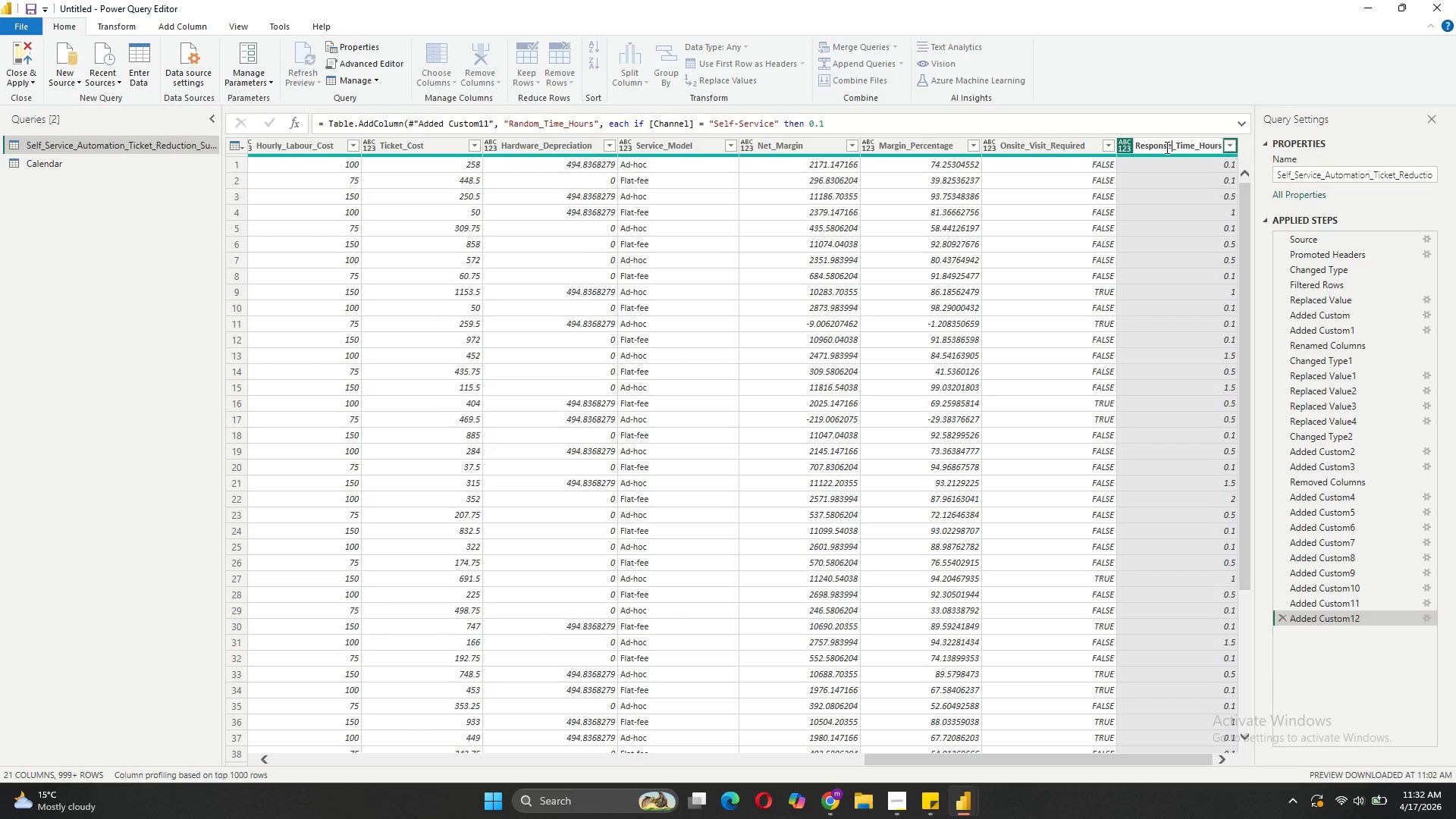 
key(Enter)
 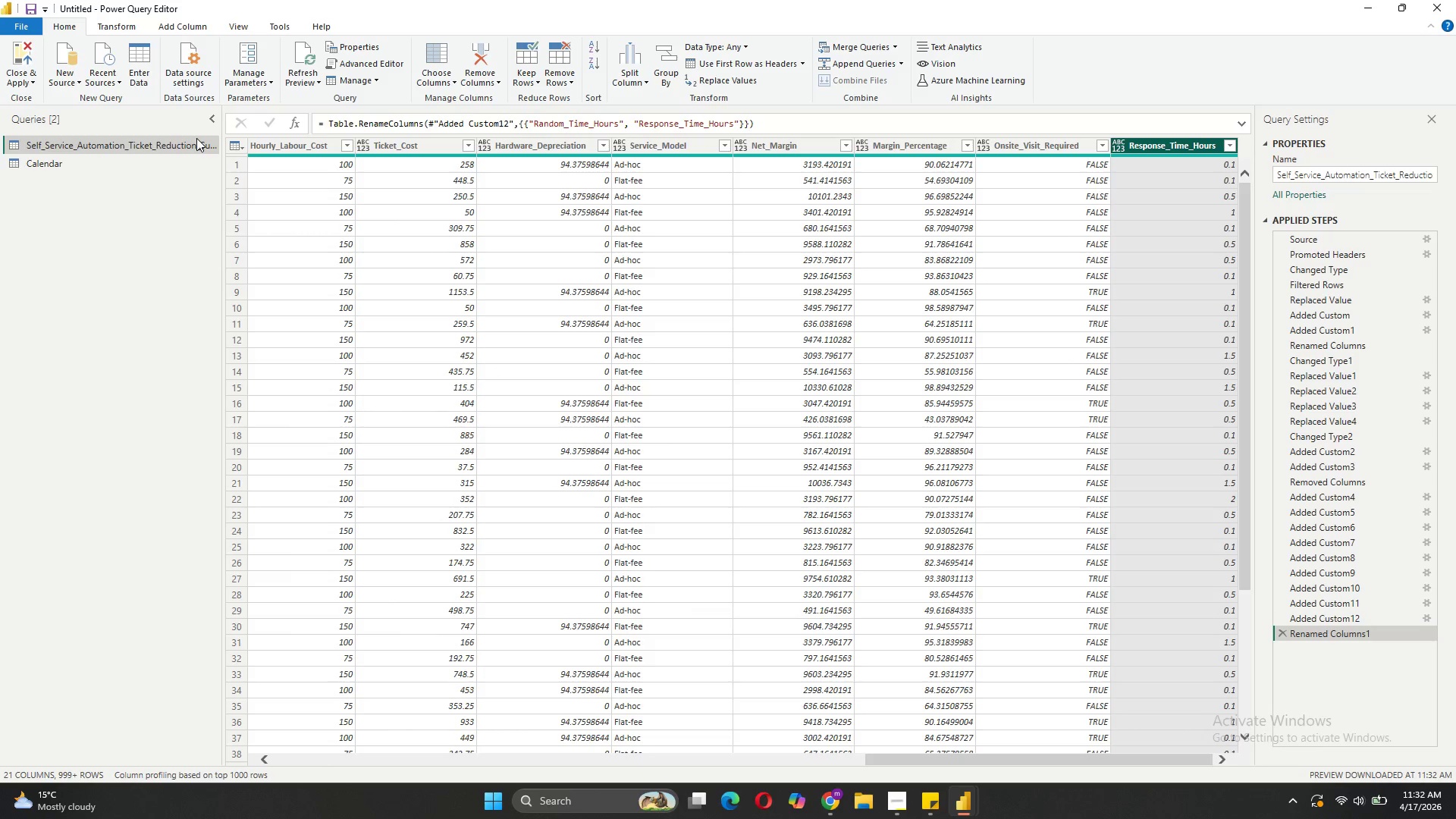 
left_click([24, 57])
 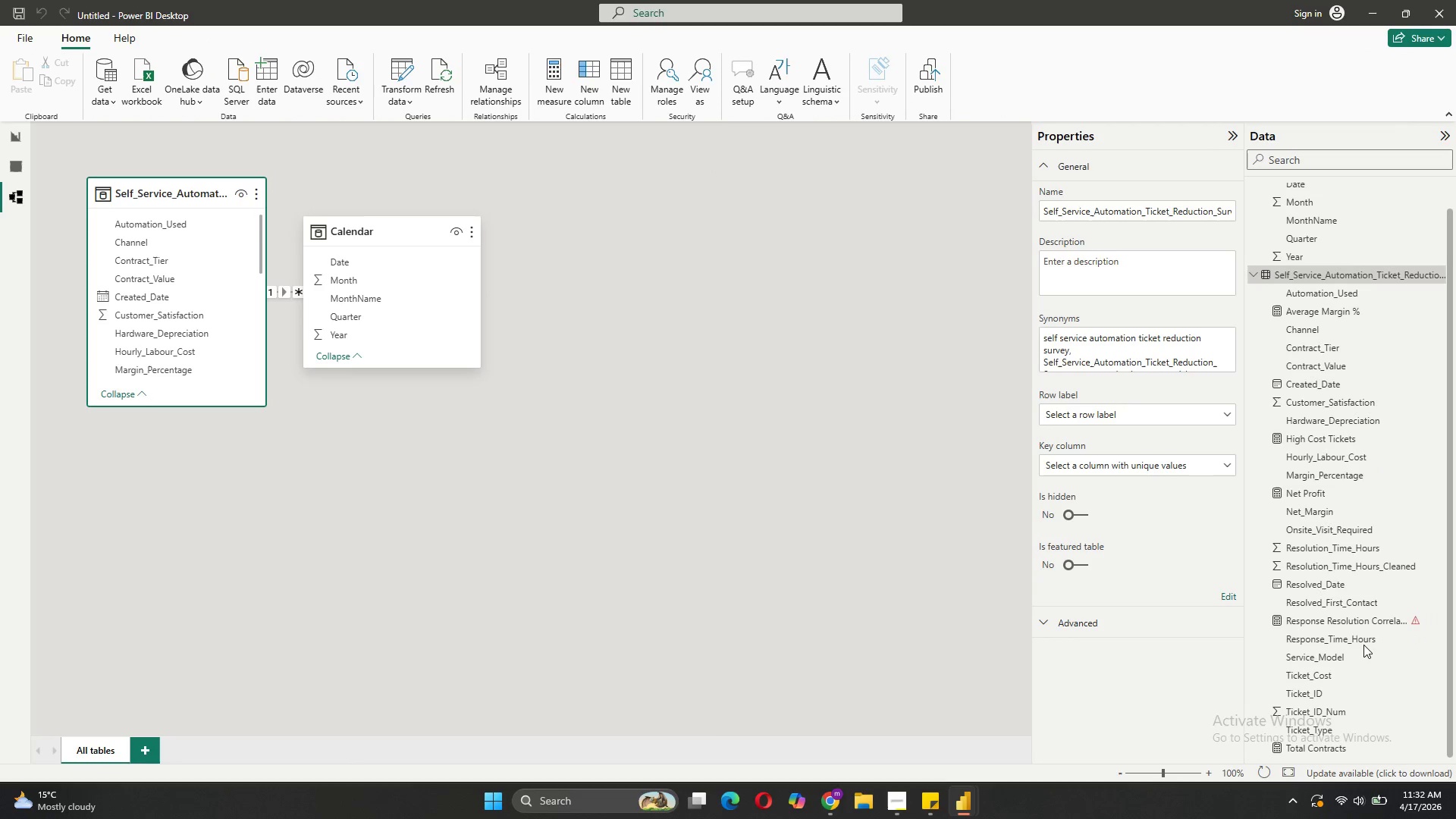 
wait(6.22)
 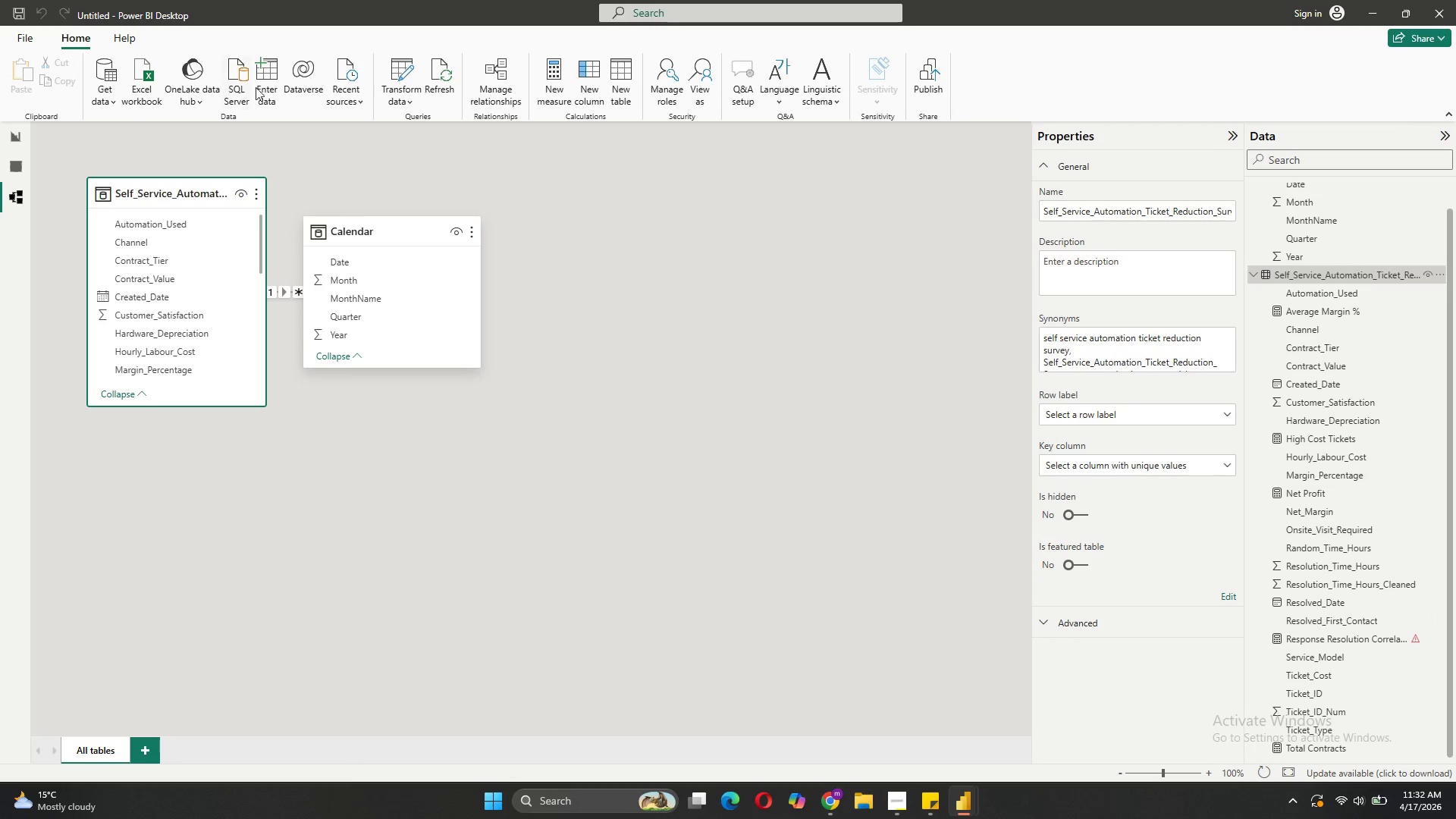 
left_click([1363, 645])
 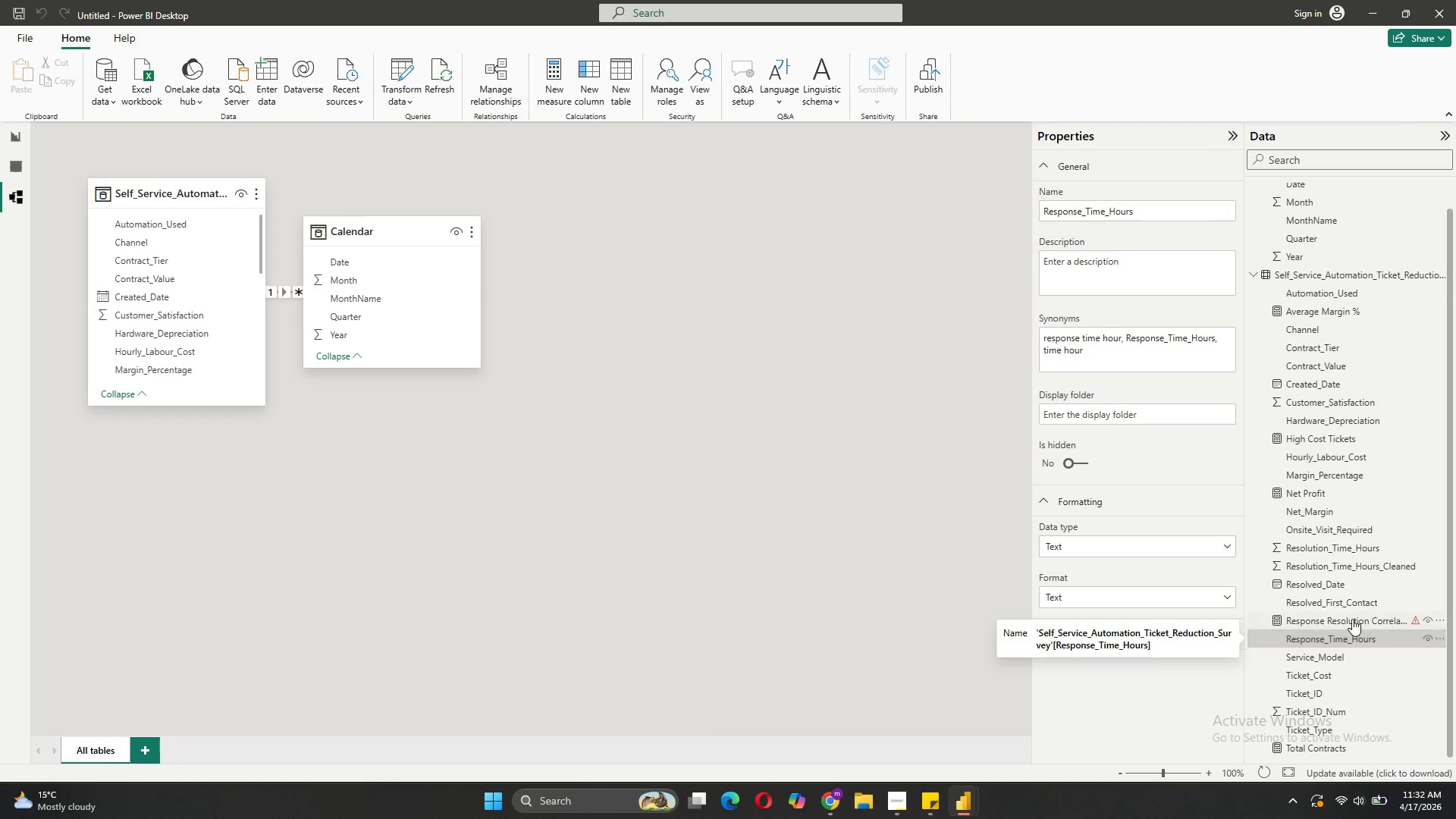 
left_click([1352, 620])
 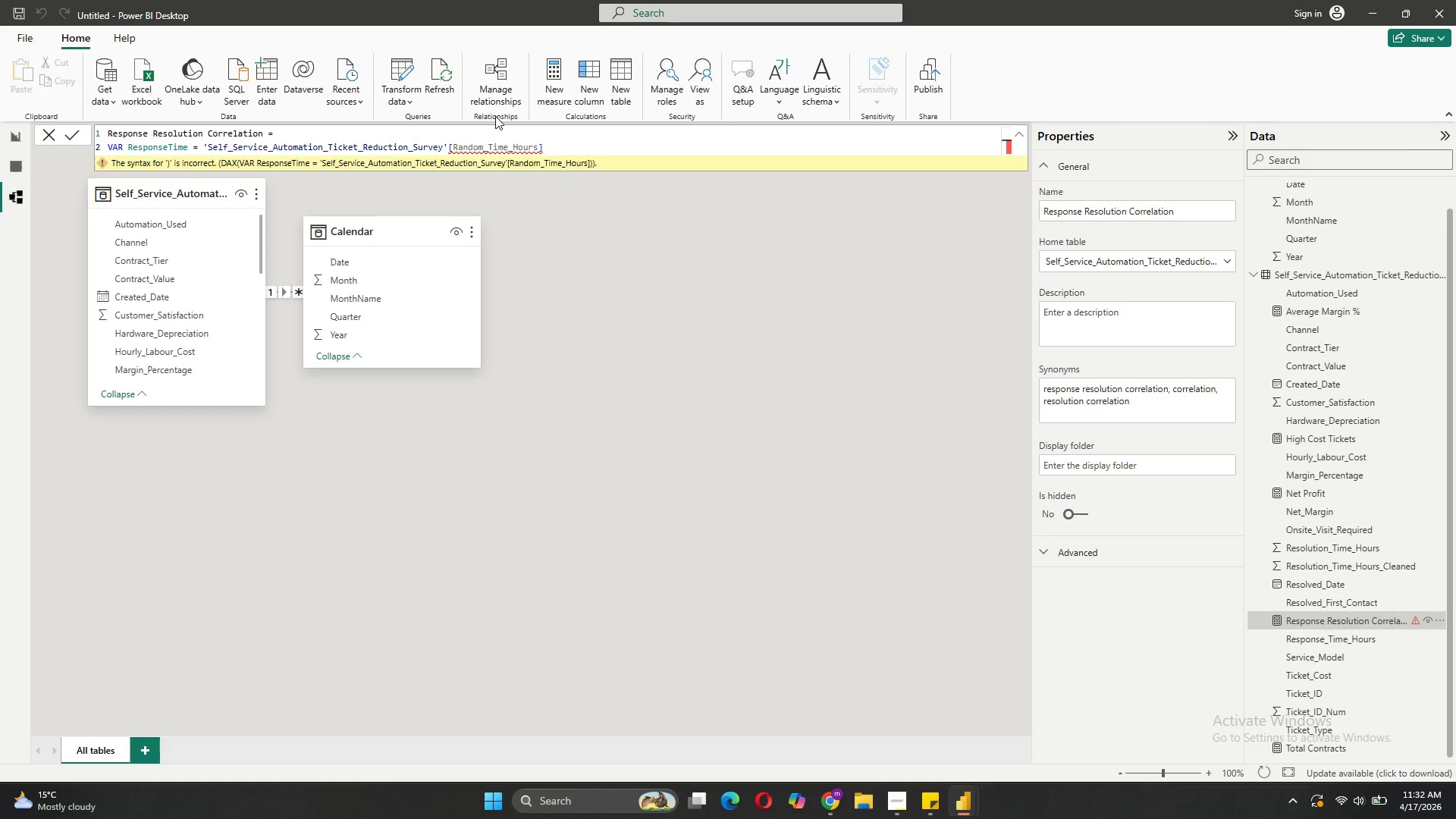 
left_click([484, 143])
 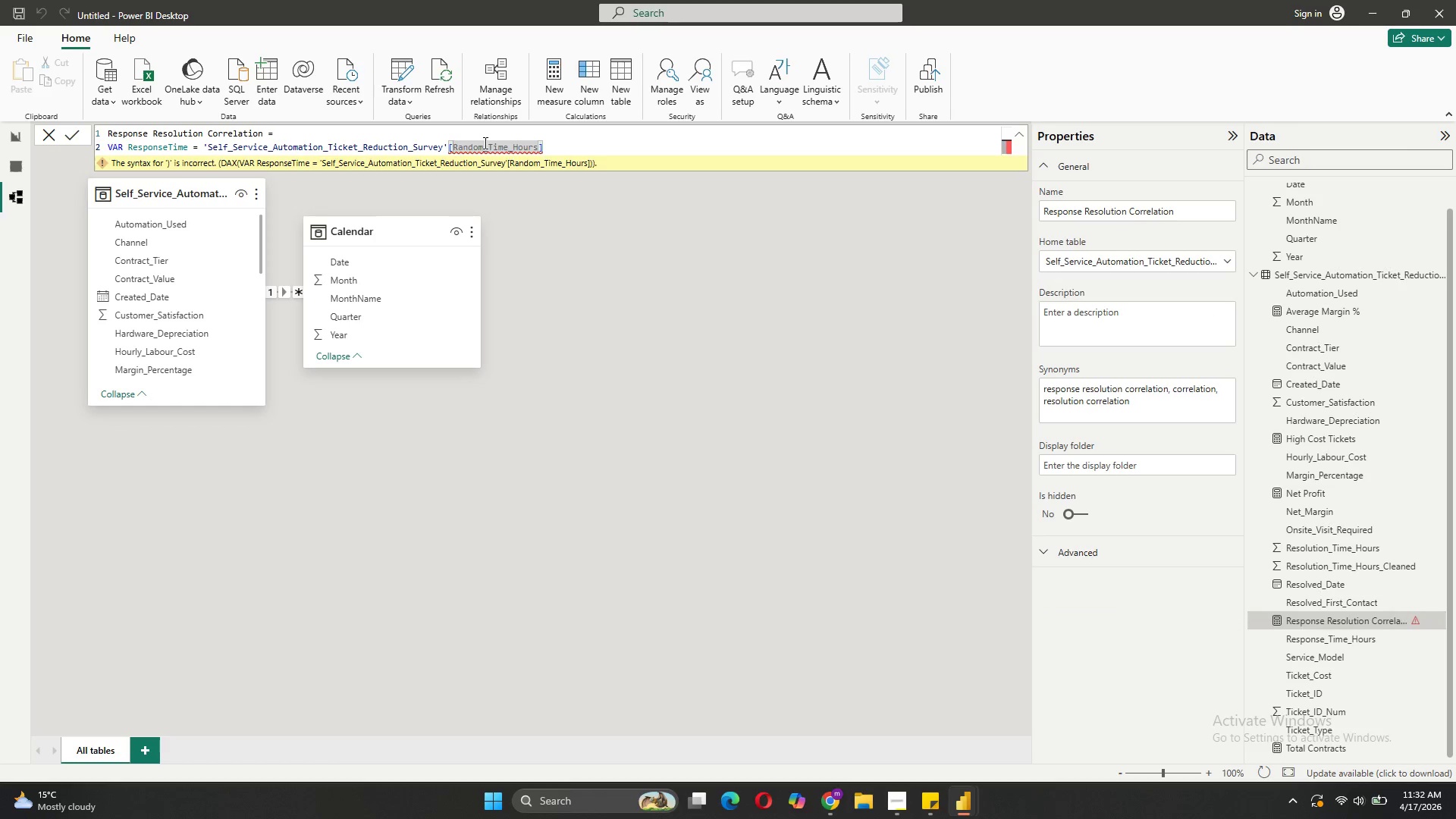 
key(Backspace)
key(Backspace)
key(Backspace)
key(Backspace)
key(Backspace)
type(esponse)
 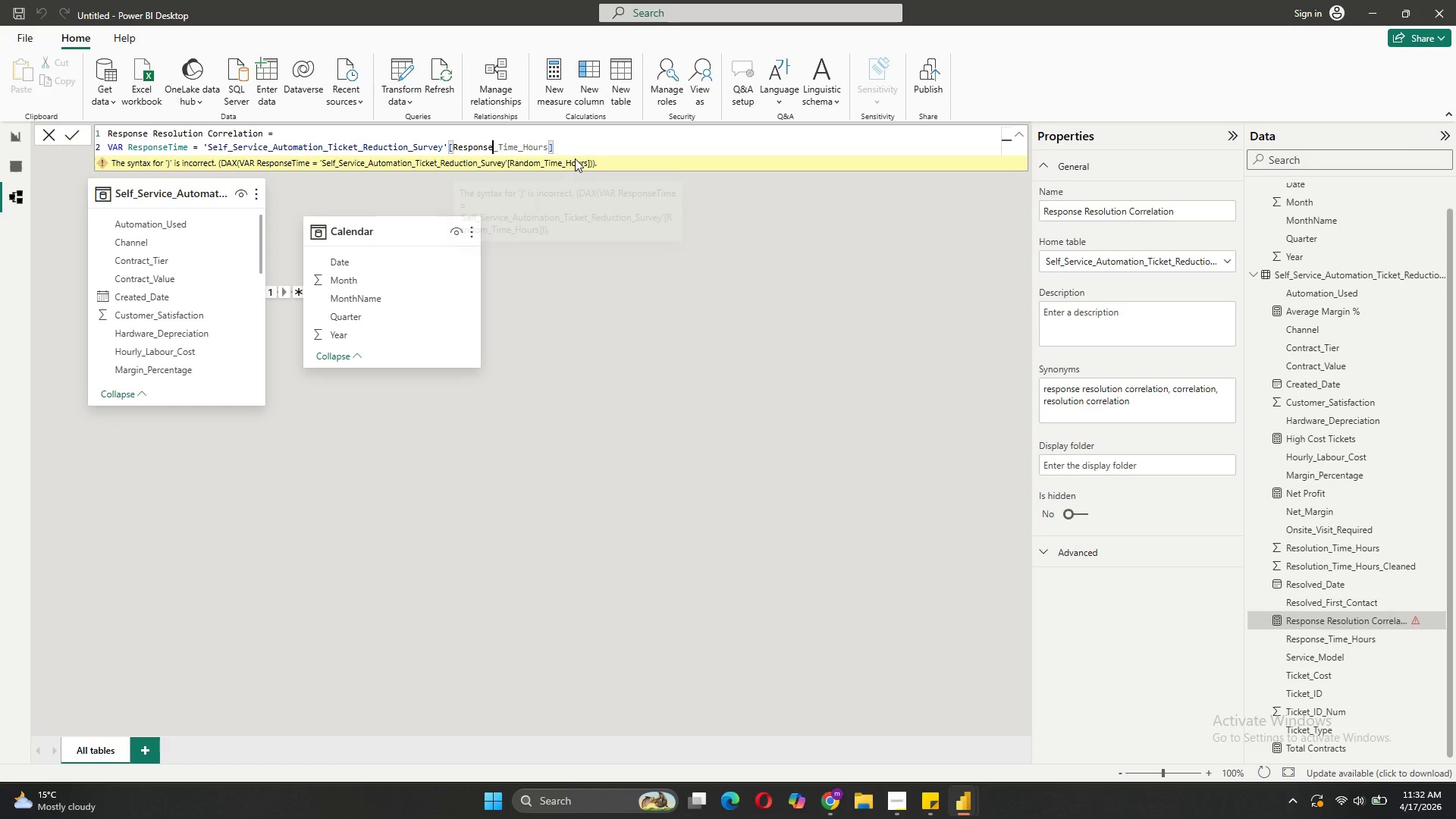 
left_click([565, 143])
 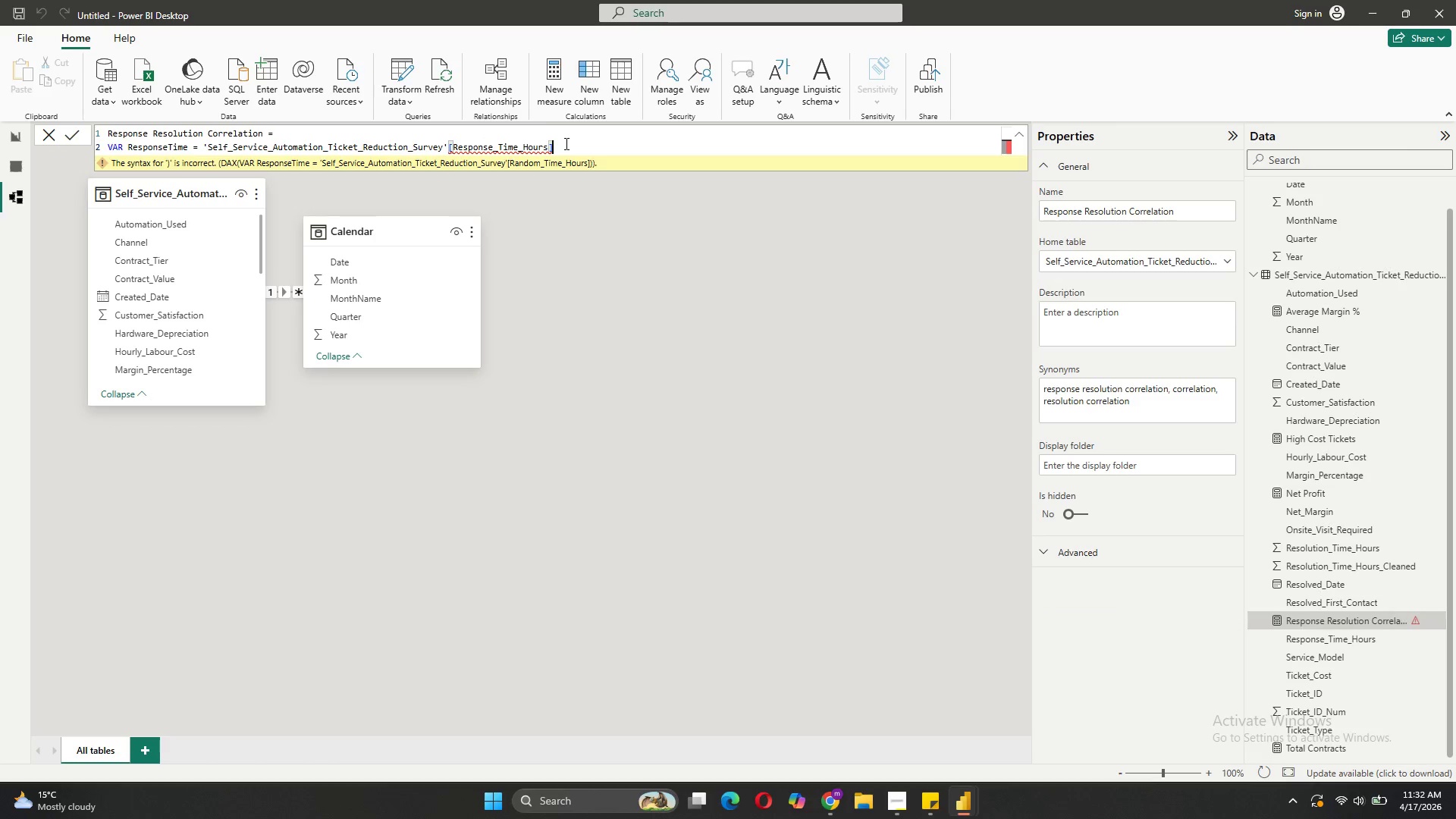 
key(Enter)
 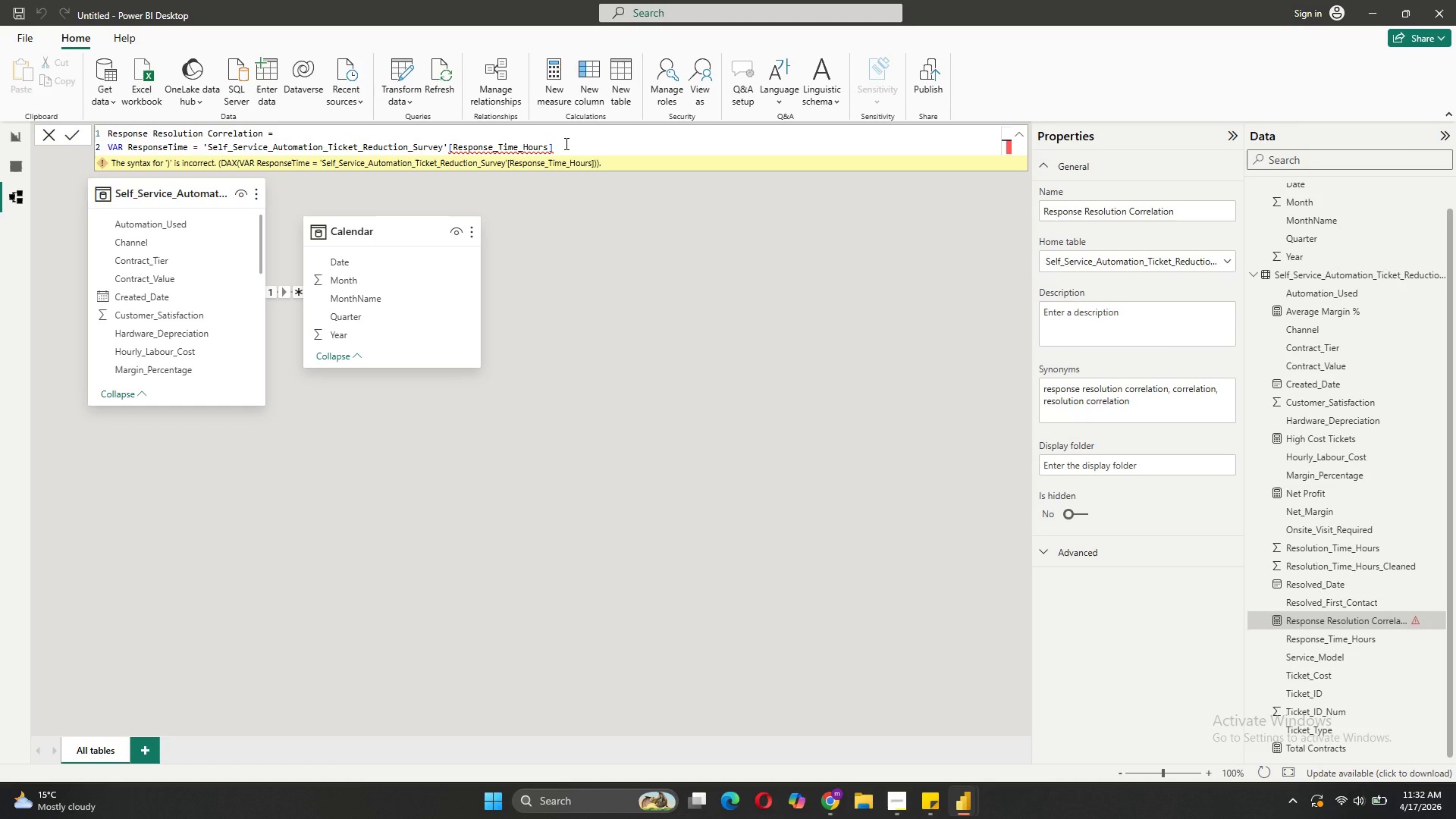 
wait(10.69)
 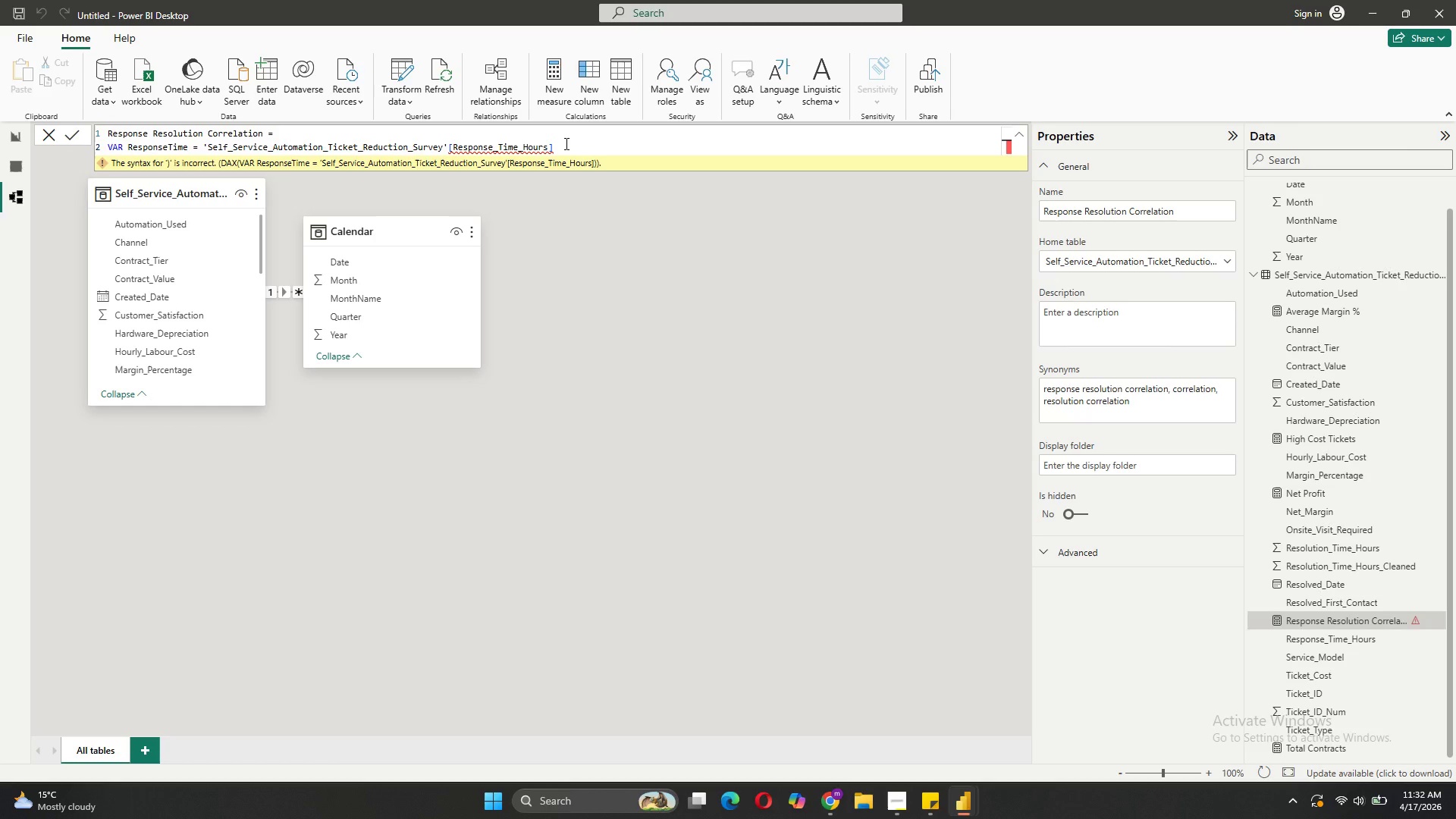 
key(Shift+ShiftRight)
 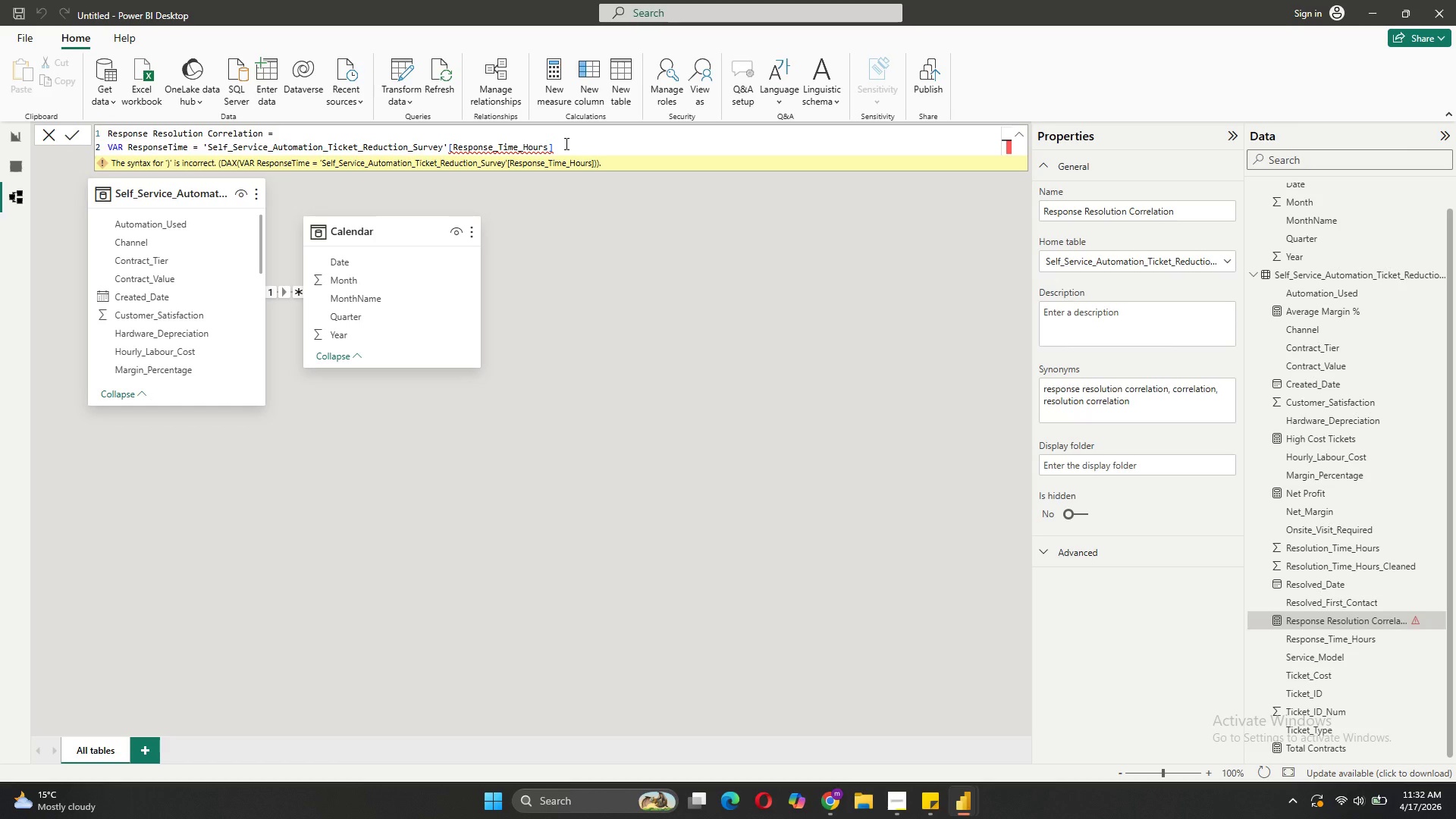 
key(Shift+Enter)
 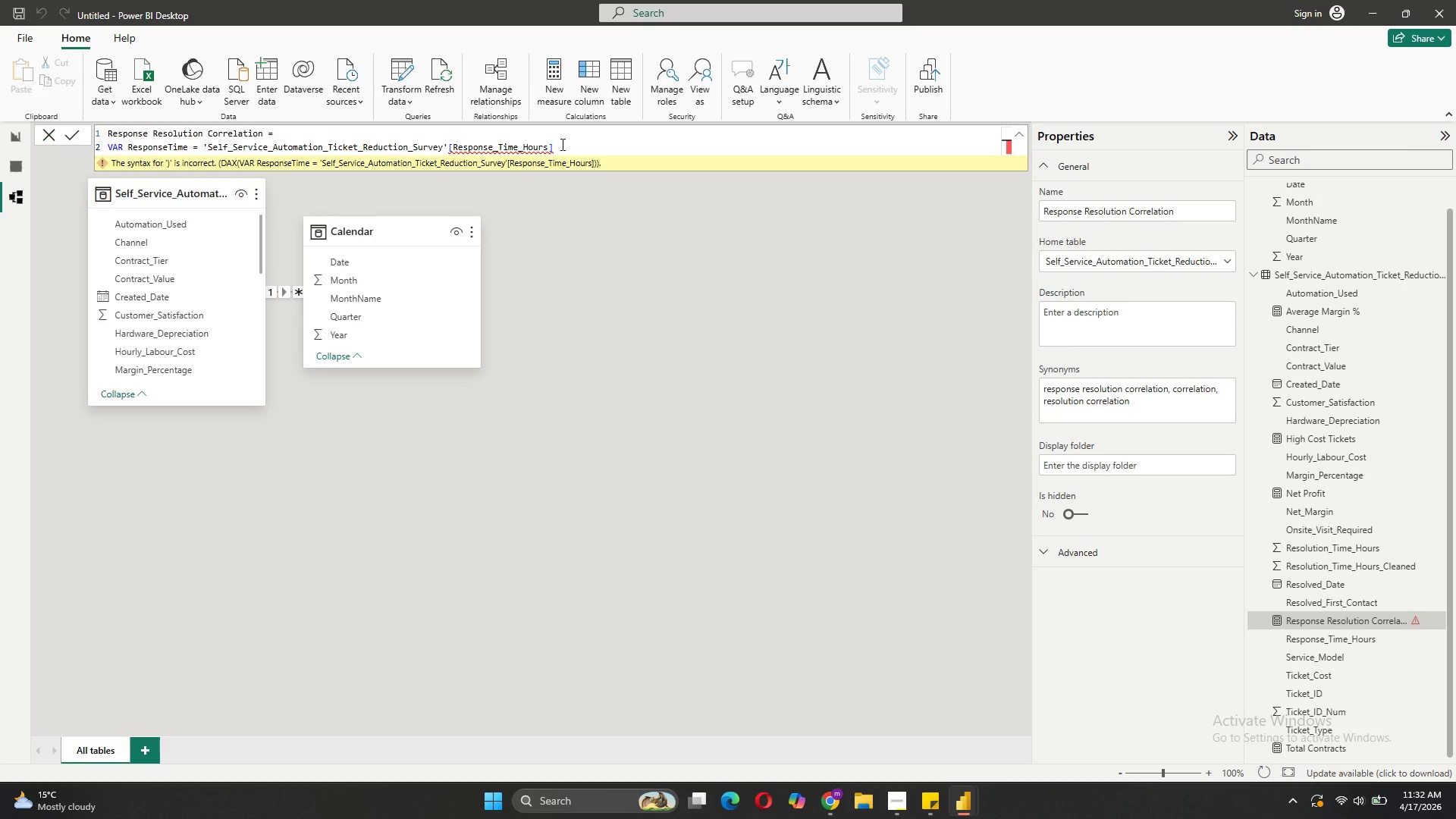 
left_click([560, 145])
 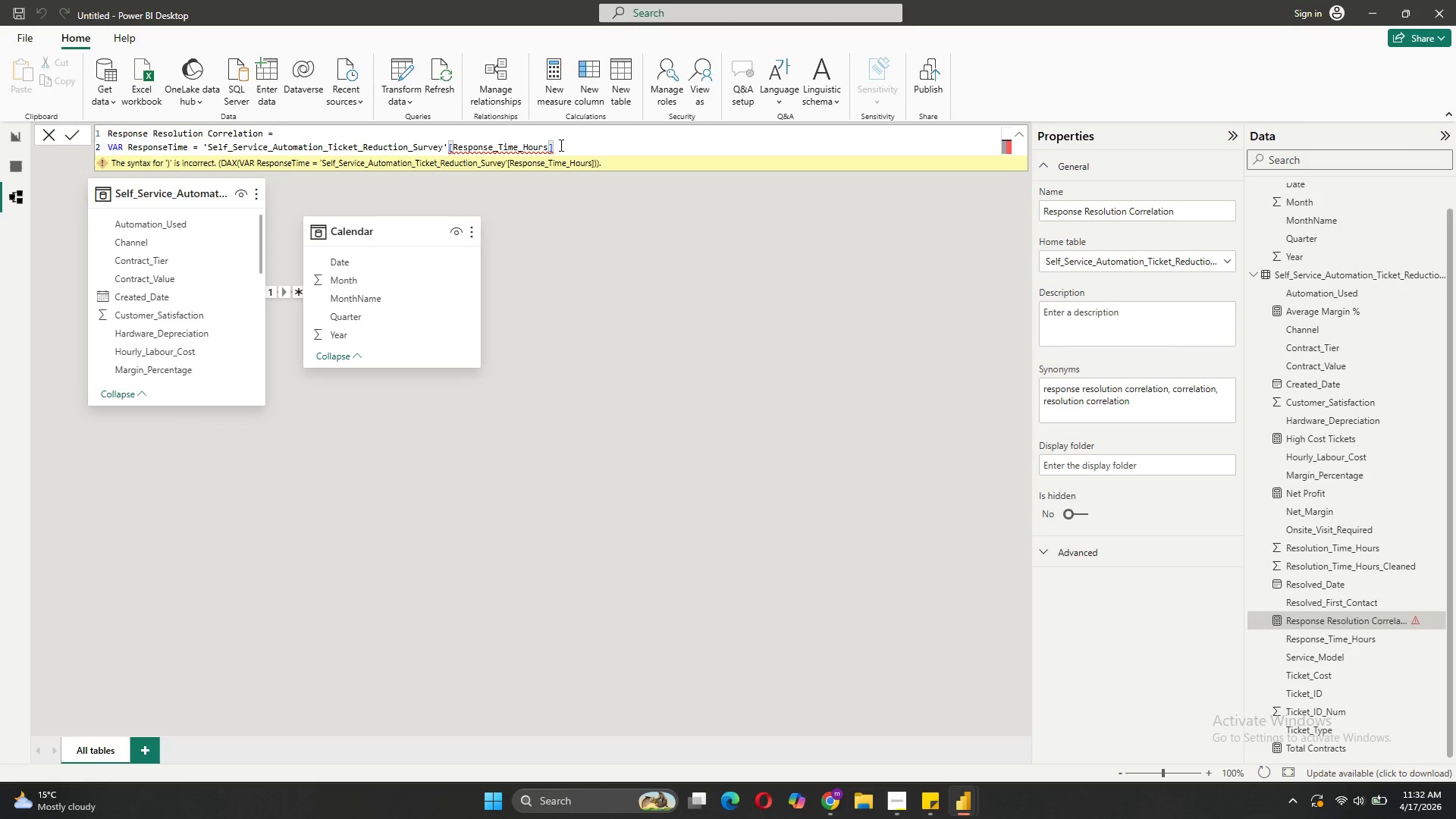 
key(Shift+ShiftRight)
 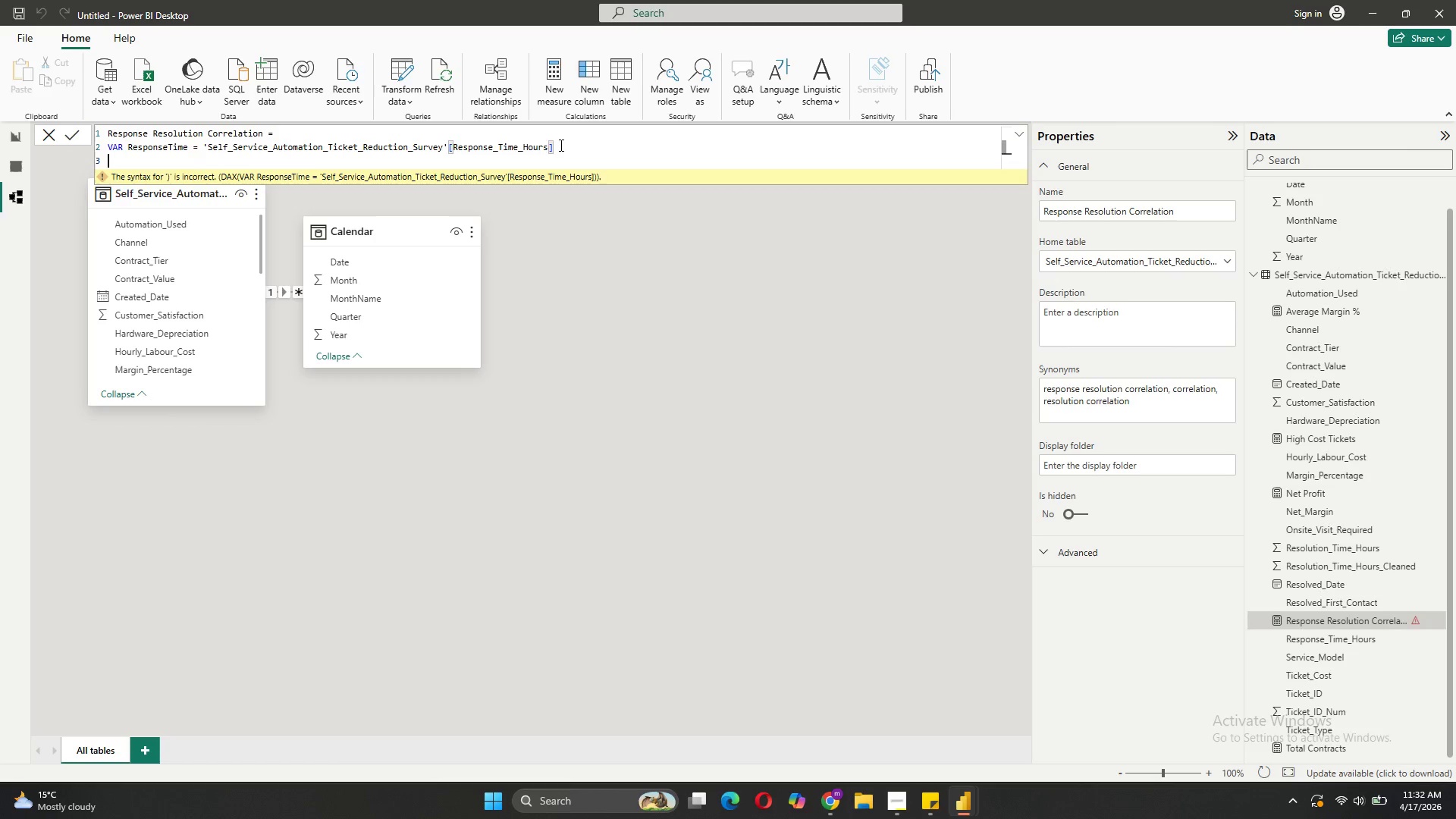 
key(Shift+Enter)
 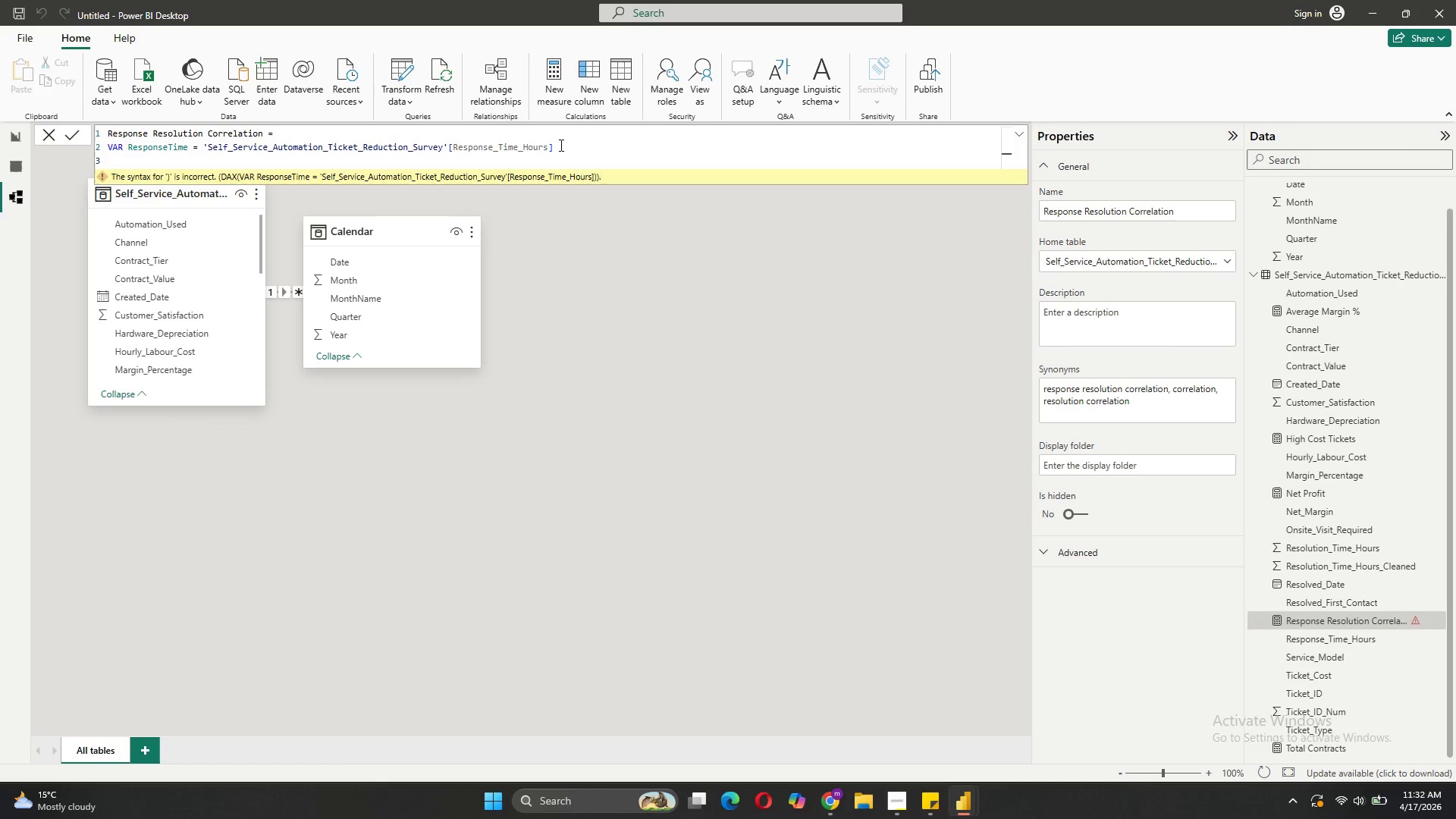 
type(VAR ResolutionTime )
 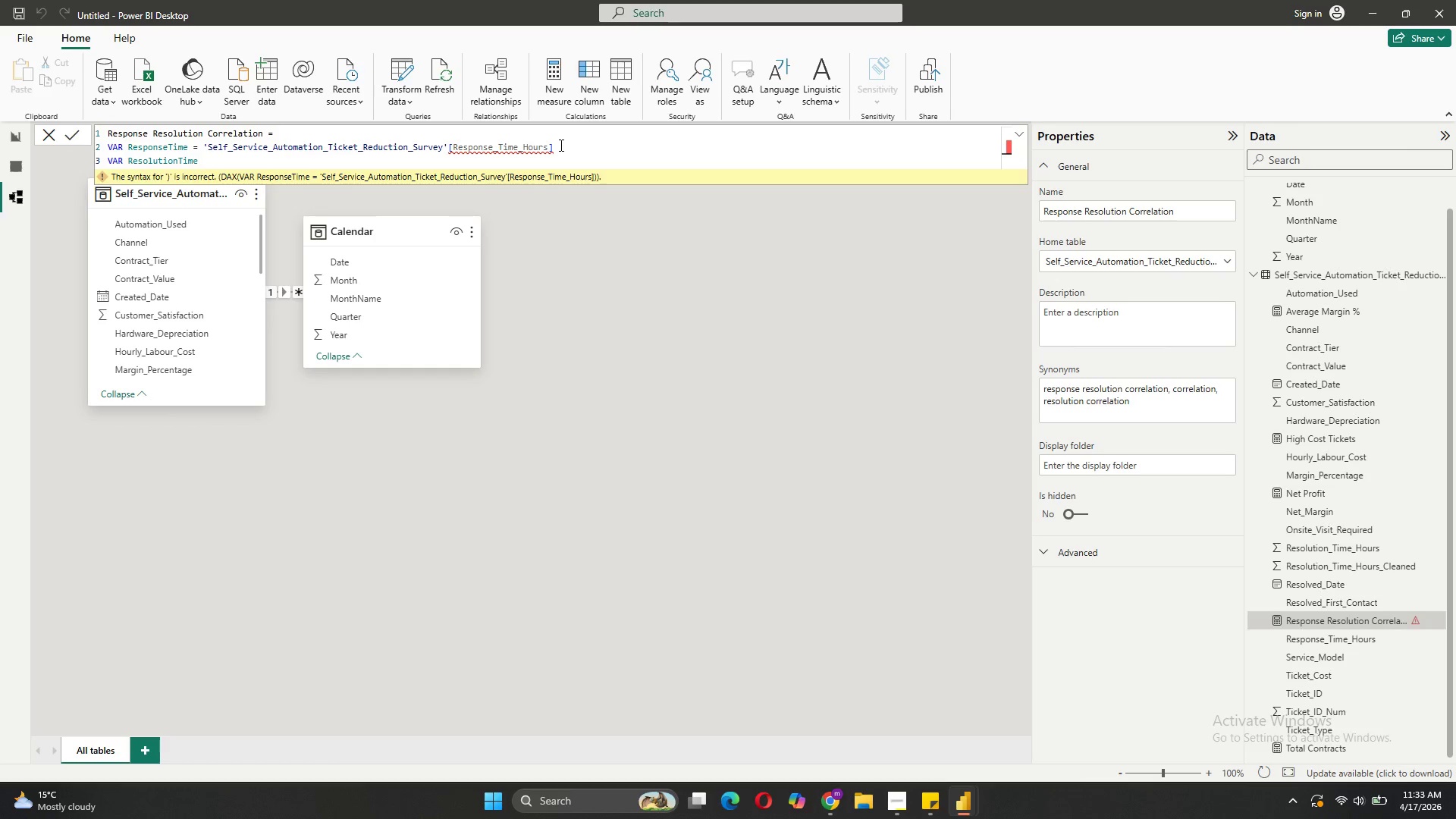 
key(Equal)
 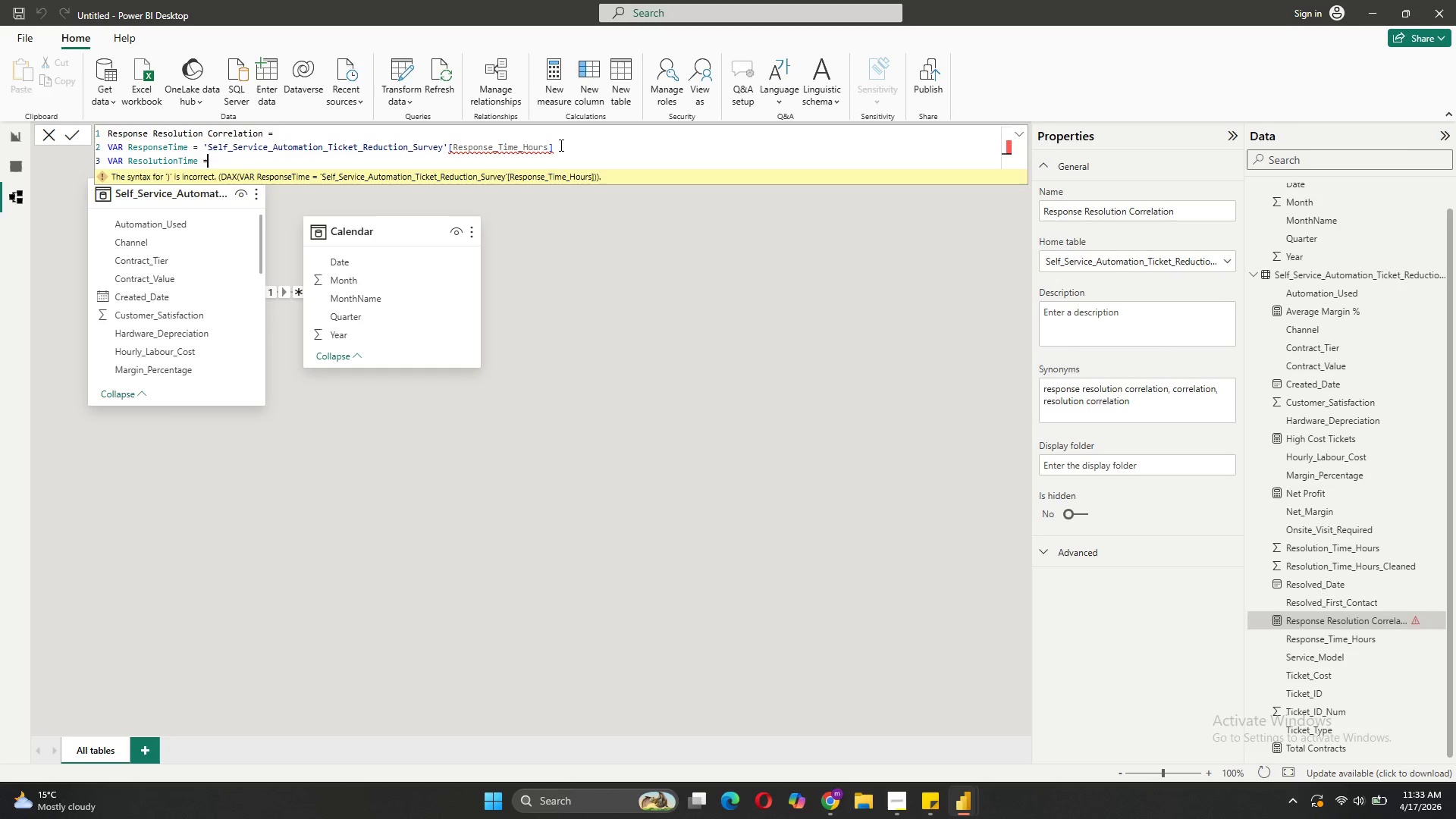 
key(Space)
 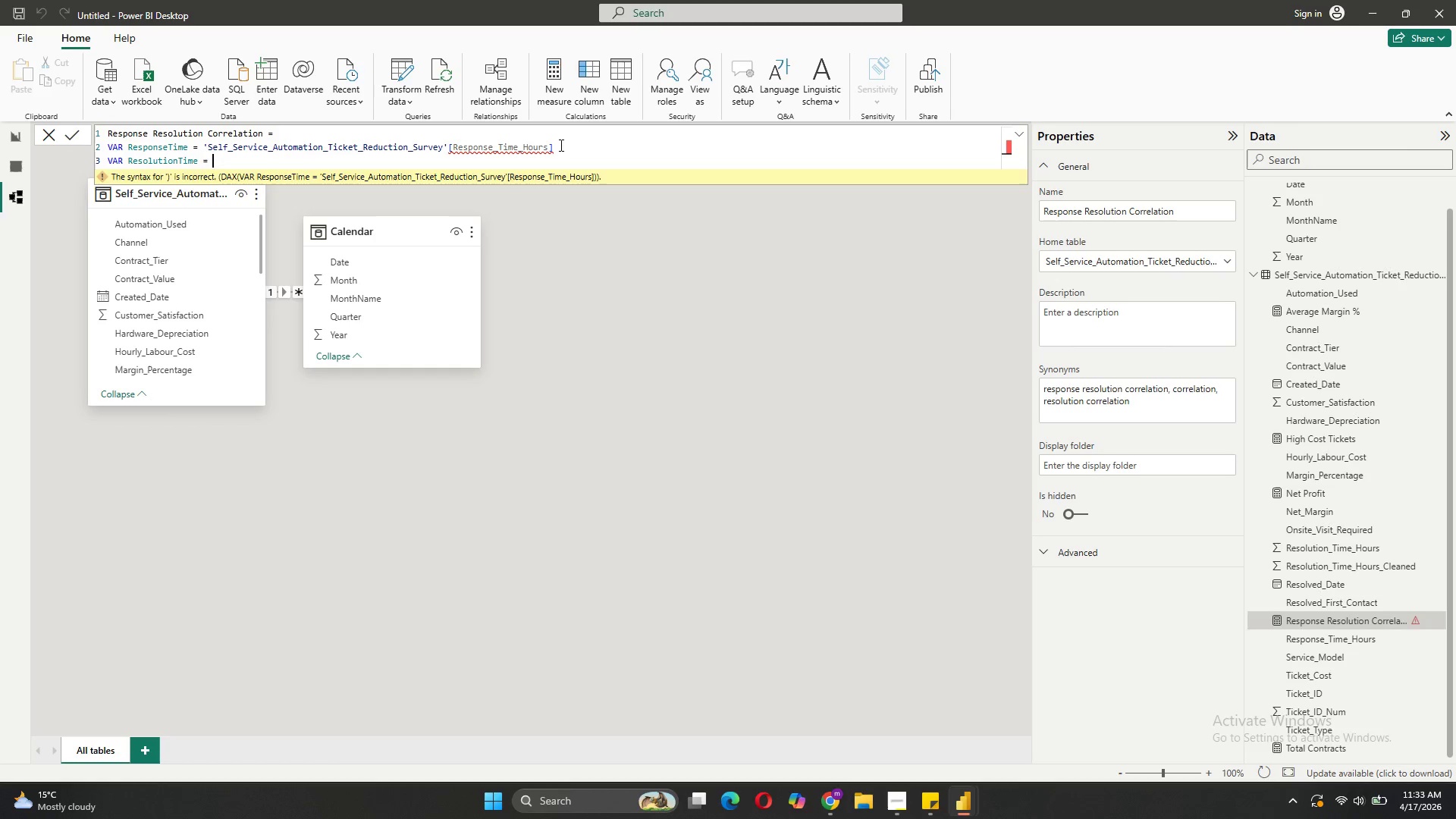 
key(Quote)
 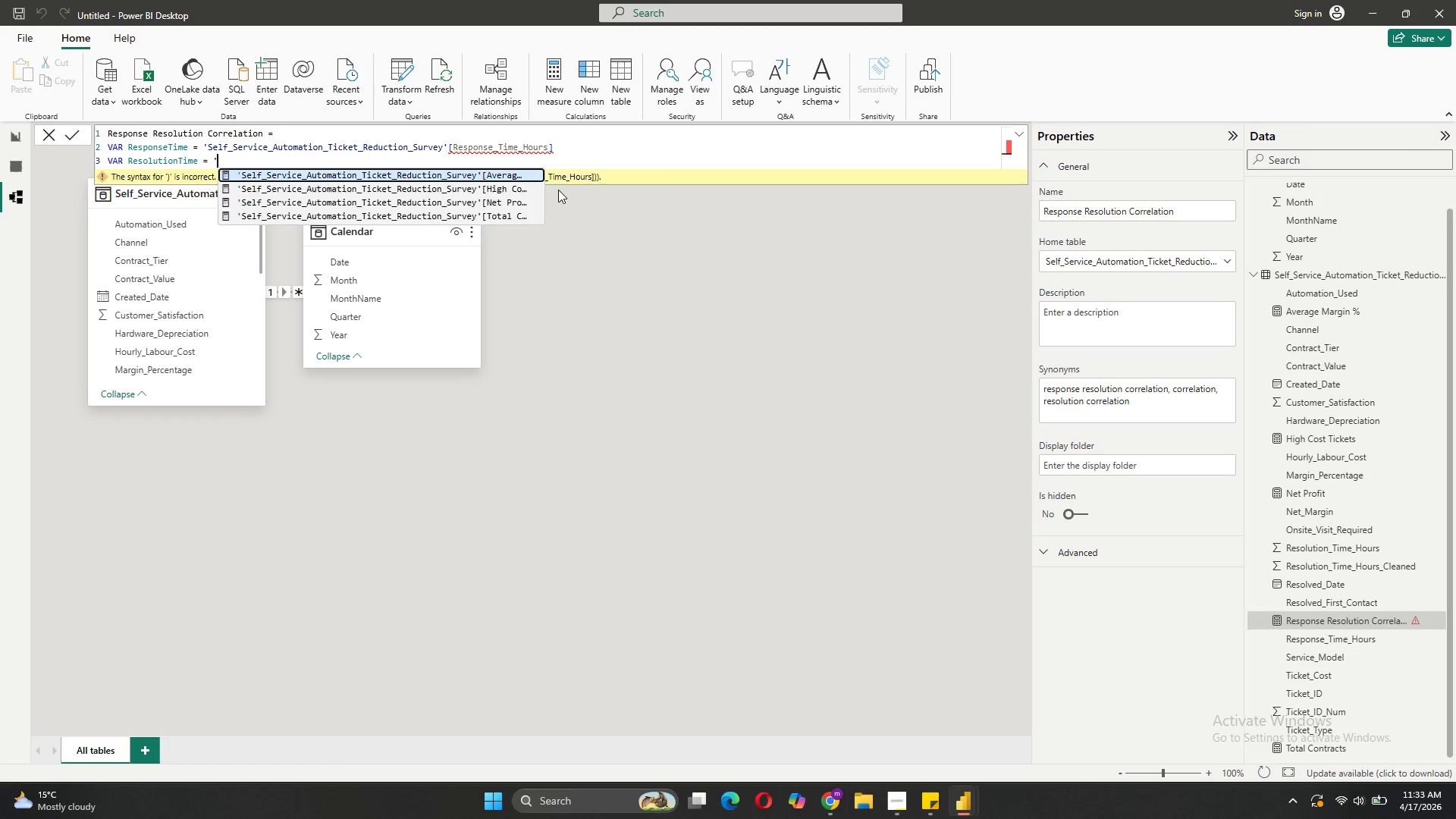 
left_click([527, 179])
 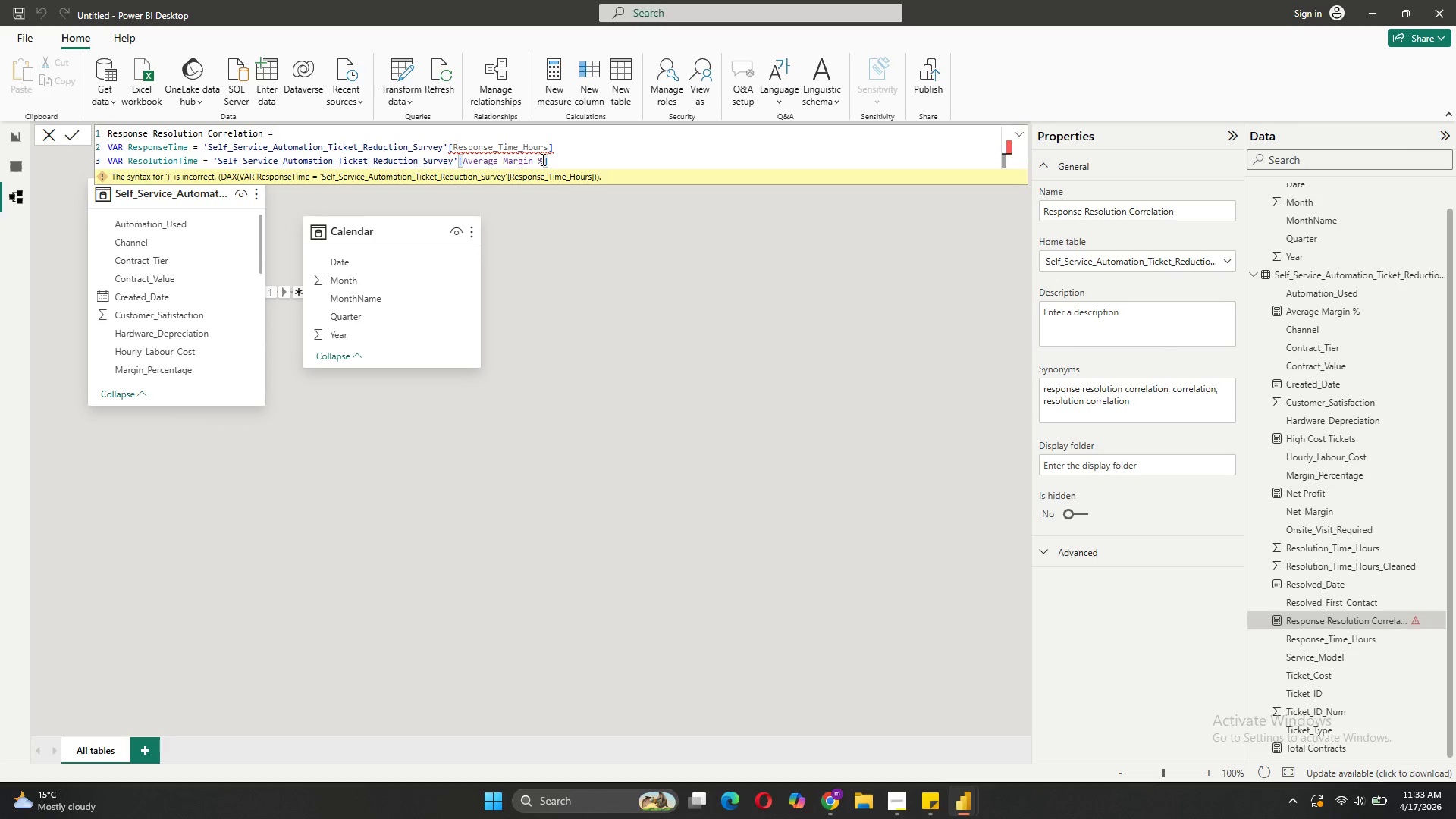 
left_click_drag(start_coordinate=[544, 161], to_coordinate=[461, 161])
 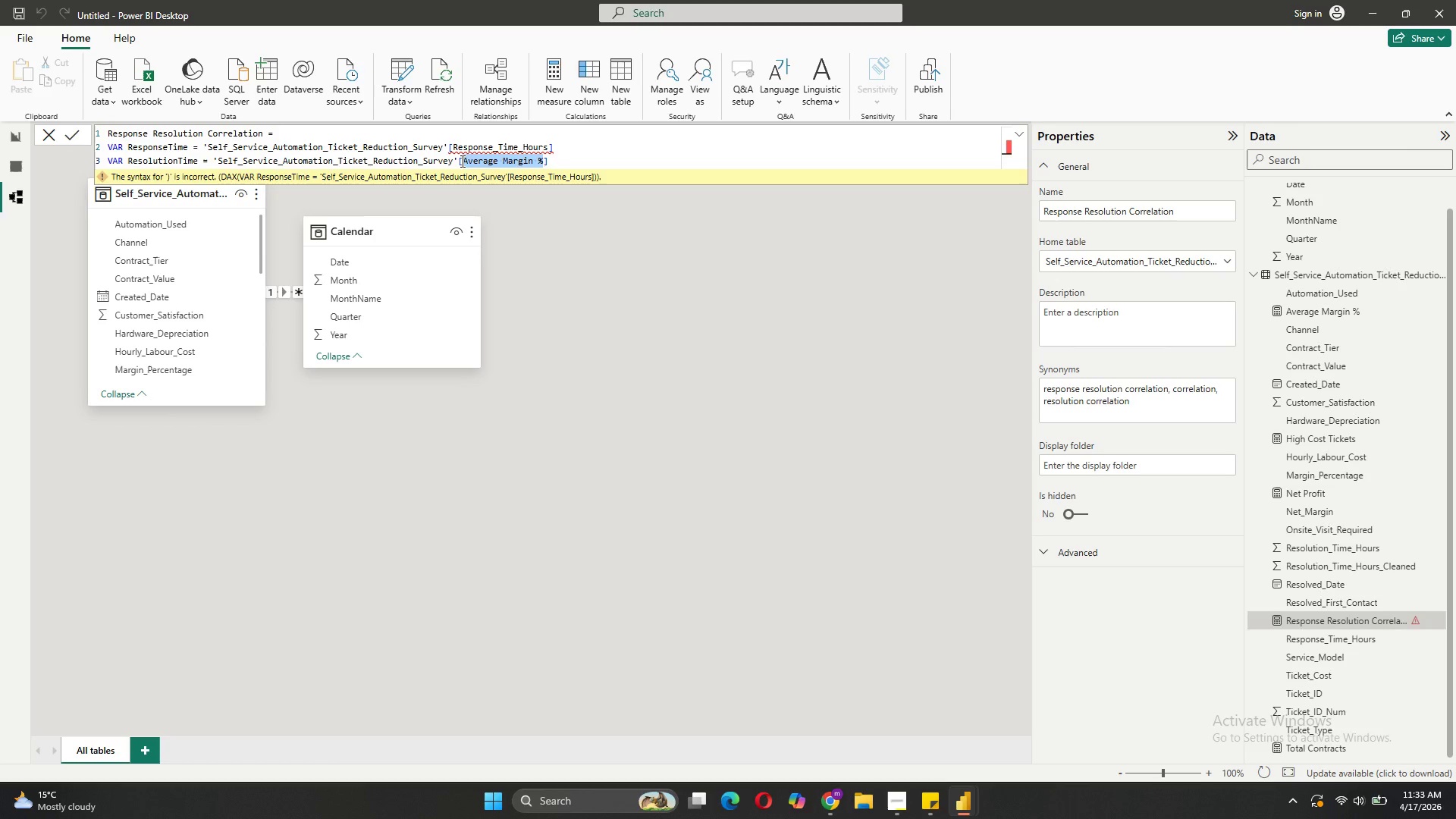 
type(Resolution_Timr)
key(Backspace)
type(e_Hours_Cleaned)
 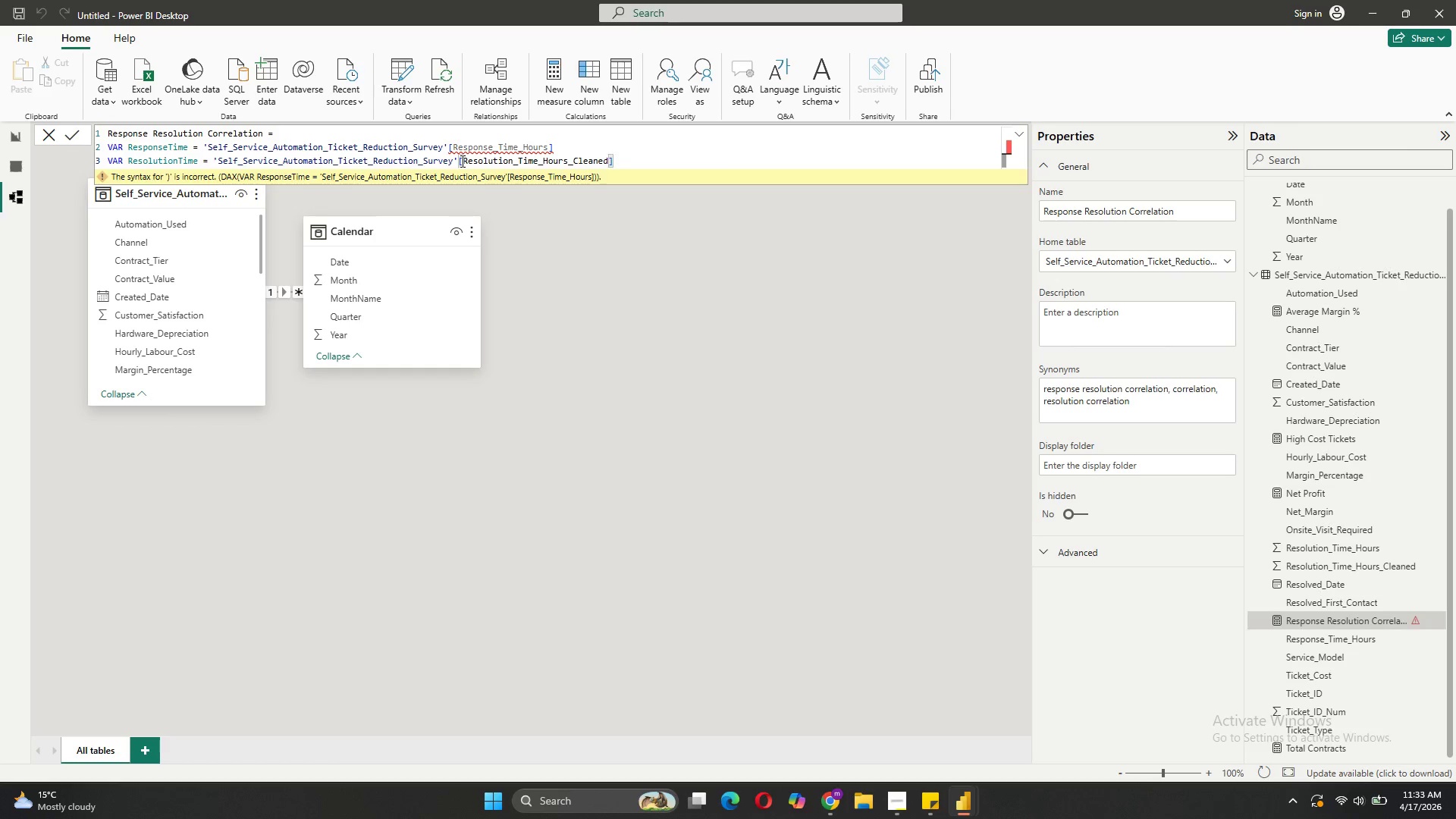 
key(ArrowRight)
 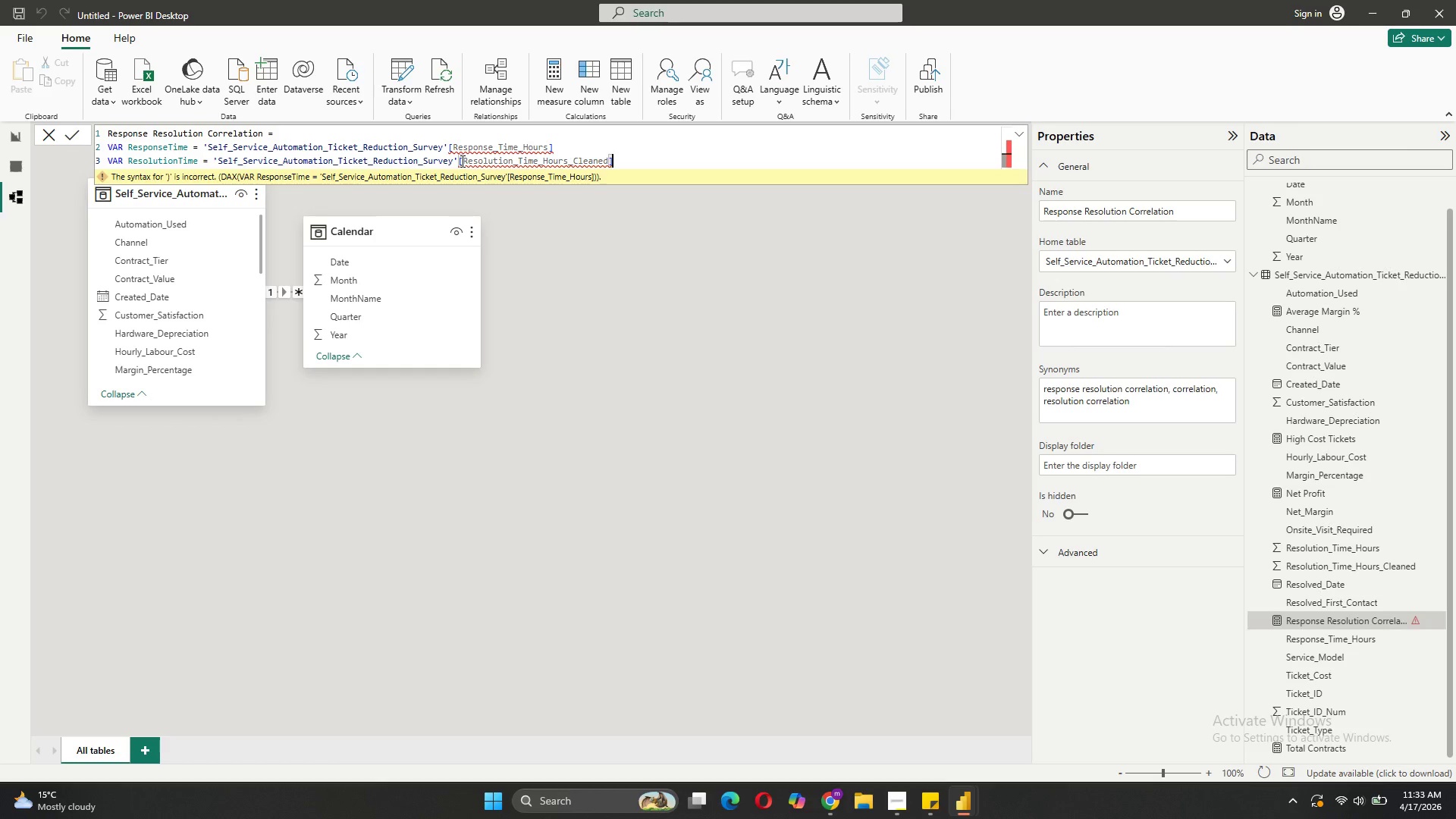 
key(Shift+ShiftRight)
 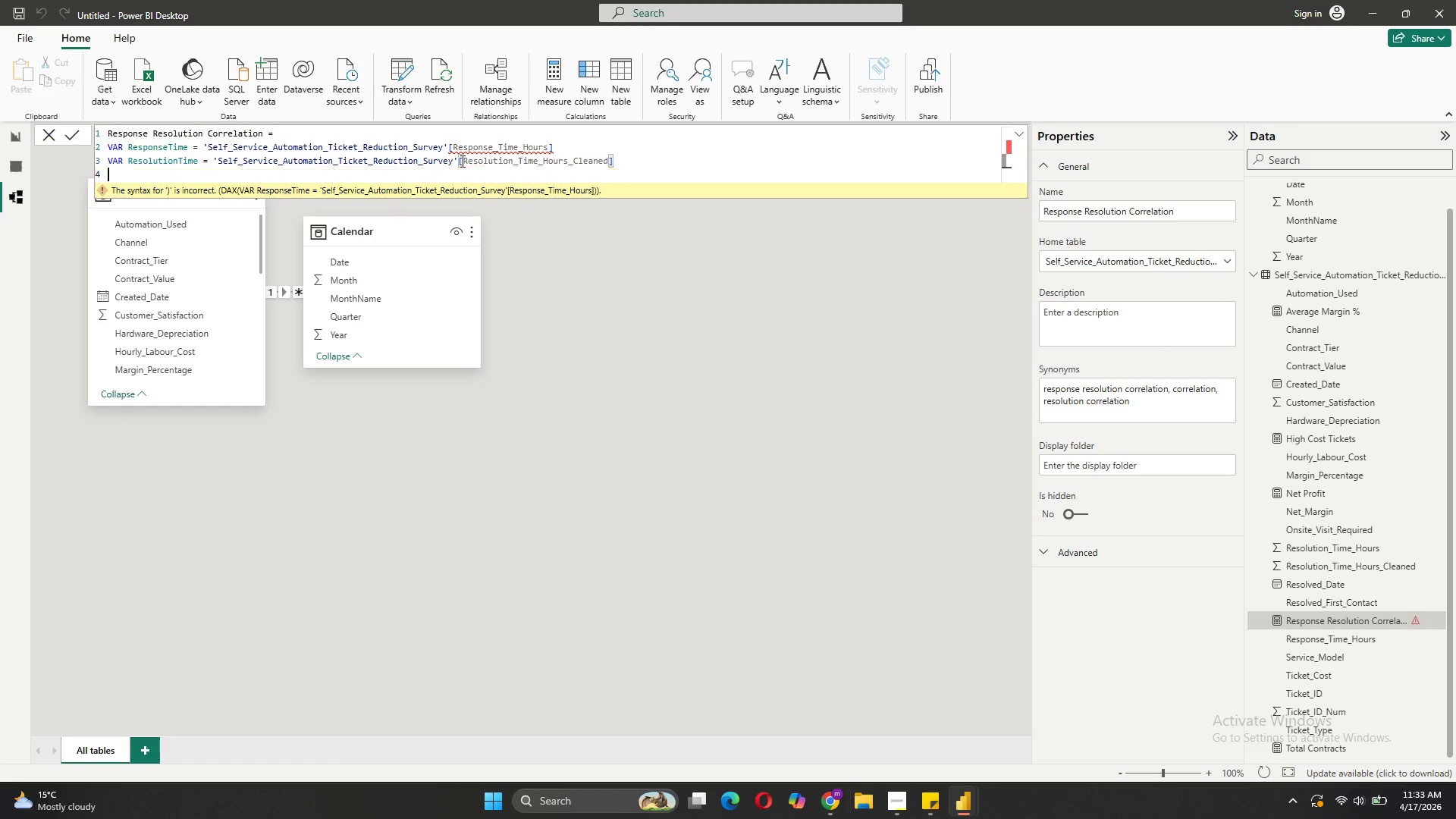 
key(Shift+Enter)
 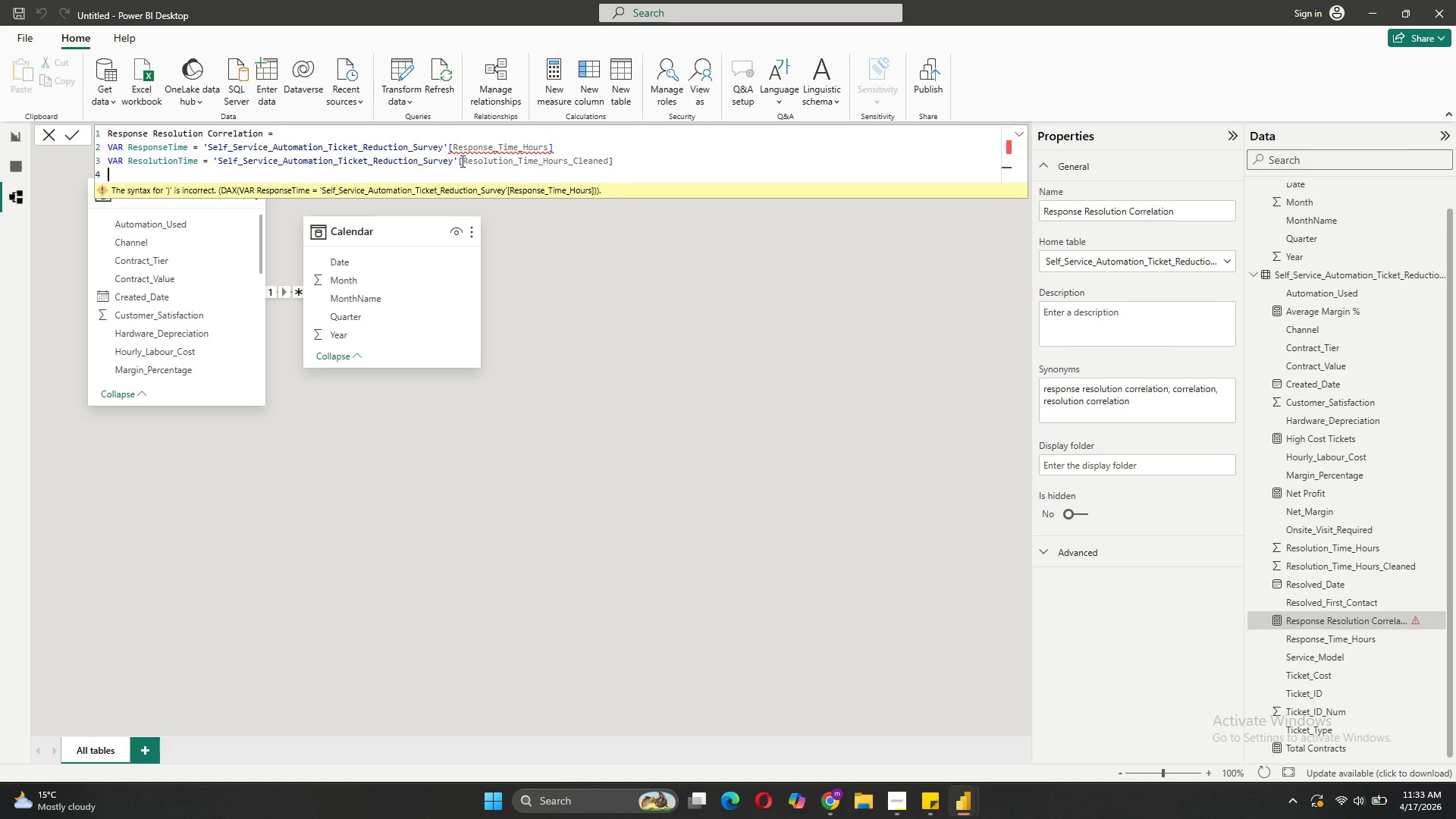 
key(CapsLock)
 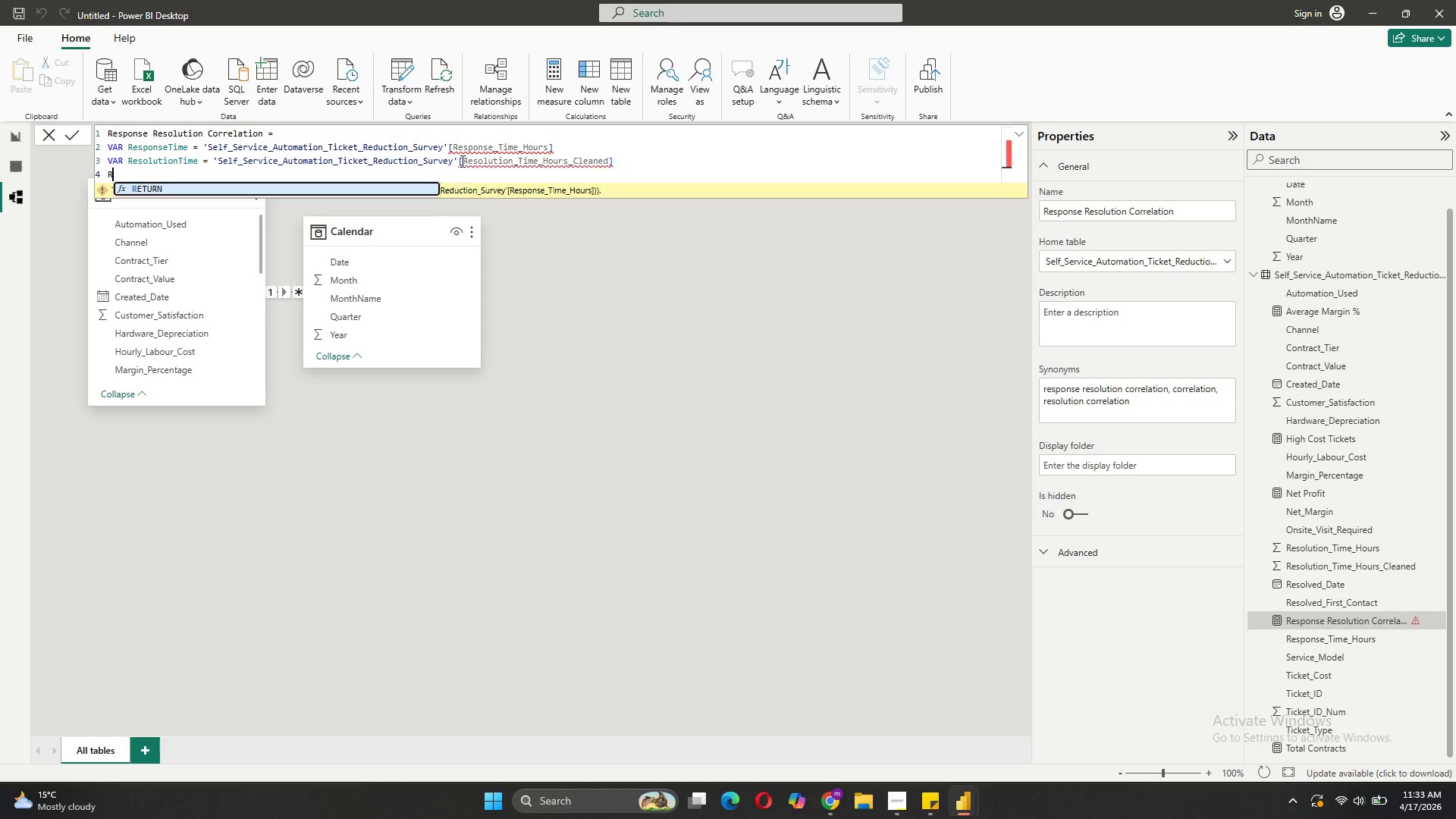 
key(R)
 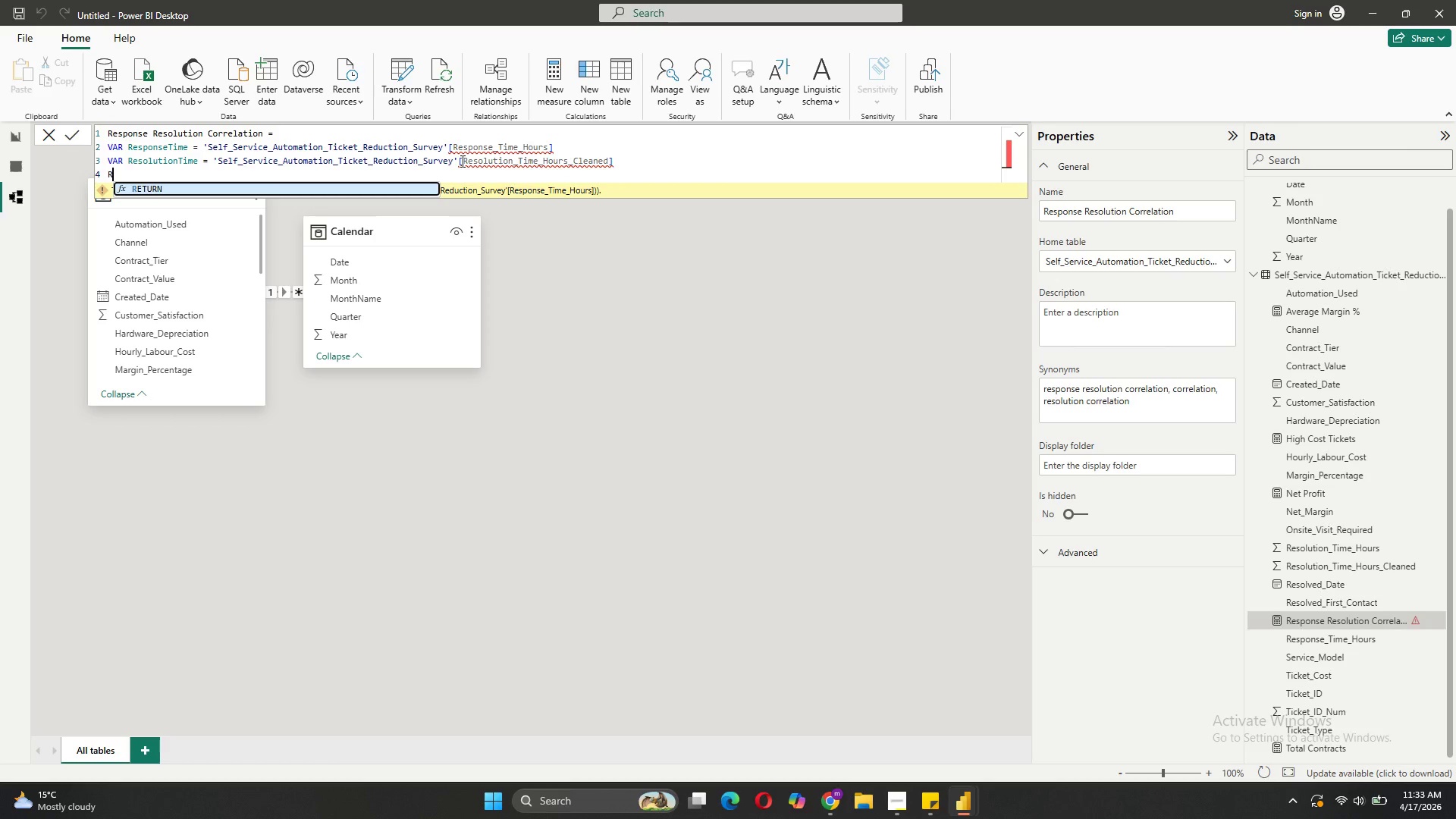 
key(CapsLock)
 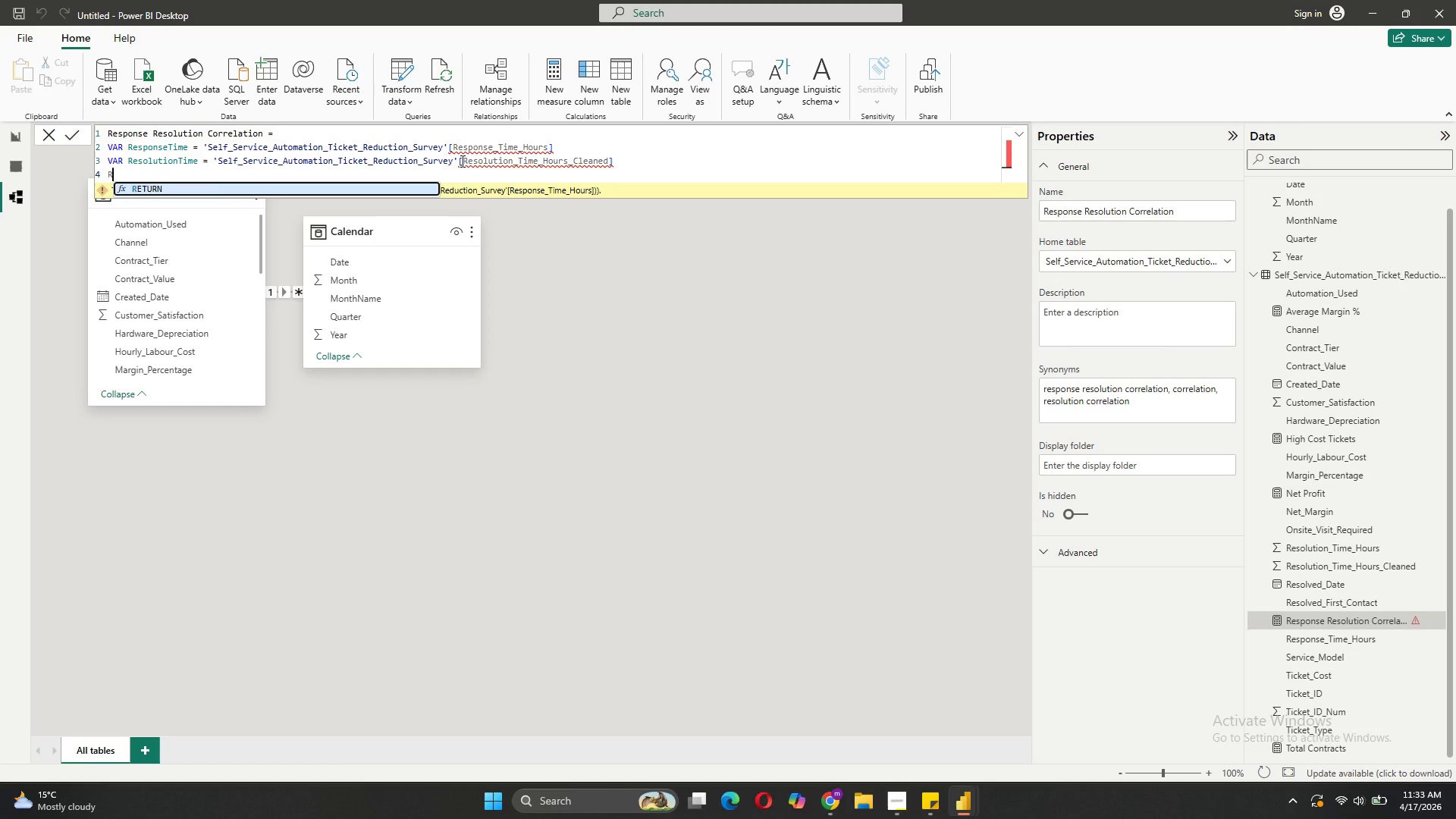 
key(Tab)
 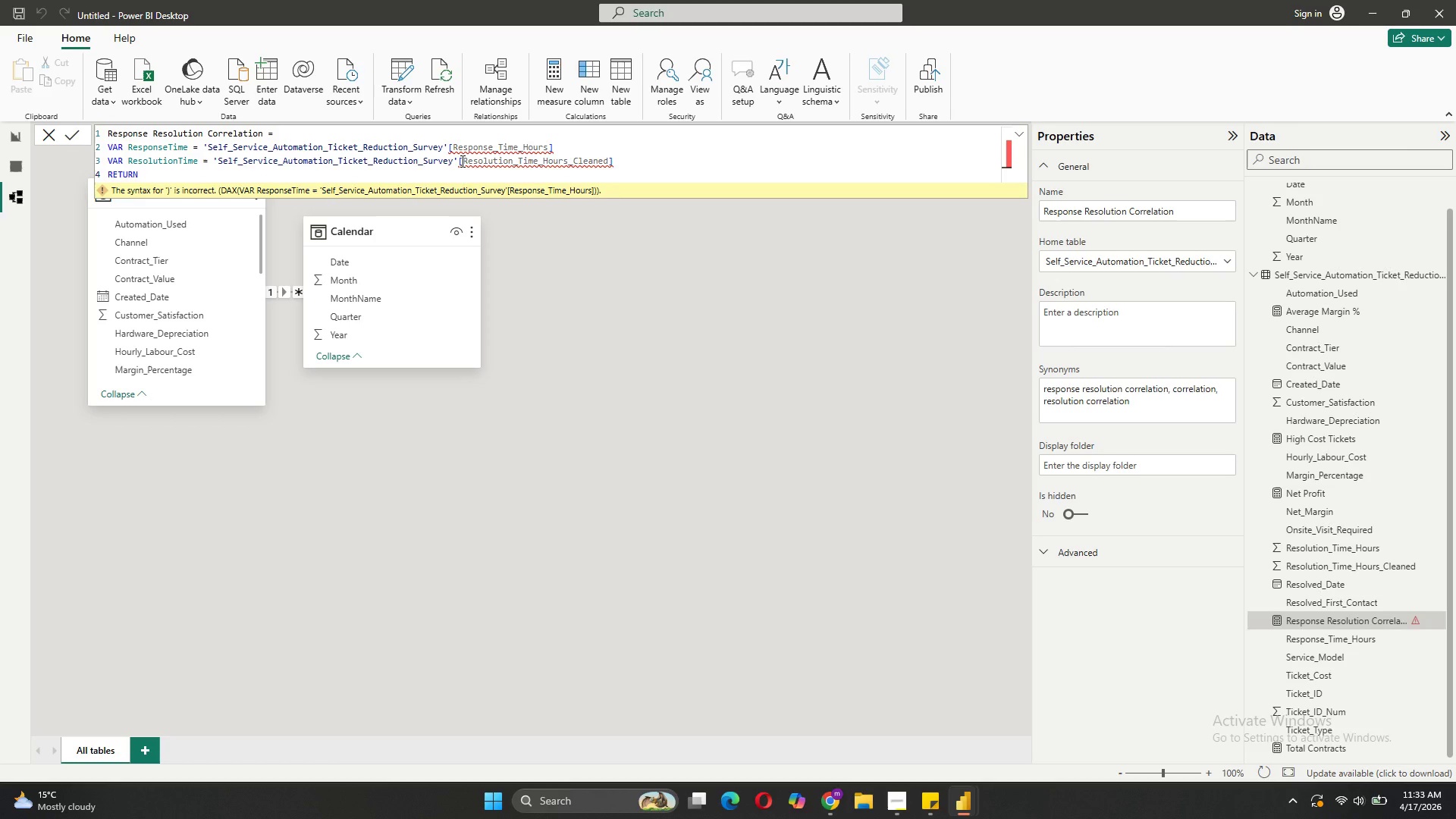 
key(Shift+ShiftRight)
 